 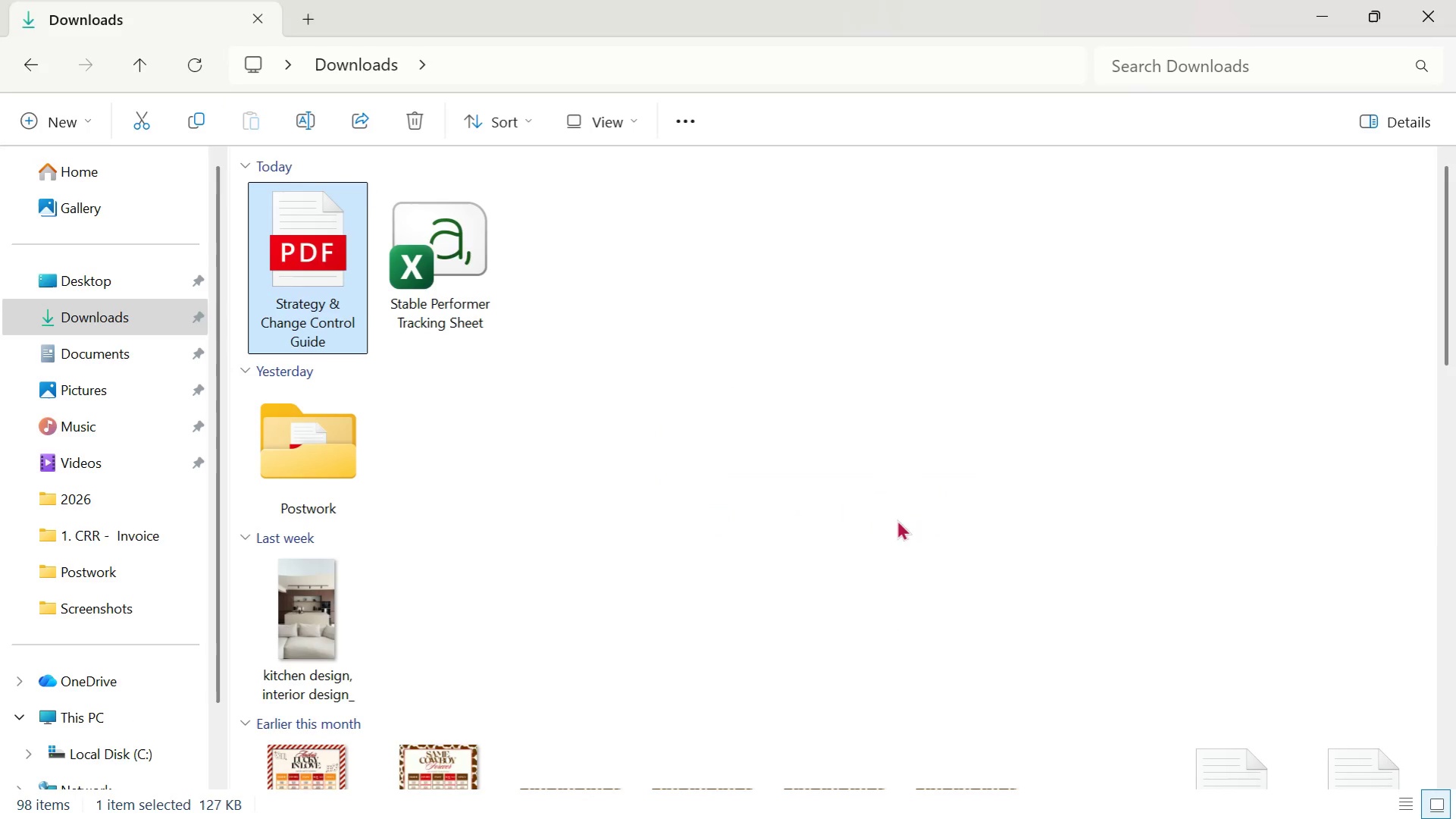 
key(Alt+Tab)
 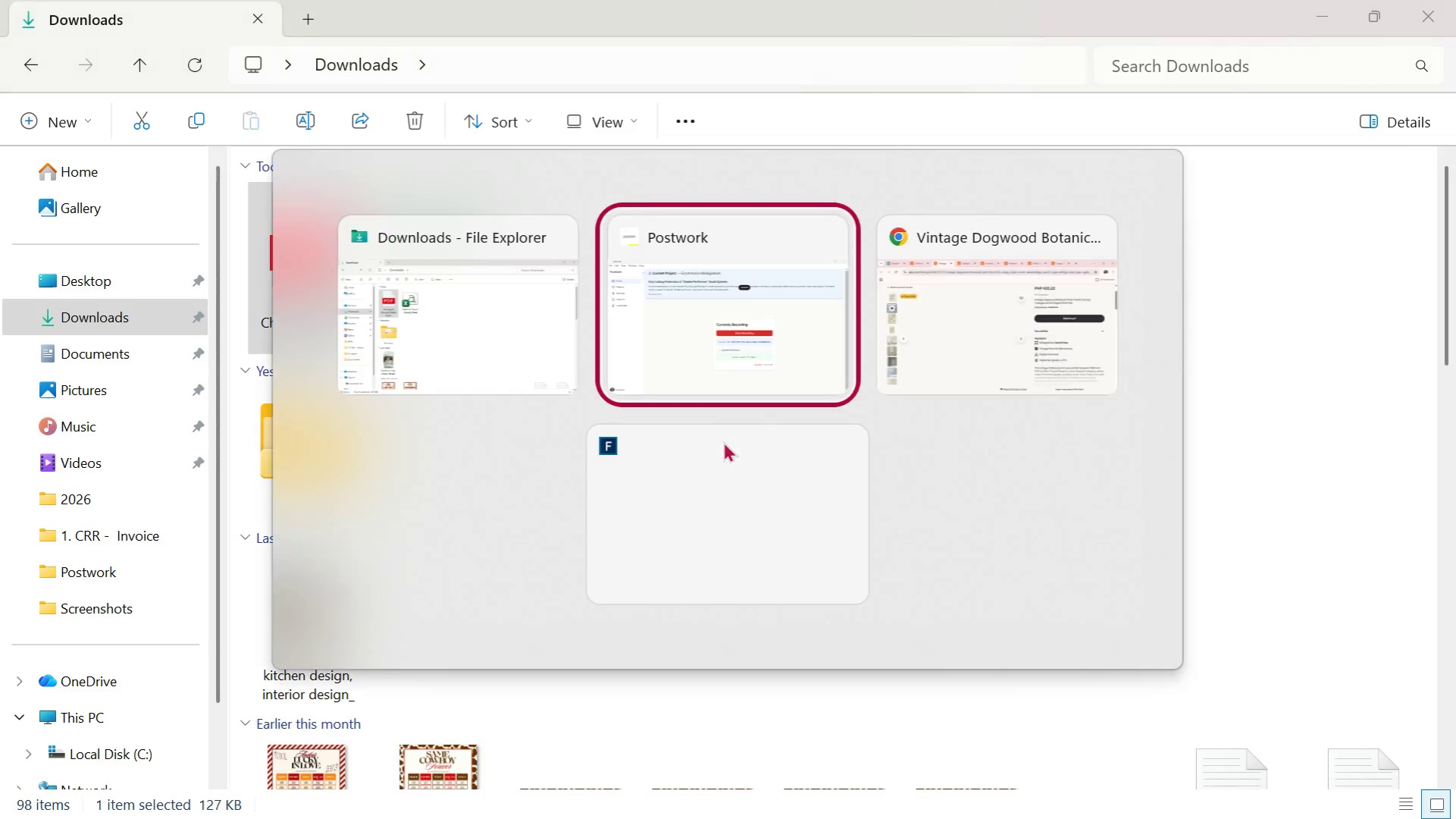 
key(Alt+Tab)
 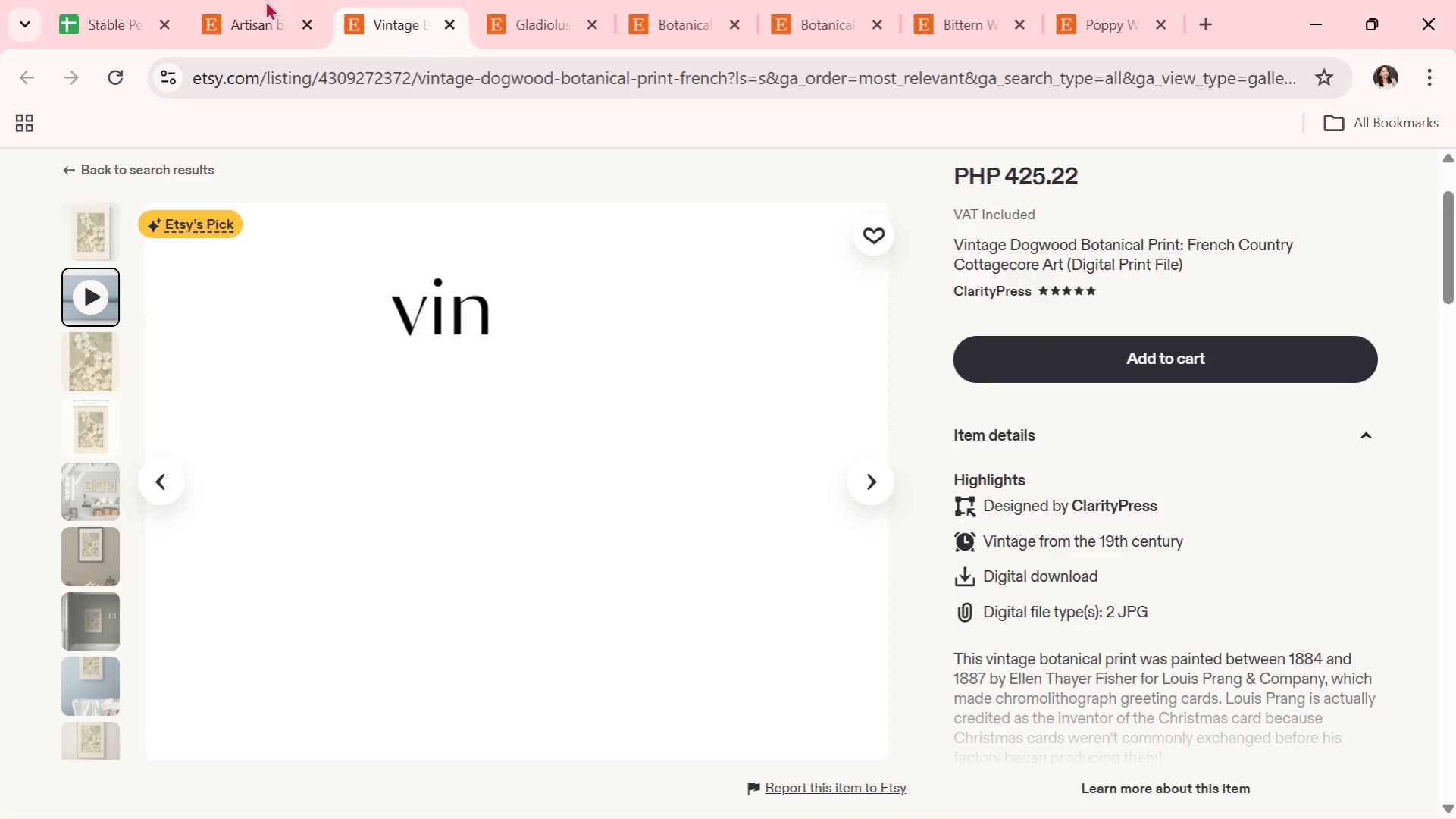 
left_click([230, 0])
 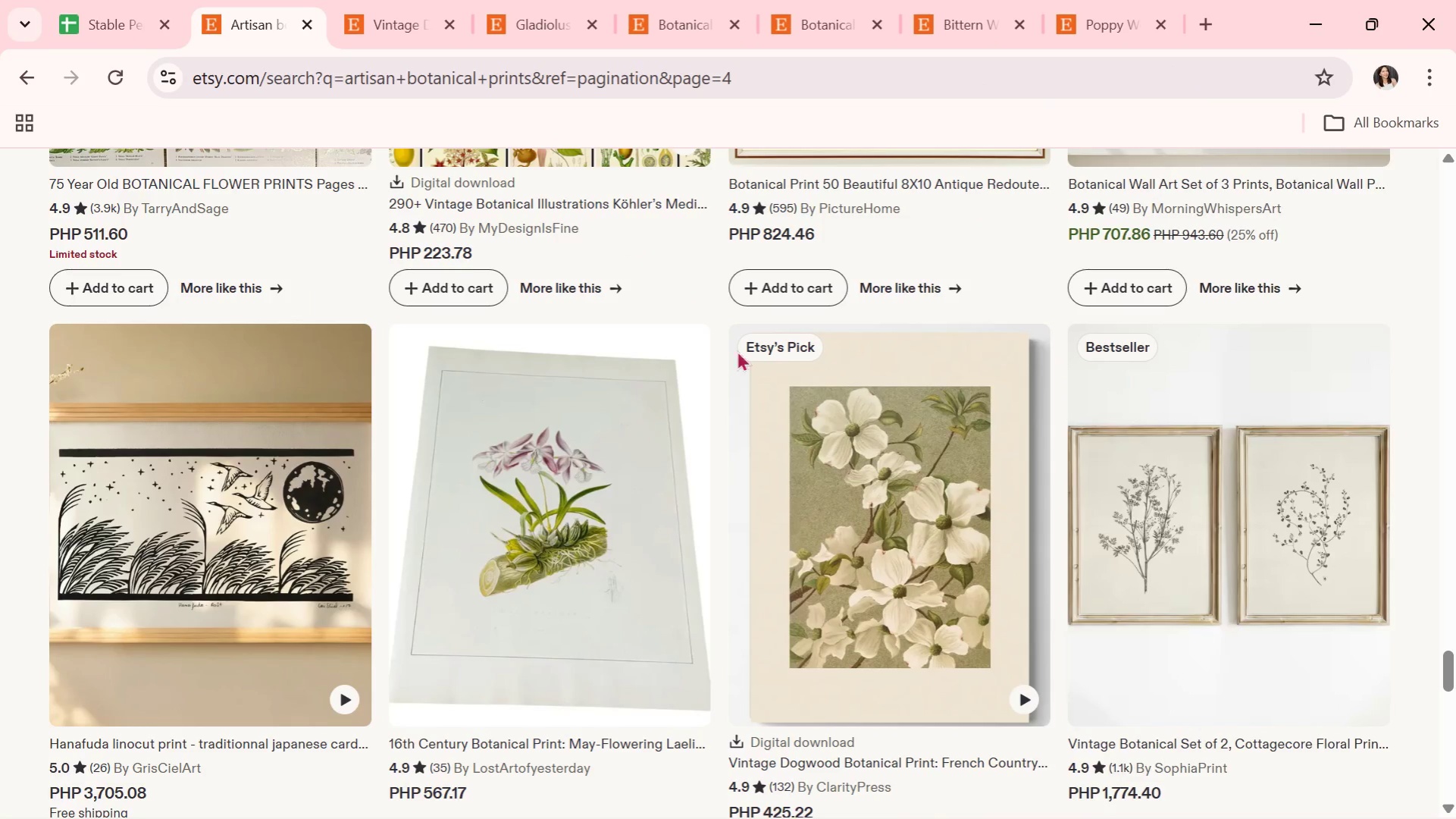 
scroll: coordinate [839, 460], scroll_direction: down, amount: 7.0
 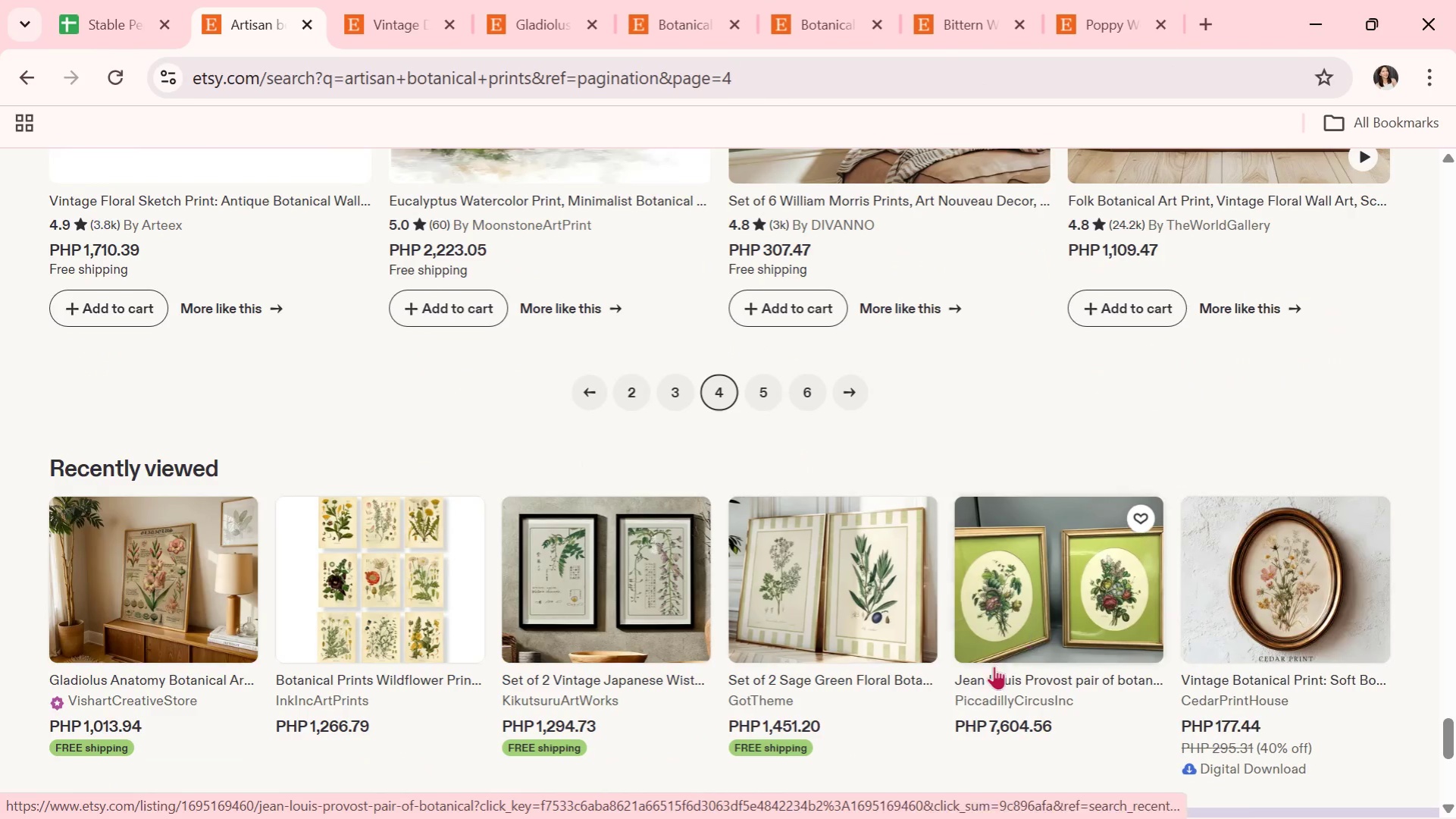 
left_click([1070, 637])
 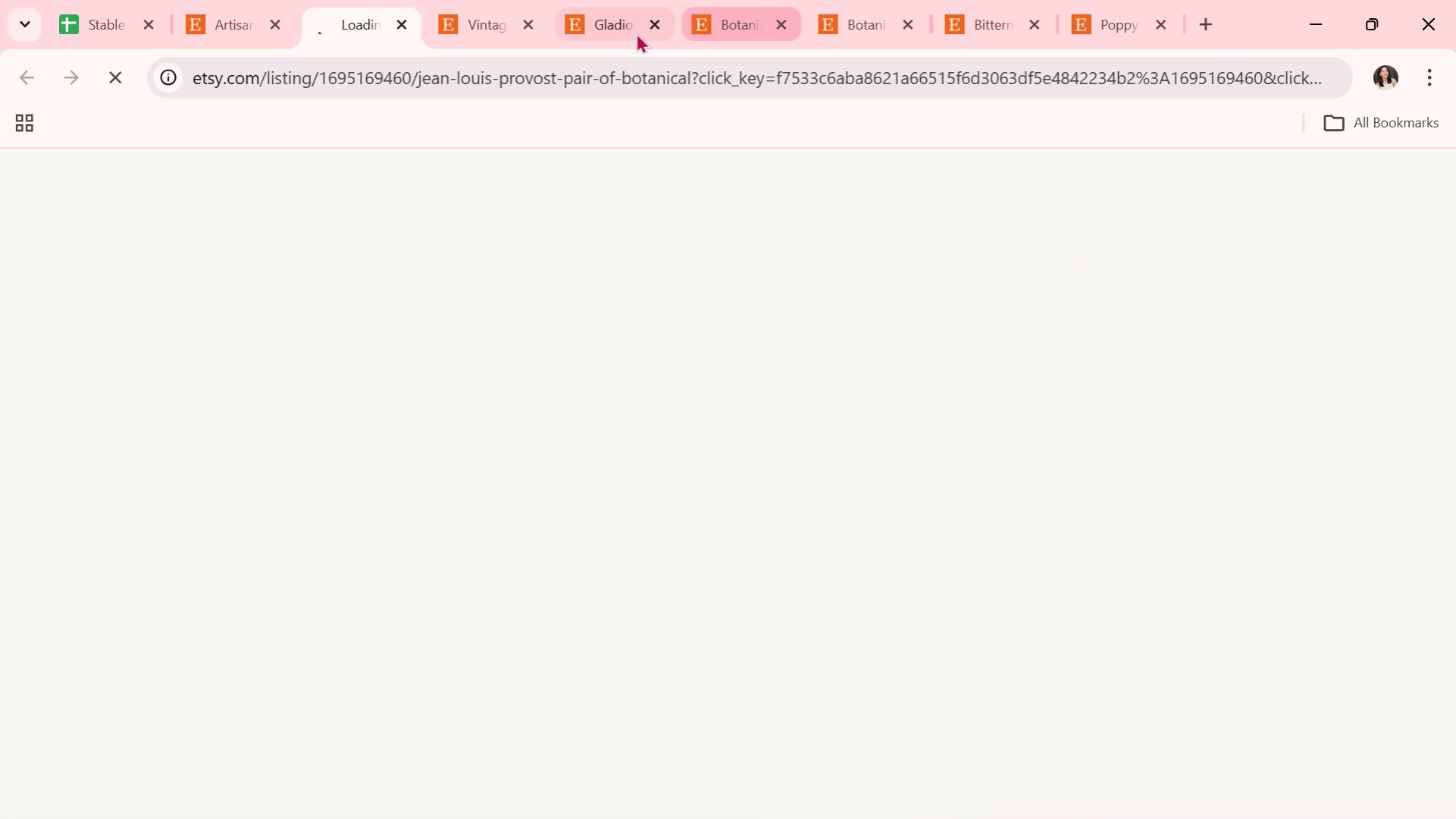 
left_click([649, 25])
 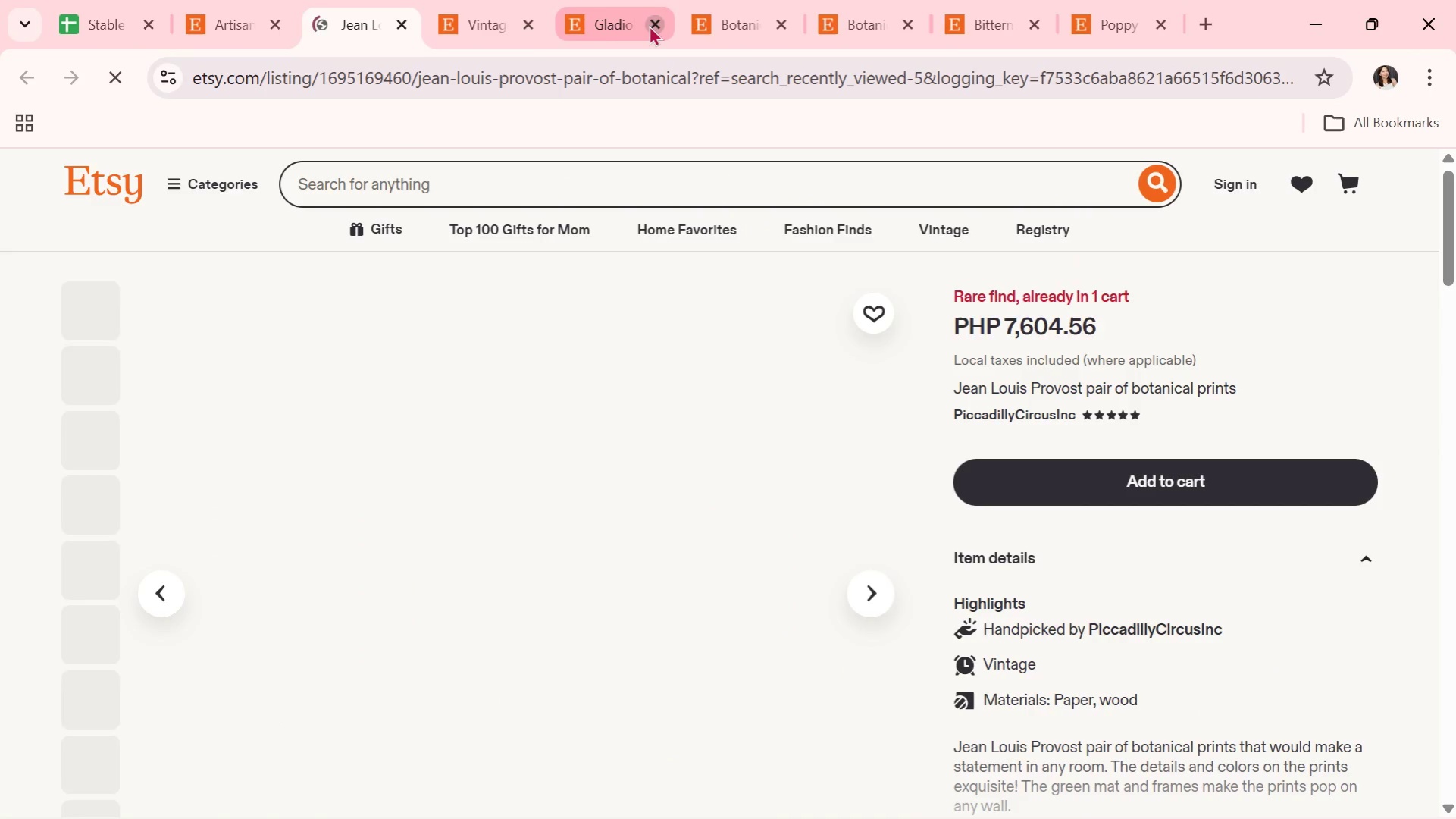 
left_click([649, 25])
 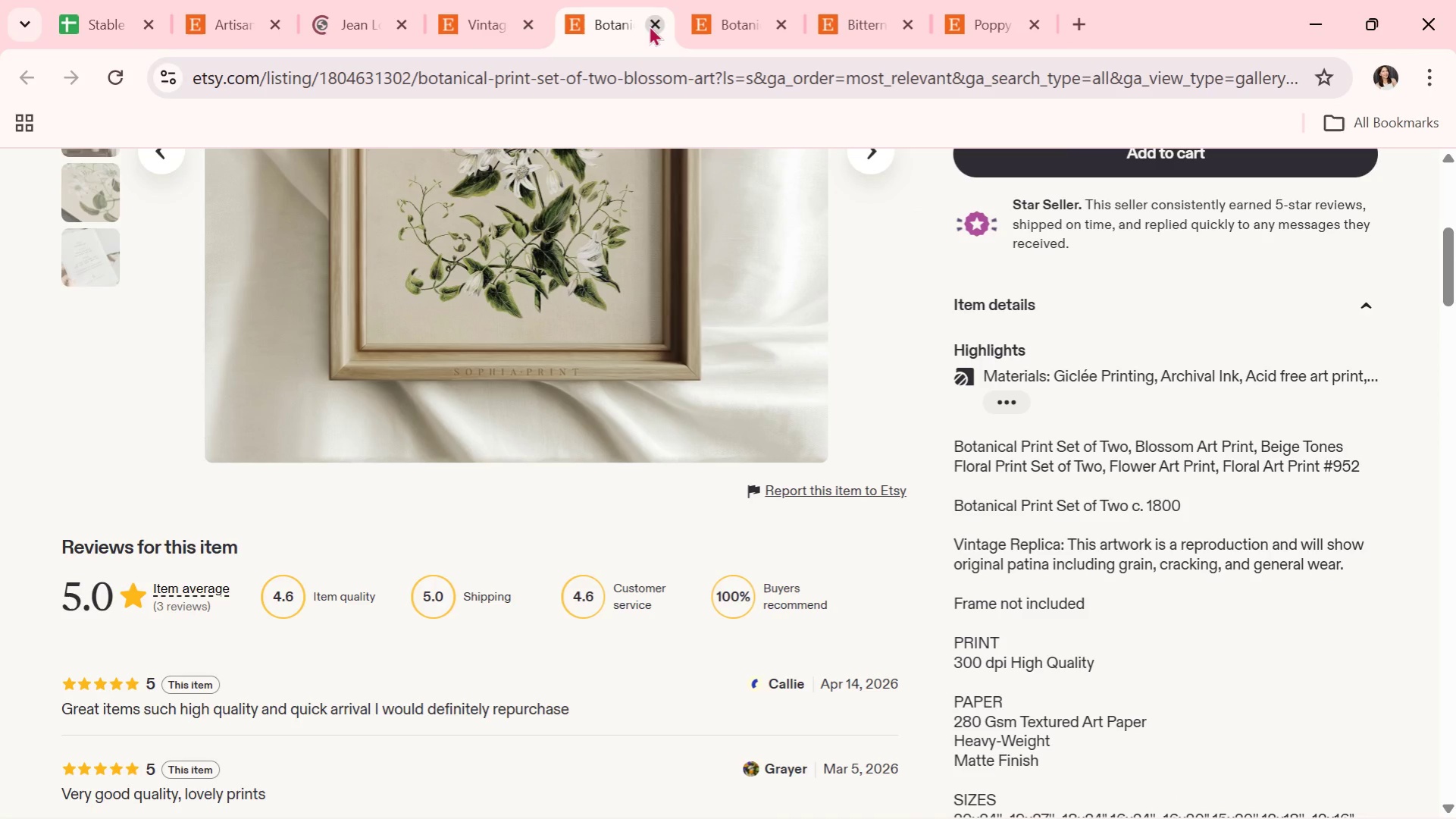 
left_click([649, 25])
 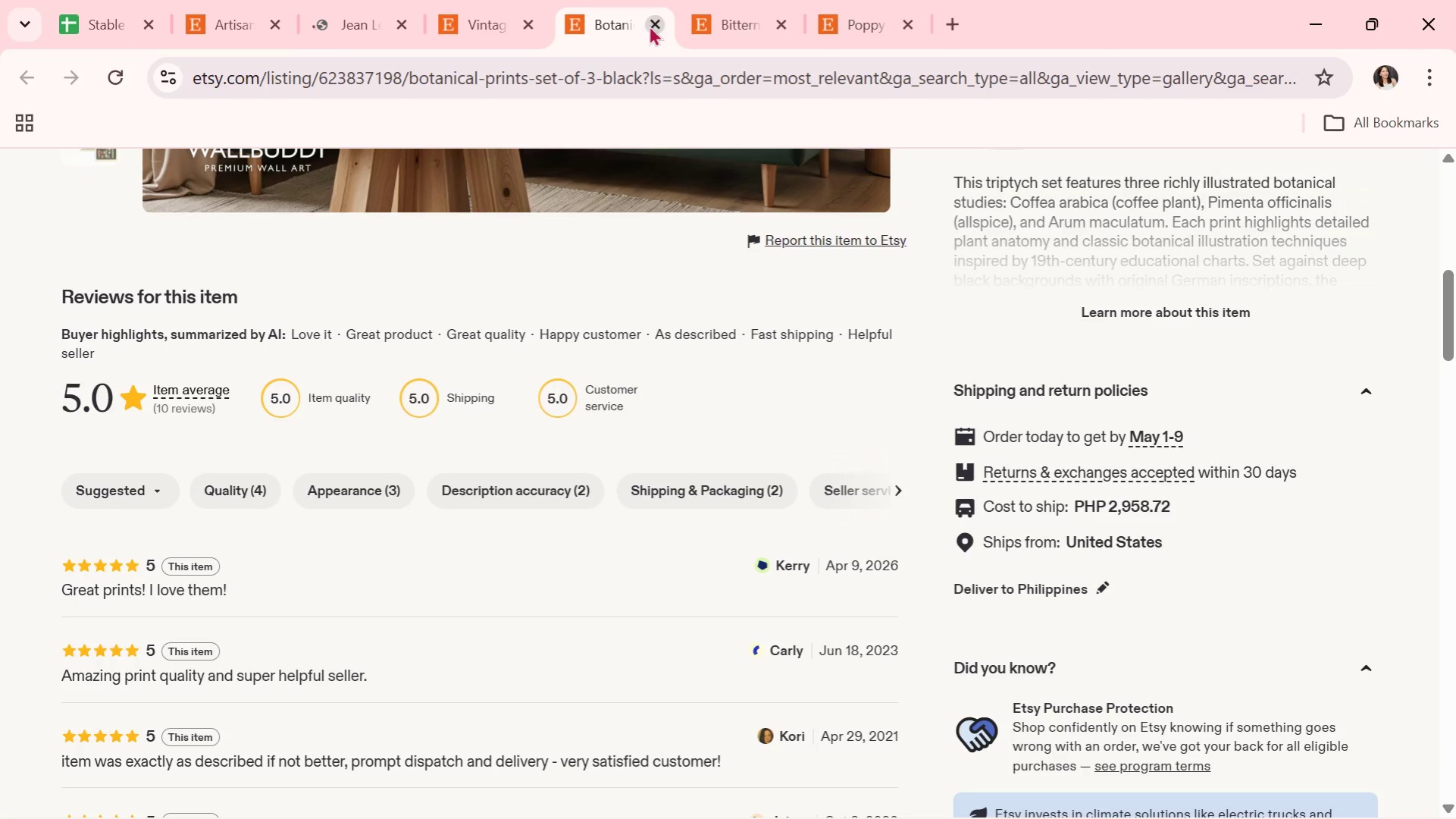 
left_click([649, 25])
 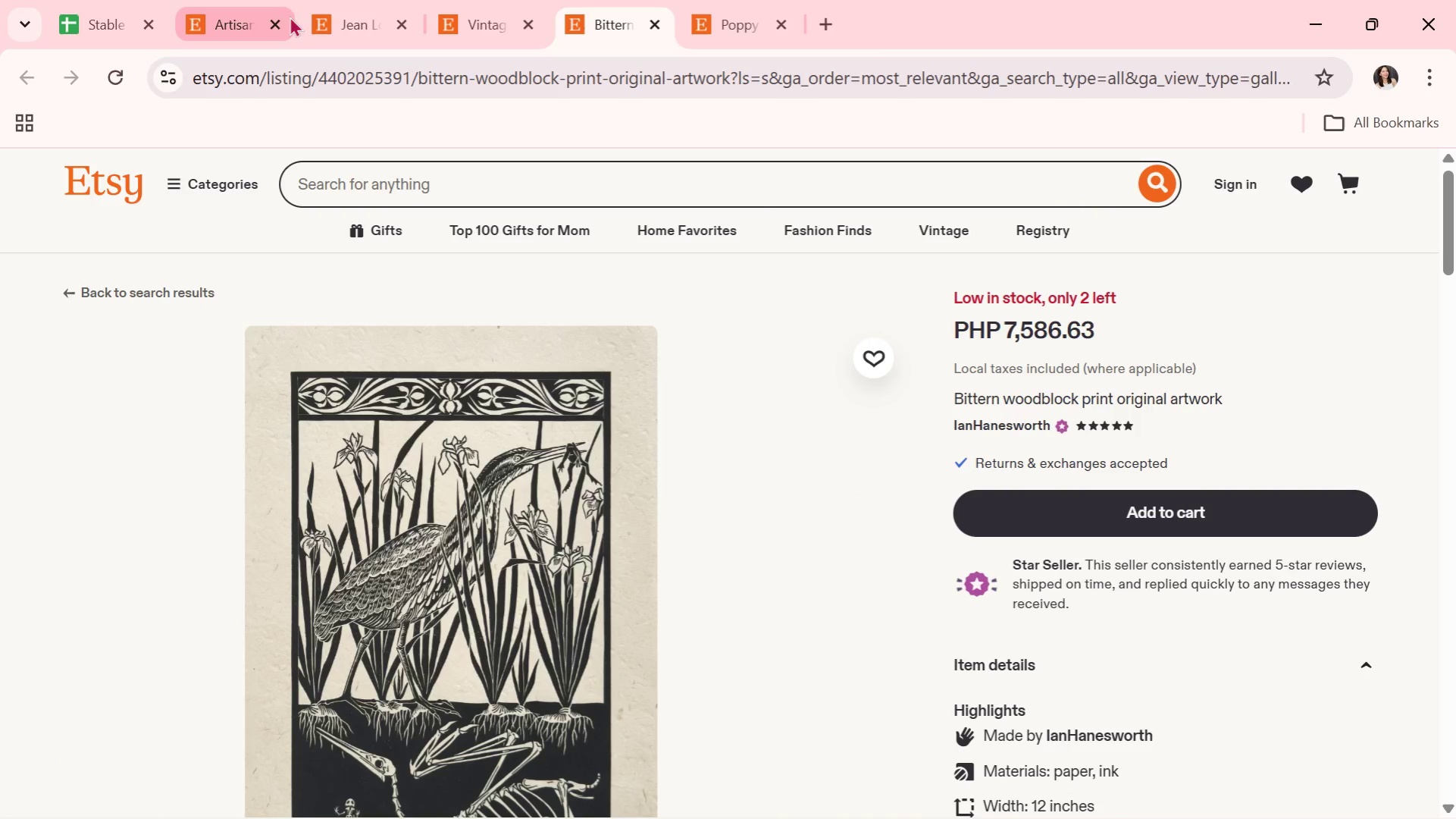 
left_click([355, 7])
 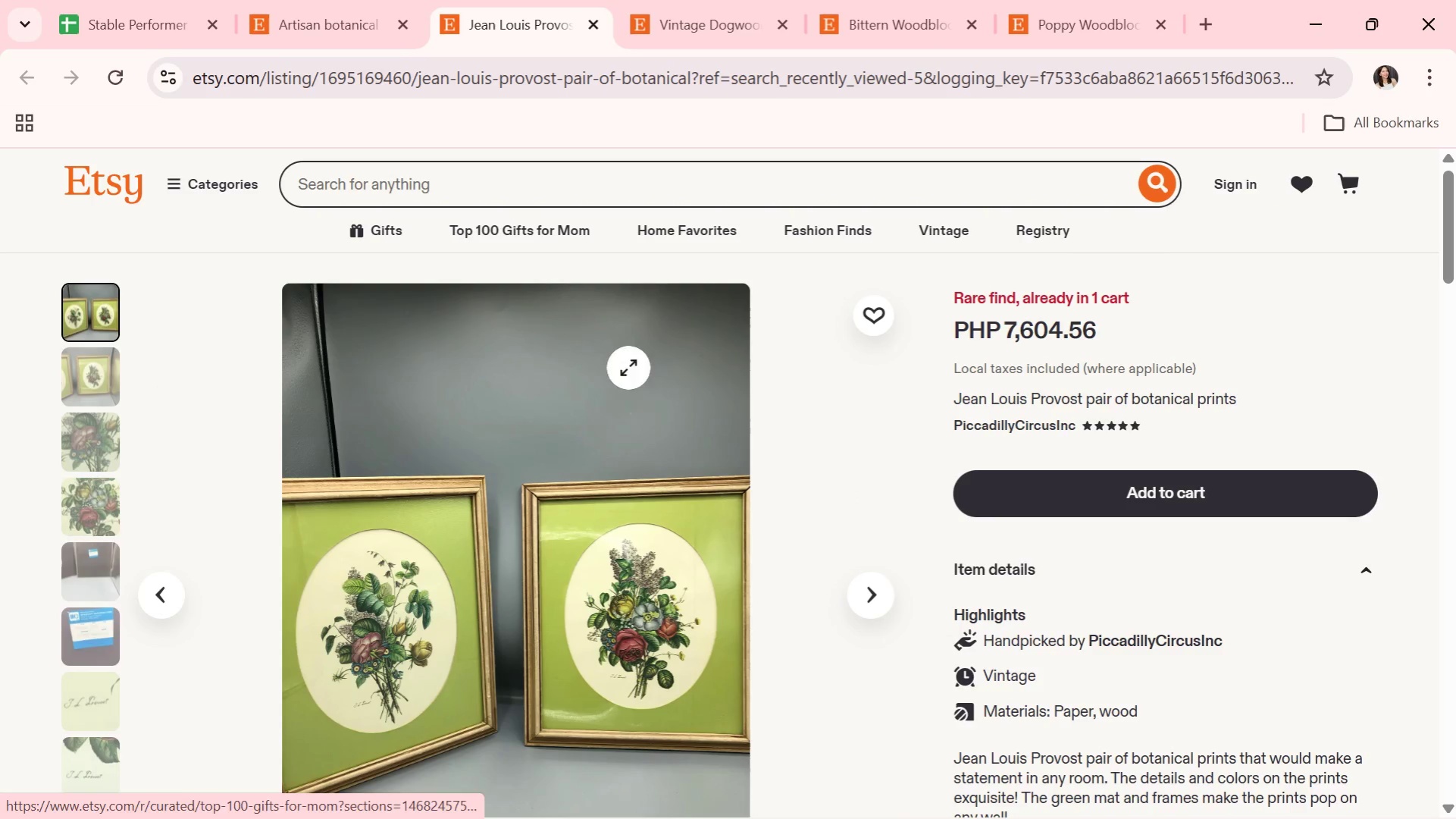 
scroll: coordinate [634, 428], scroll_direction: down, amount: 1.0
 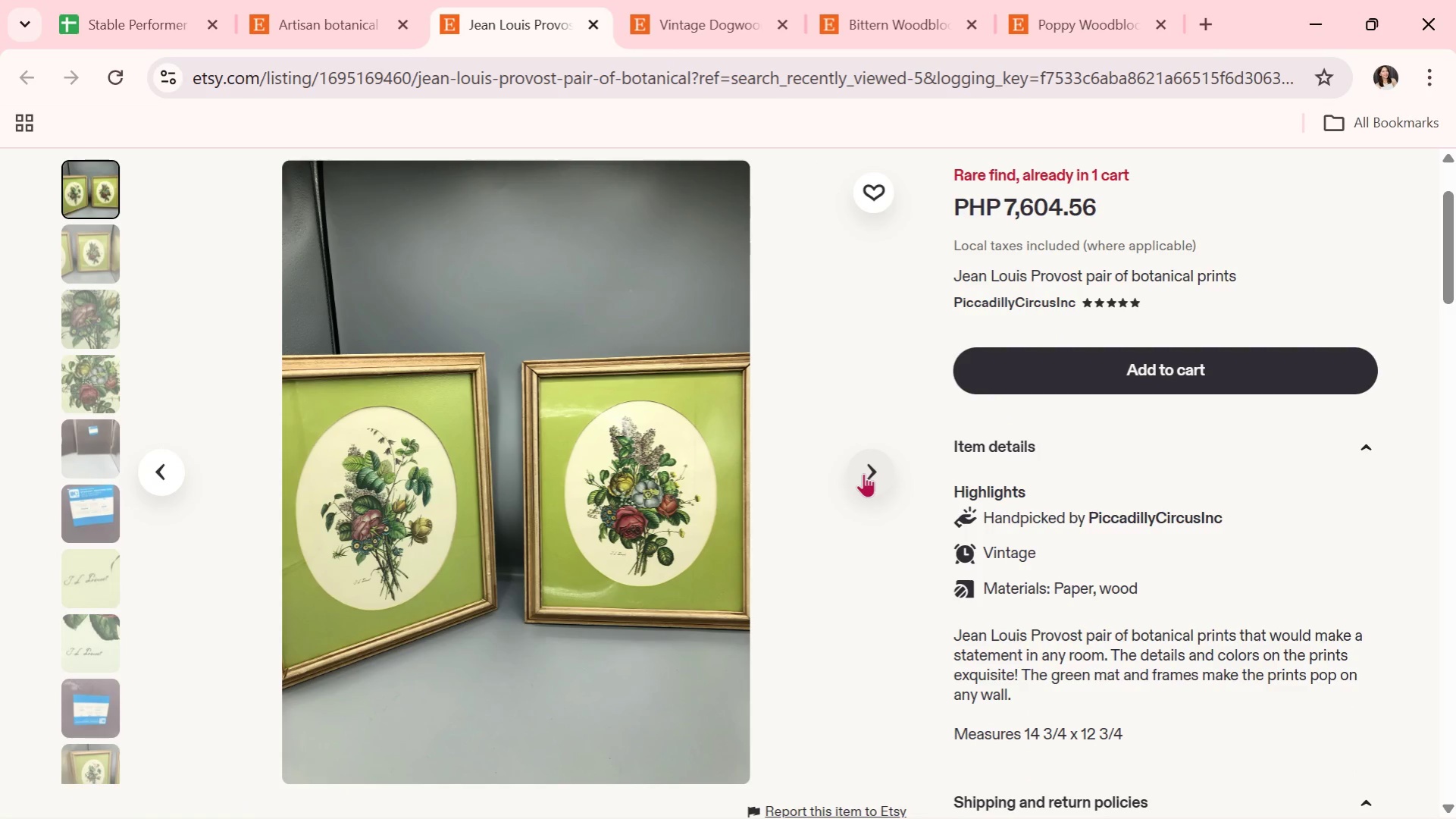 
left_click([863, 473])
 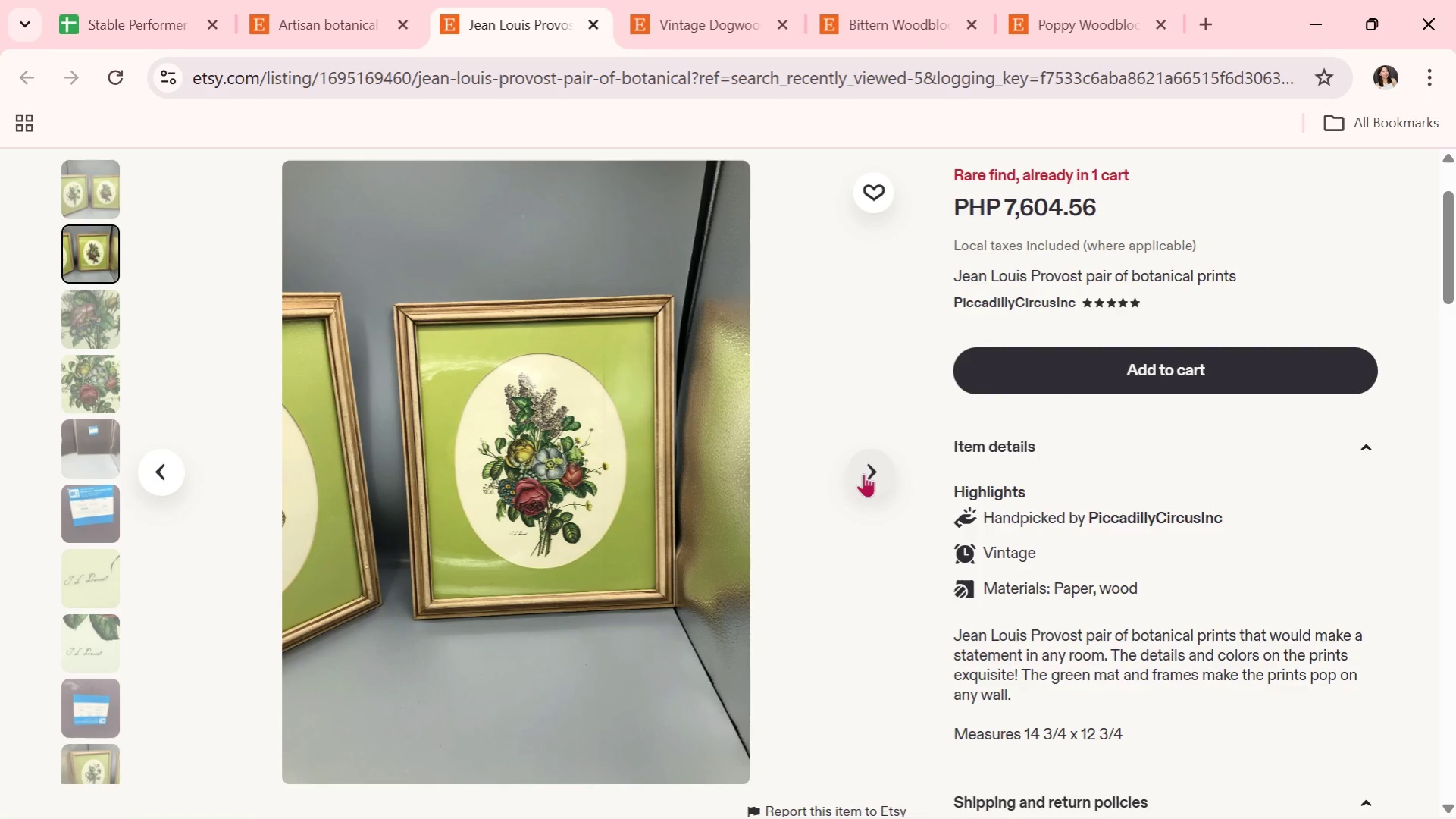 
wait(6.05)
 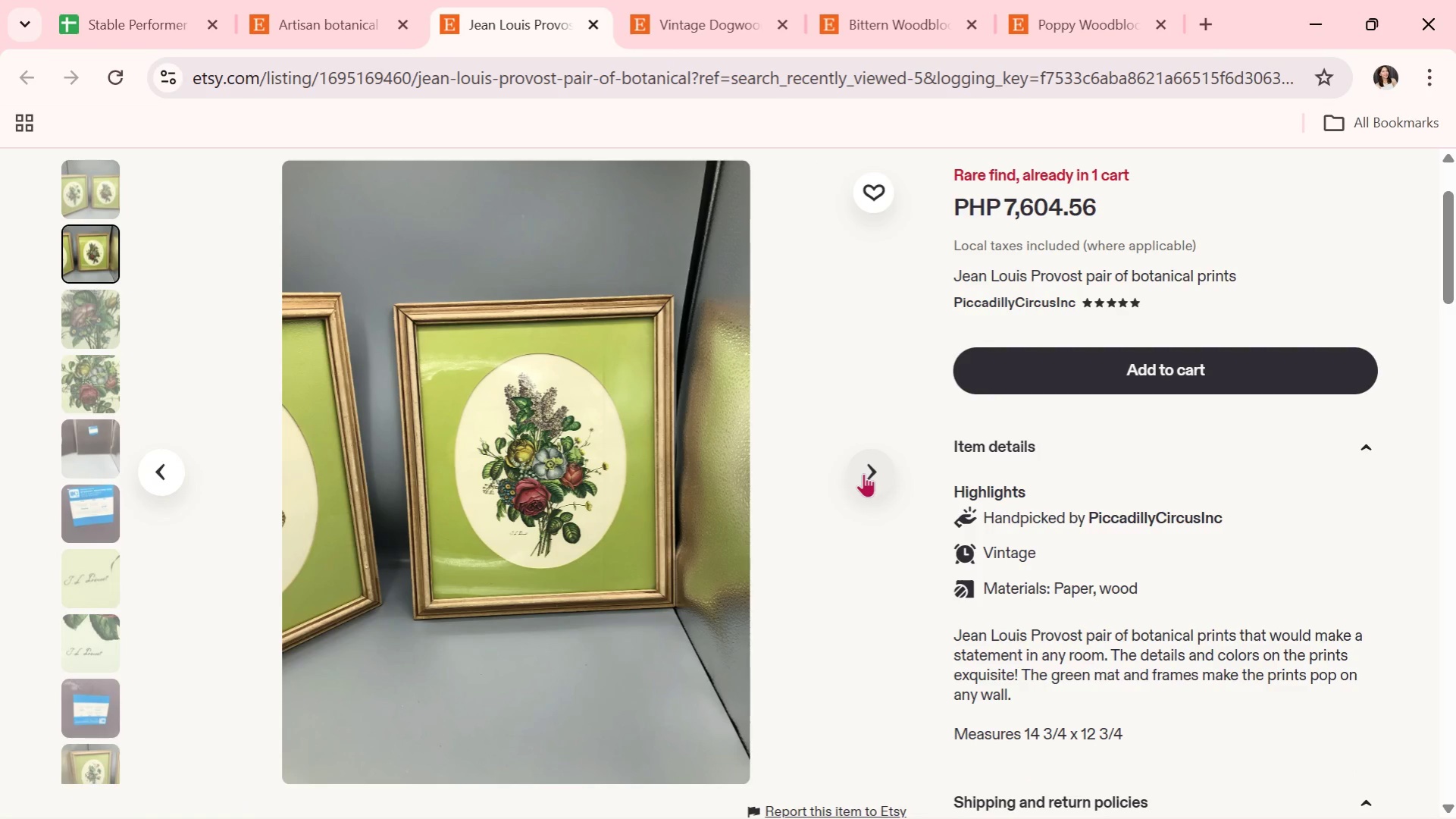 
left_click([863, 473])
 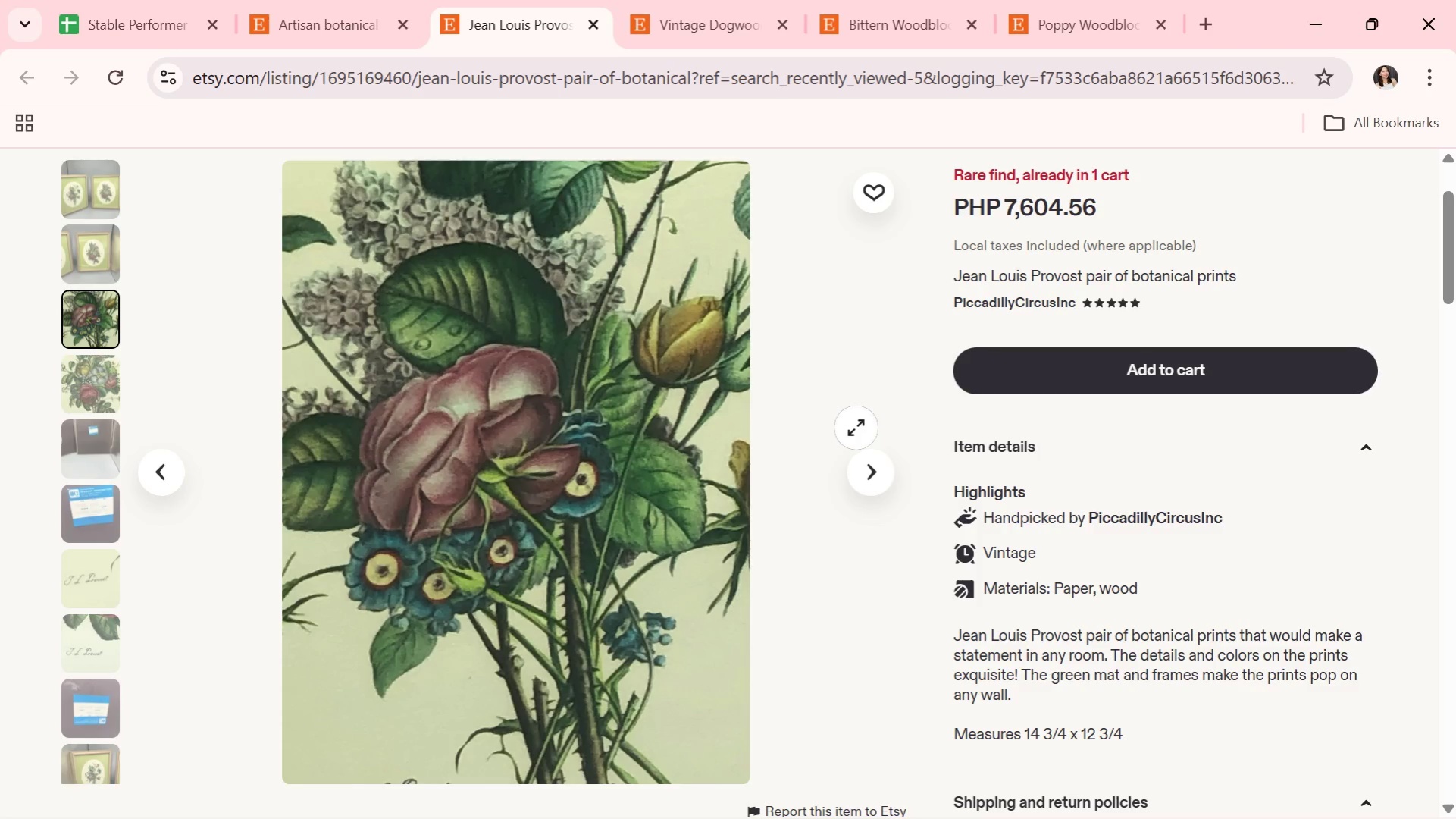 
wait(11.19)
 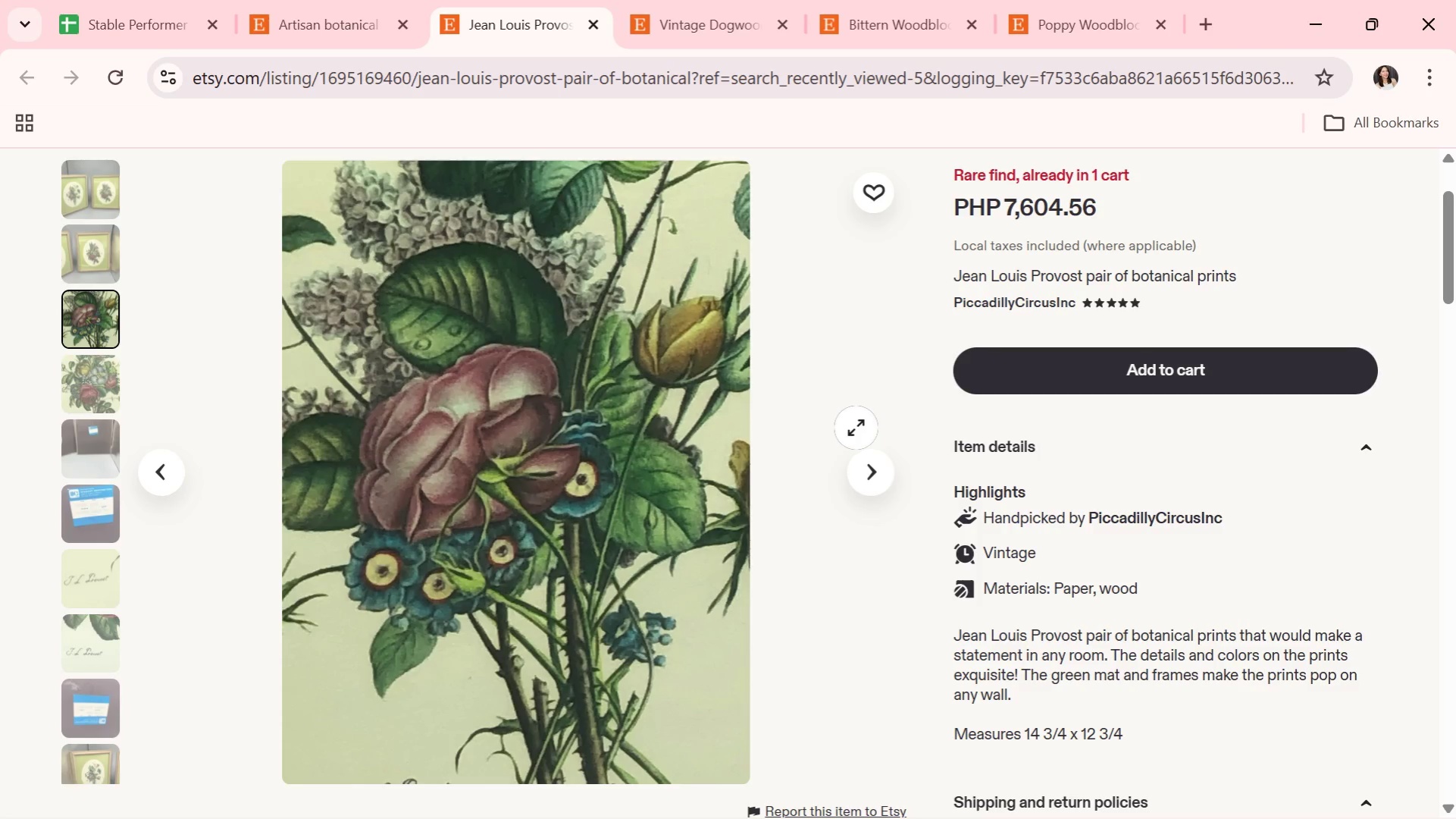 
left_click([876, 463])
 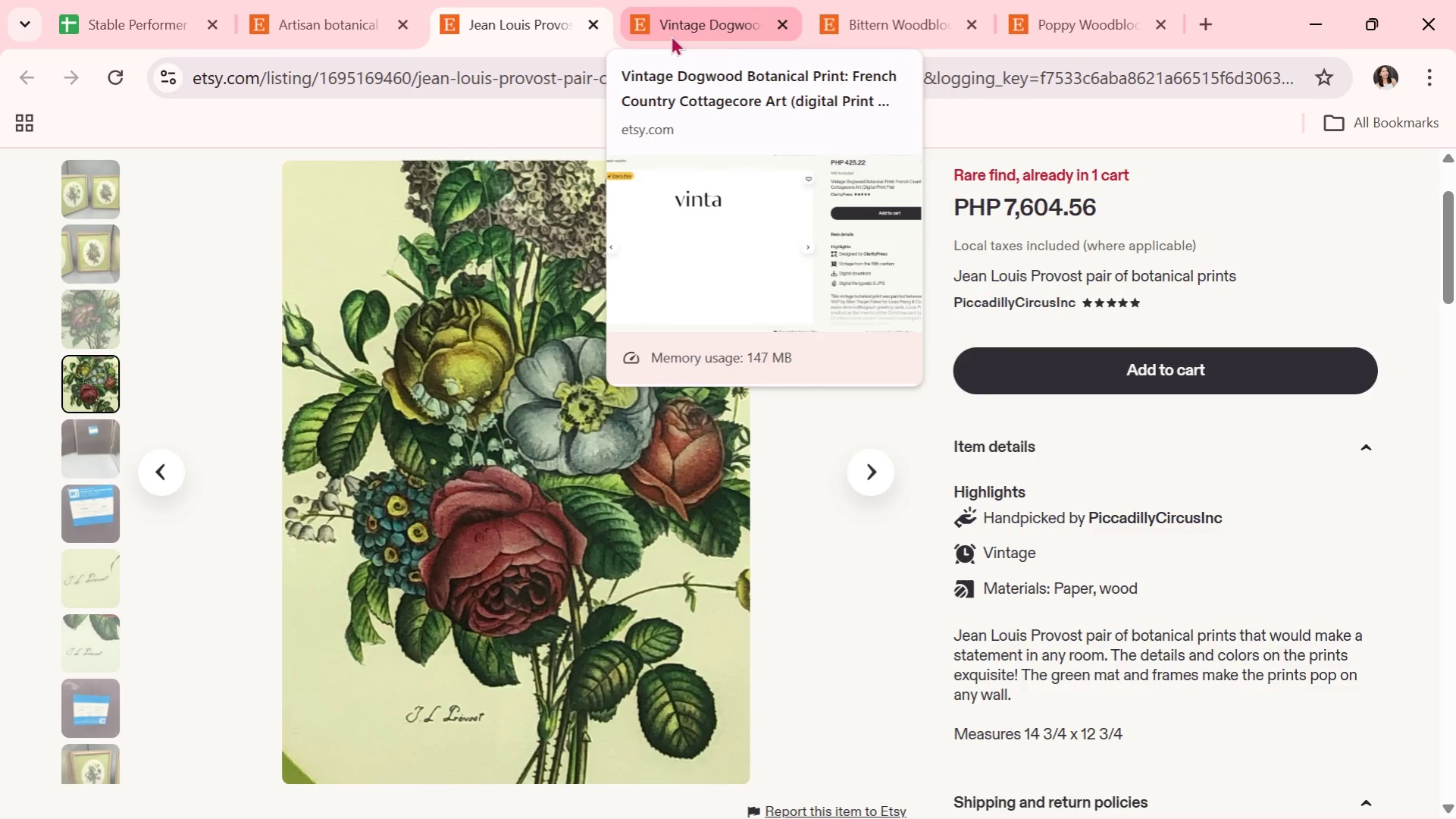 
wait(6.03)
 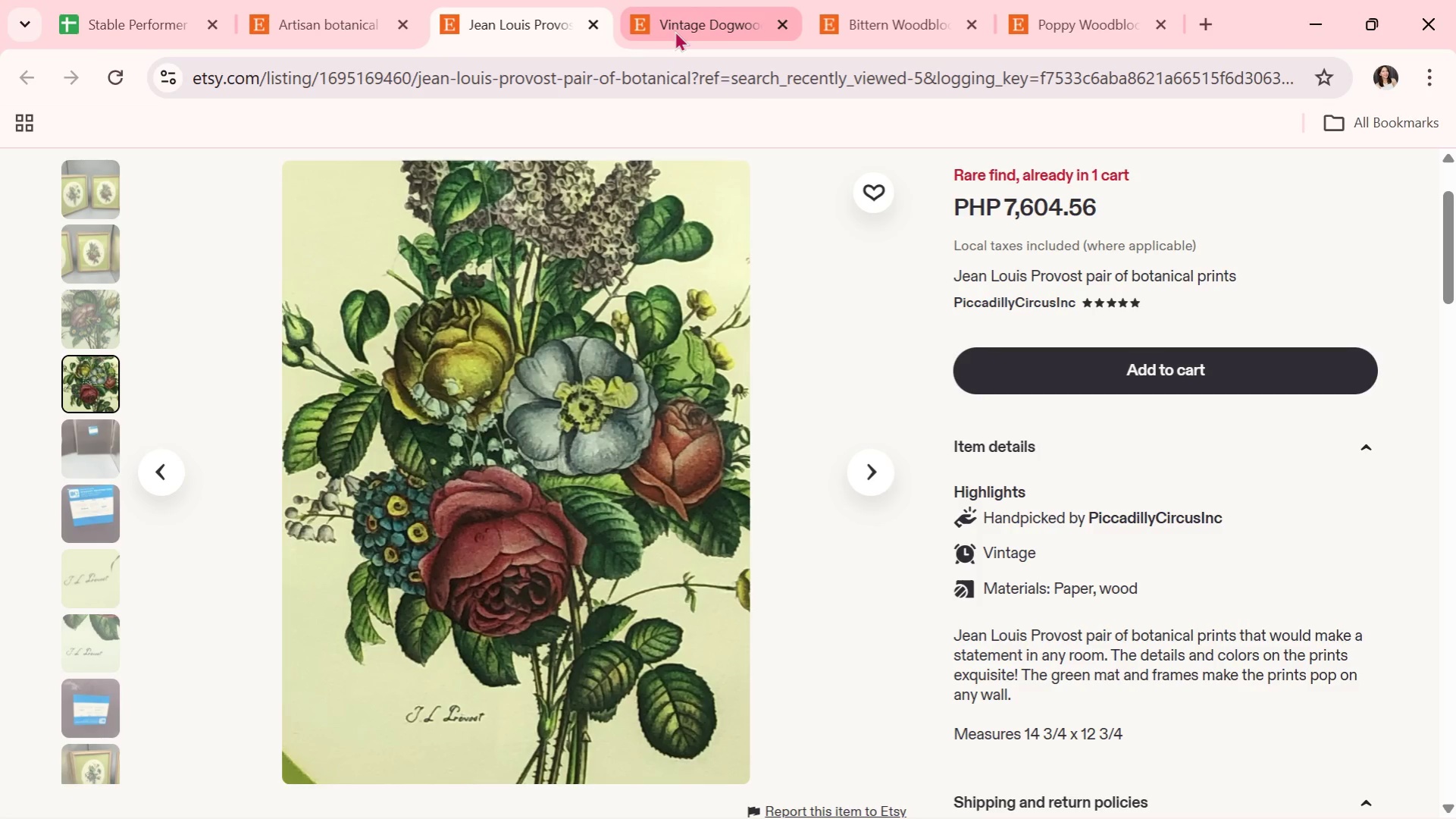 
left_click([669, 23])
 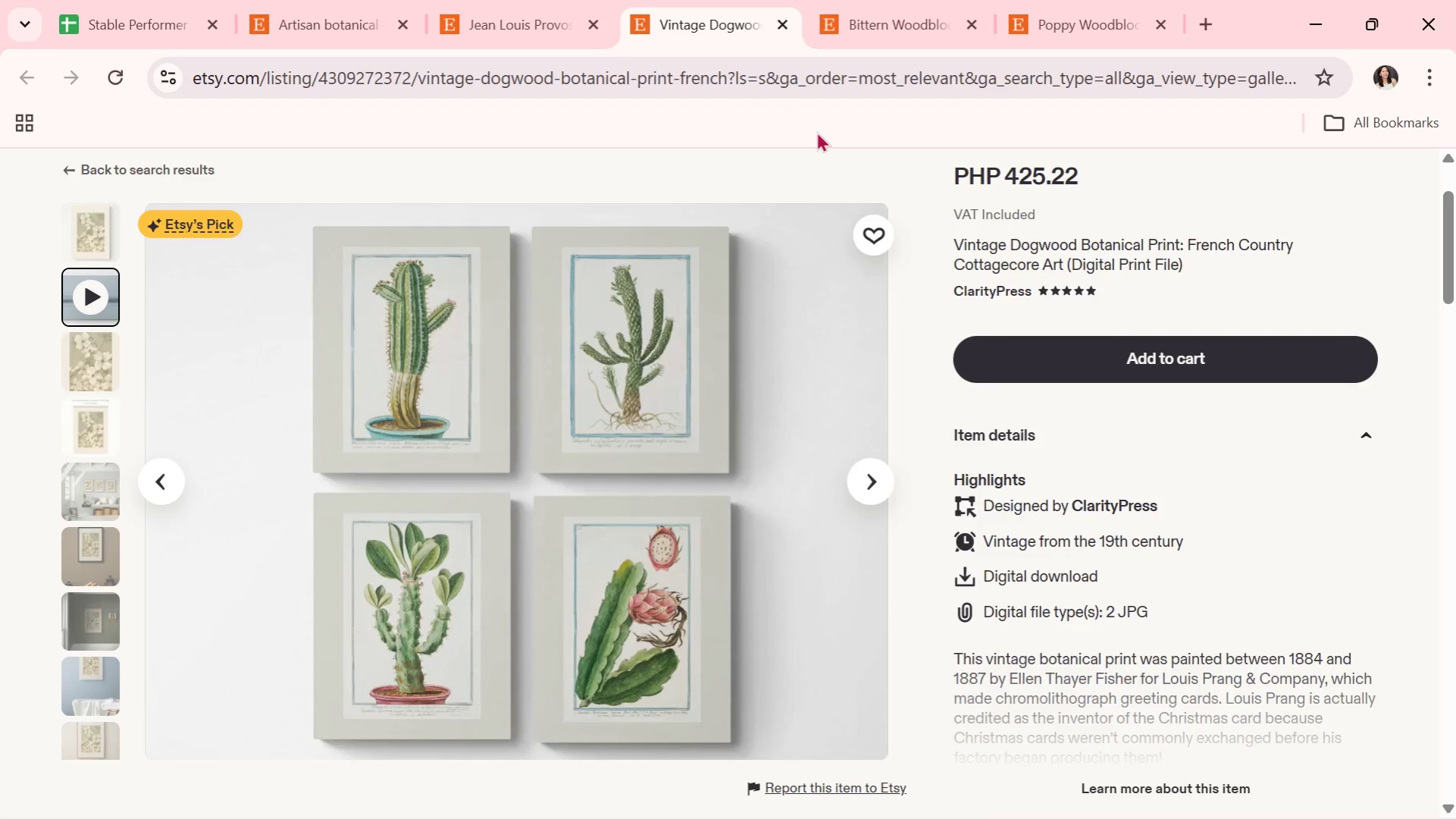 
wait(19.67)
 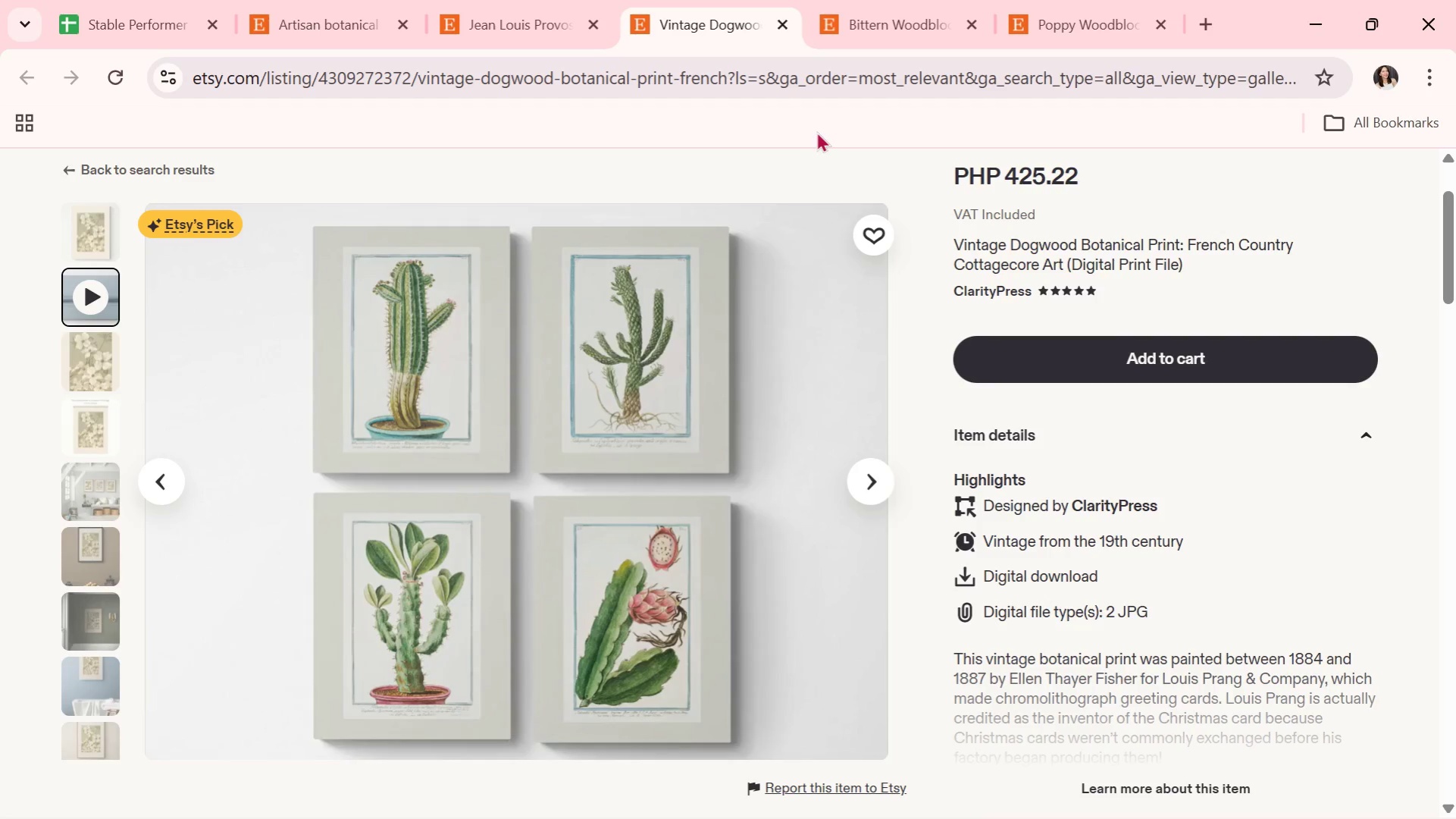 
left_click([873, 491])
 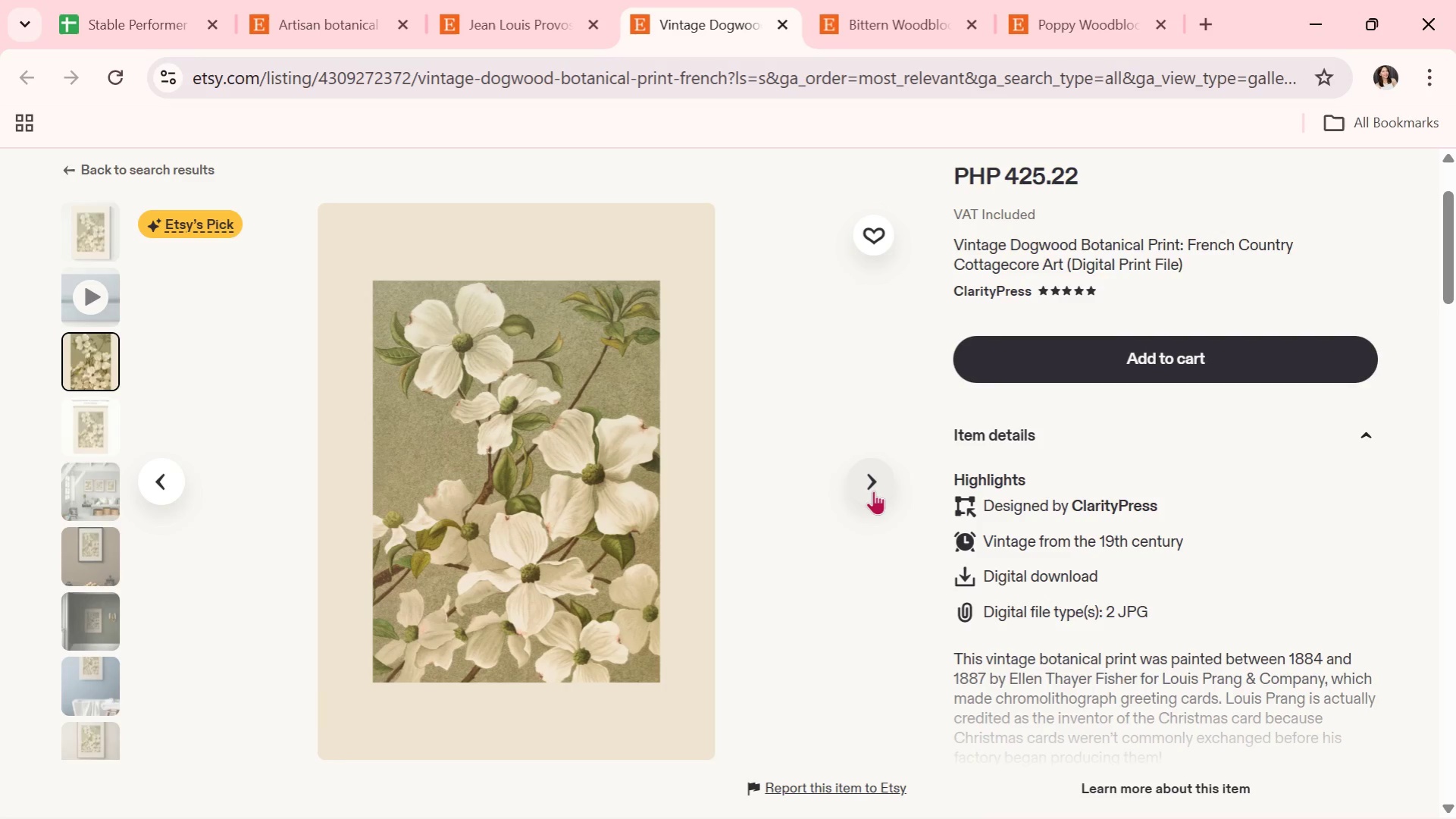 
left_click([873, 491])
 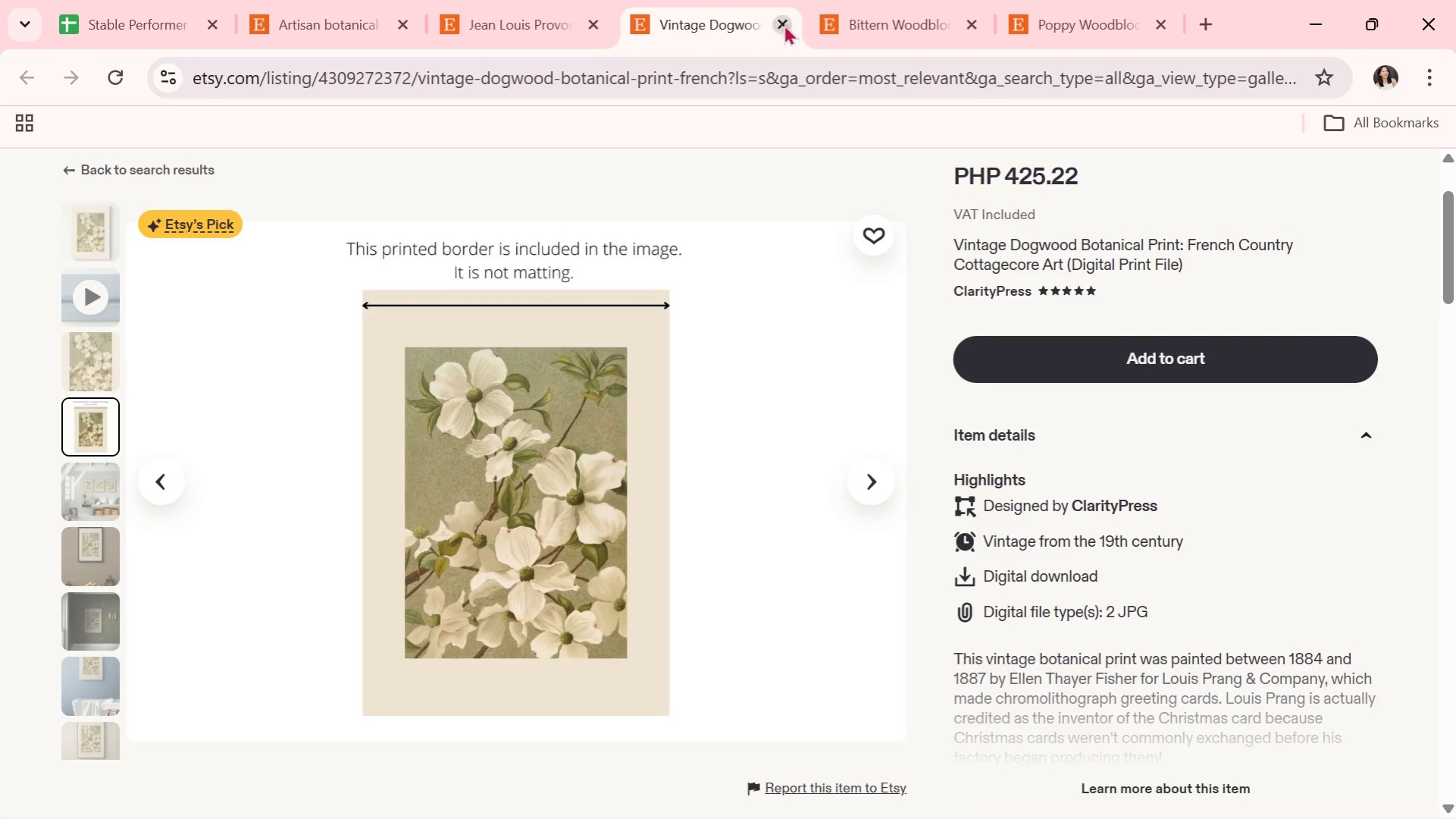 
left_click([785, 24])
 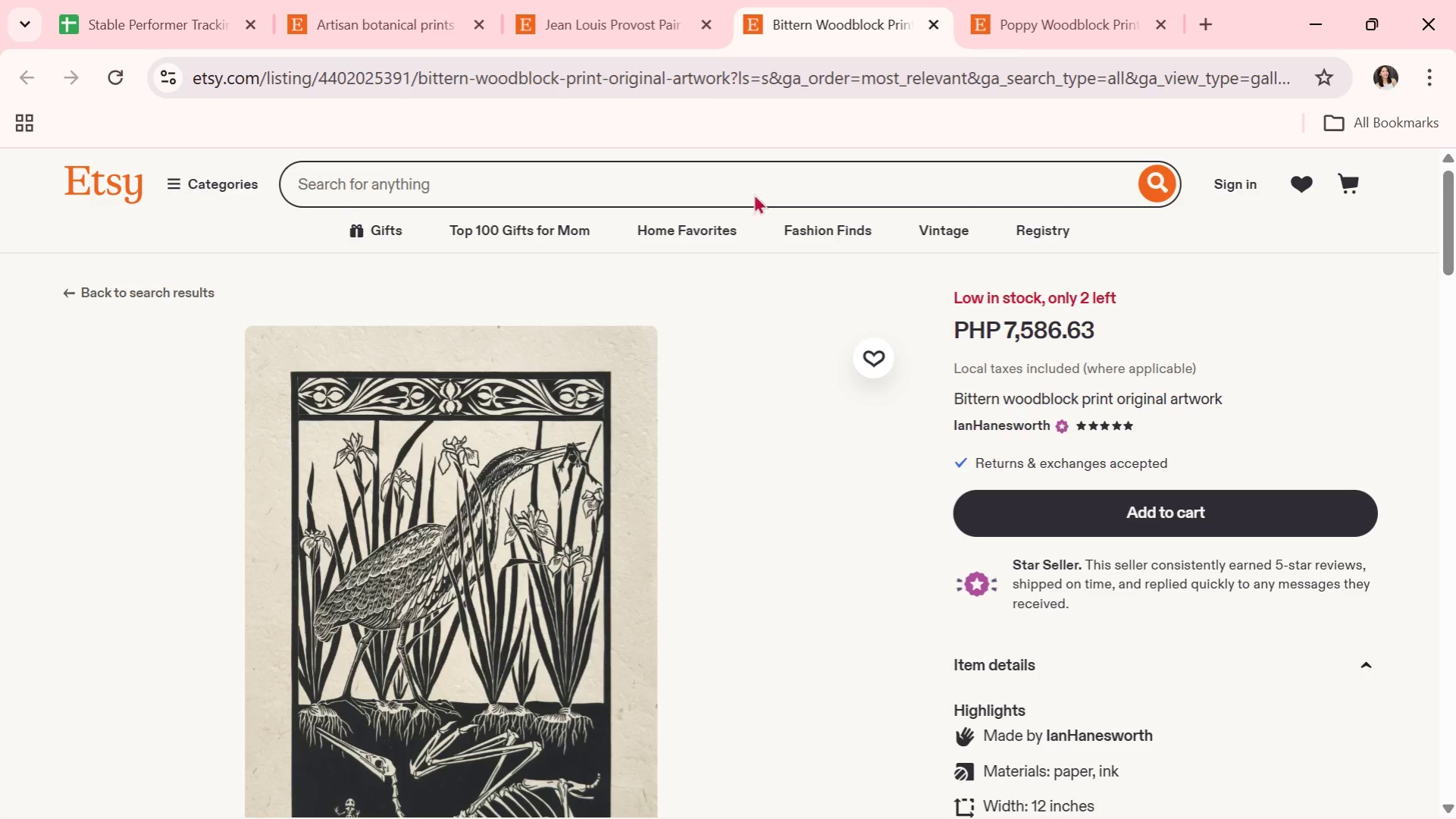 
left_click_drag(start_coordinate=[662, 4], to_coordinate=[656, 14])
 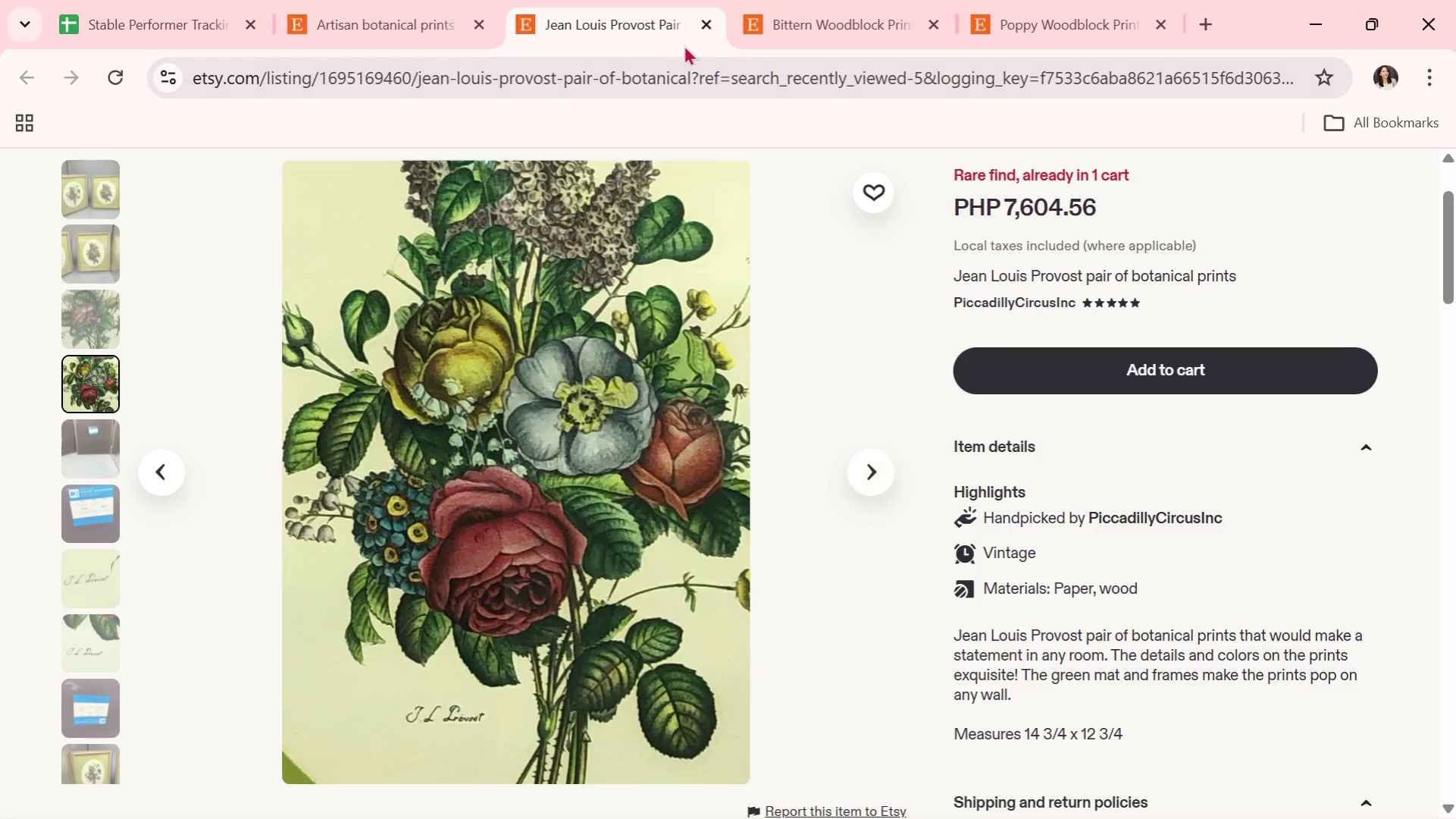 
left_click([708, 28])
 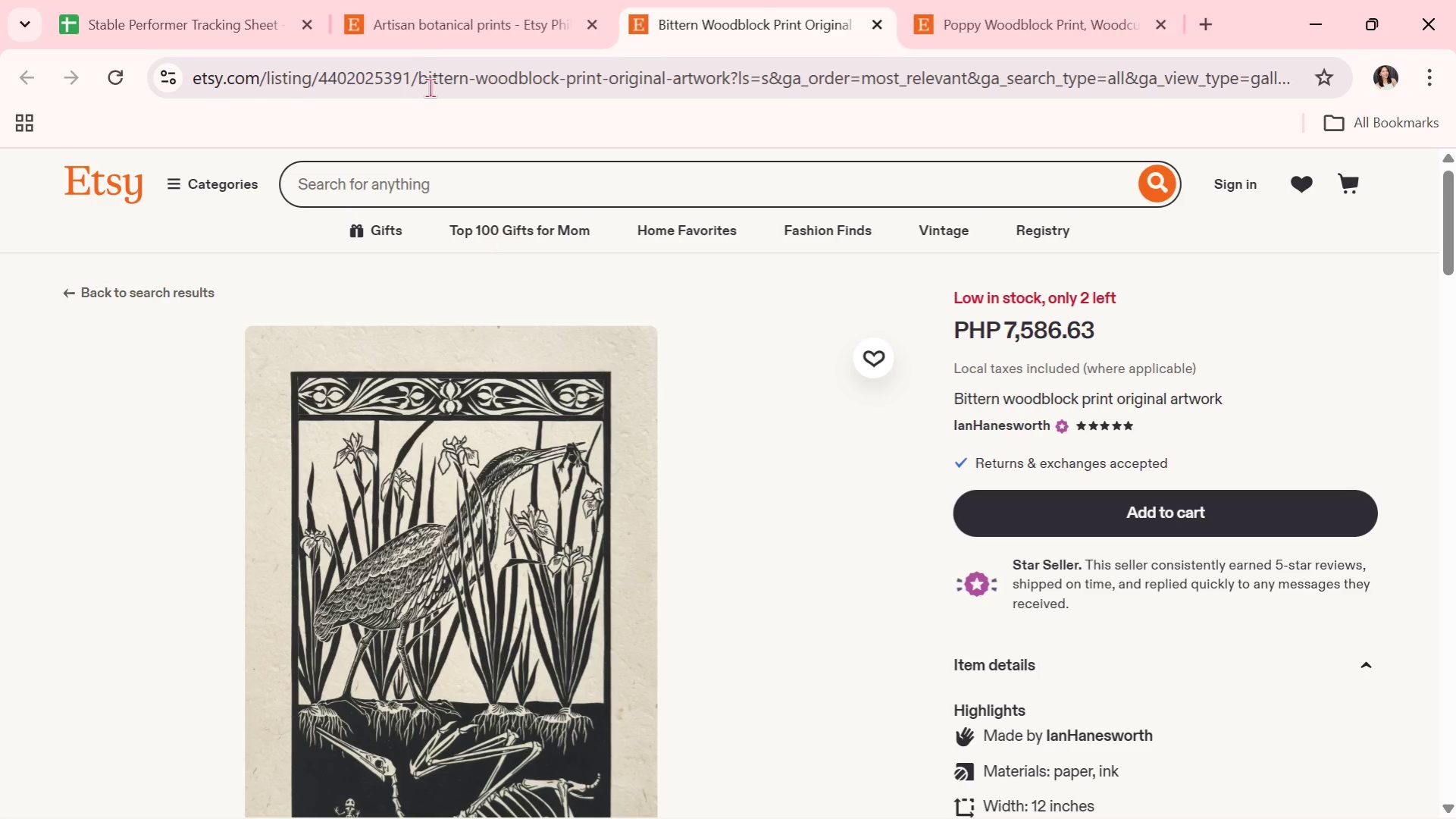 
left_click([419, 42])
 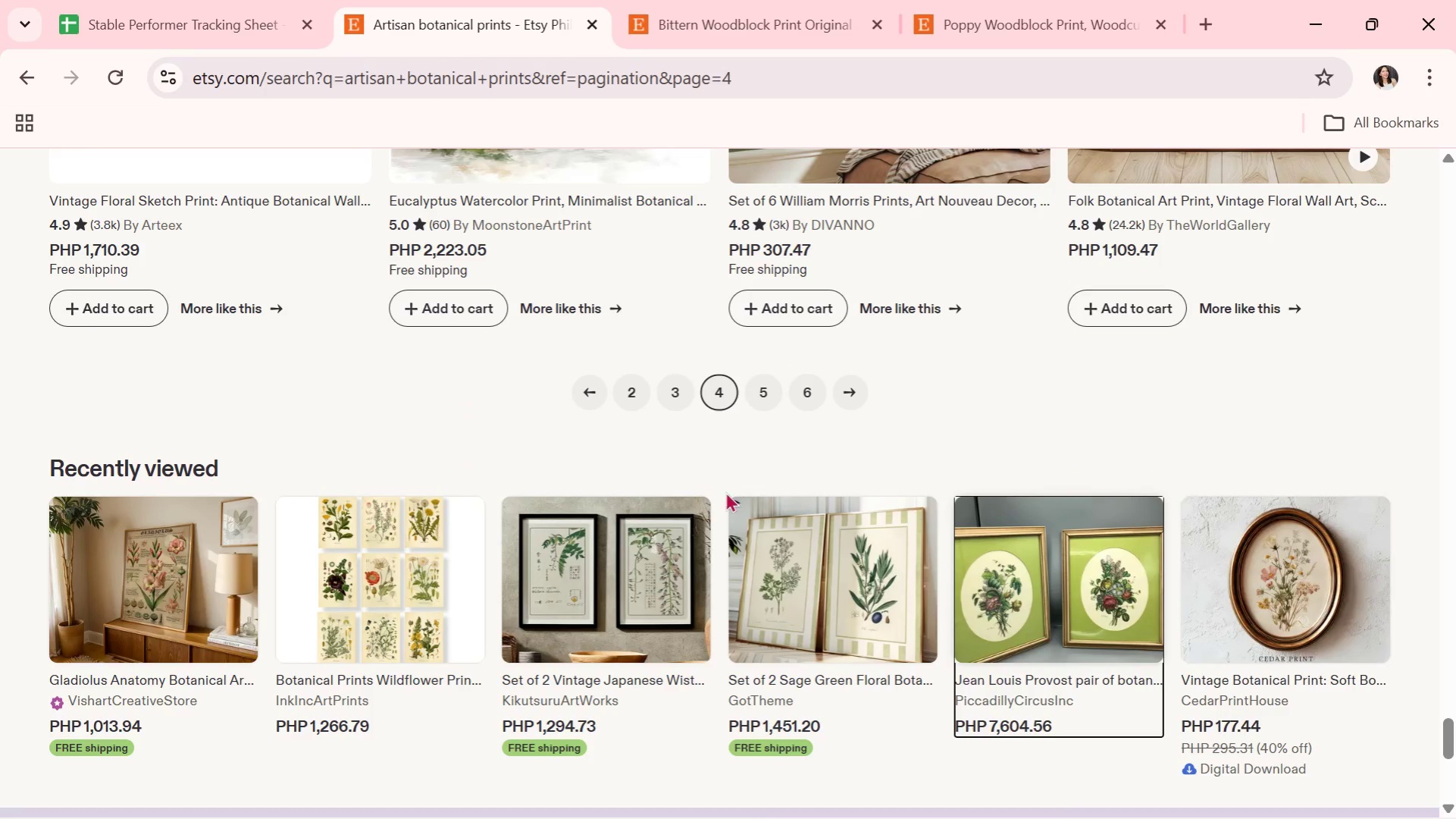 
scroll: coordinate [784, 463], scroll_direction: down, amount: 1.0
 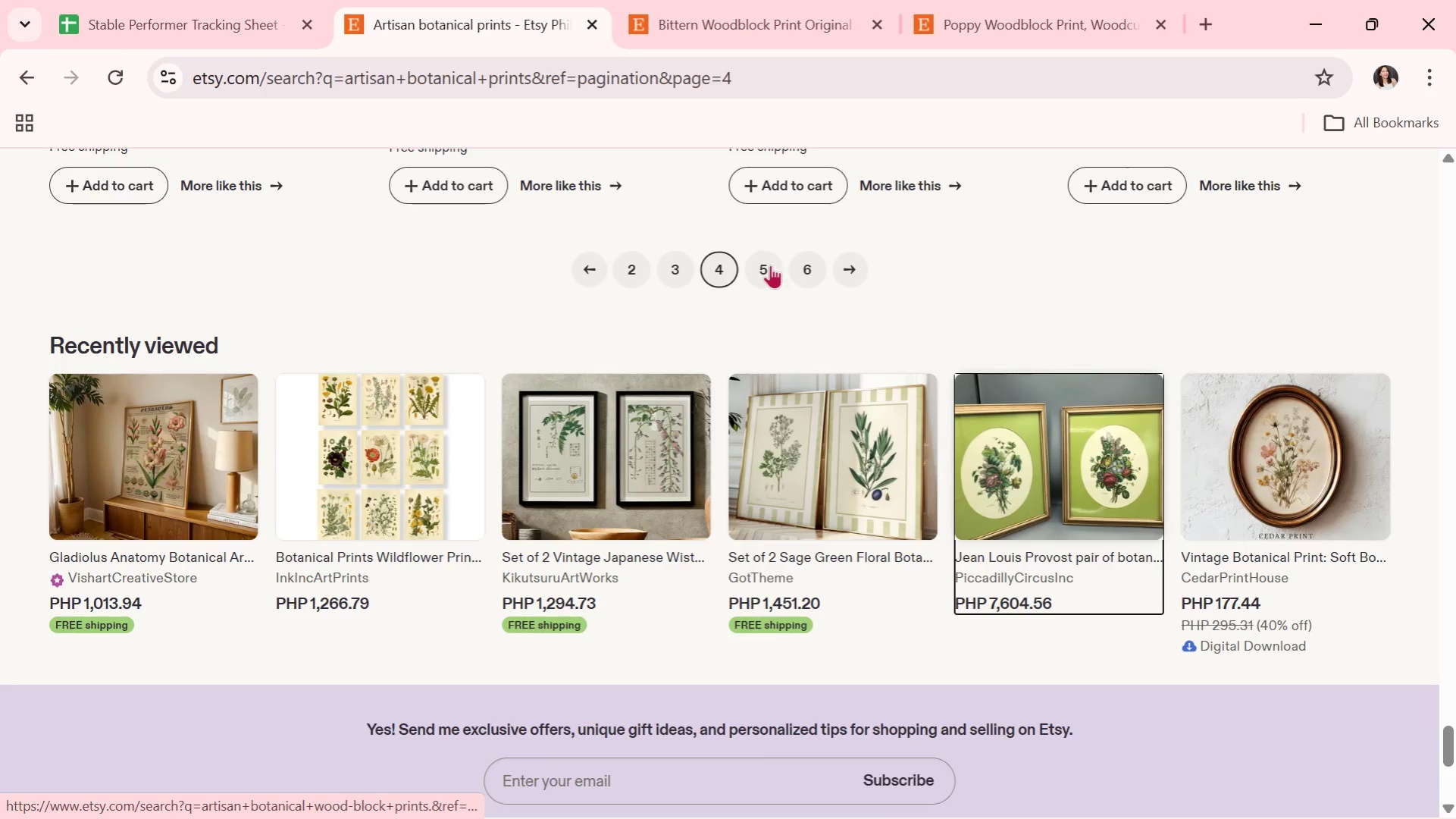 
left_click([769, 271])
 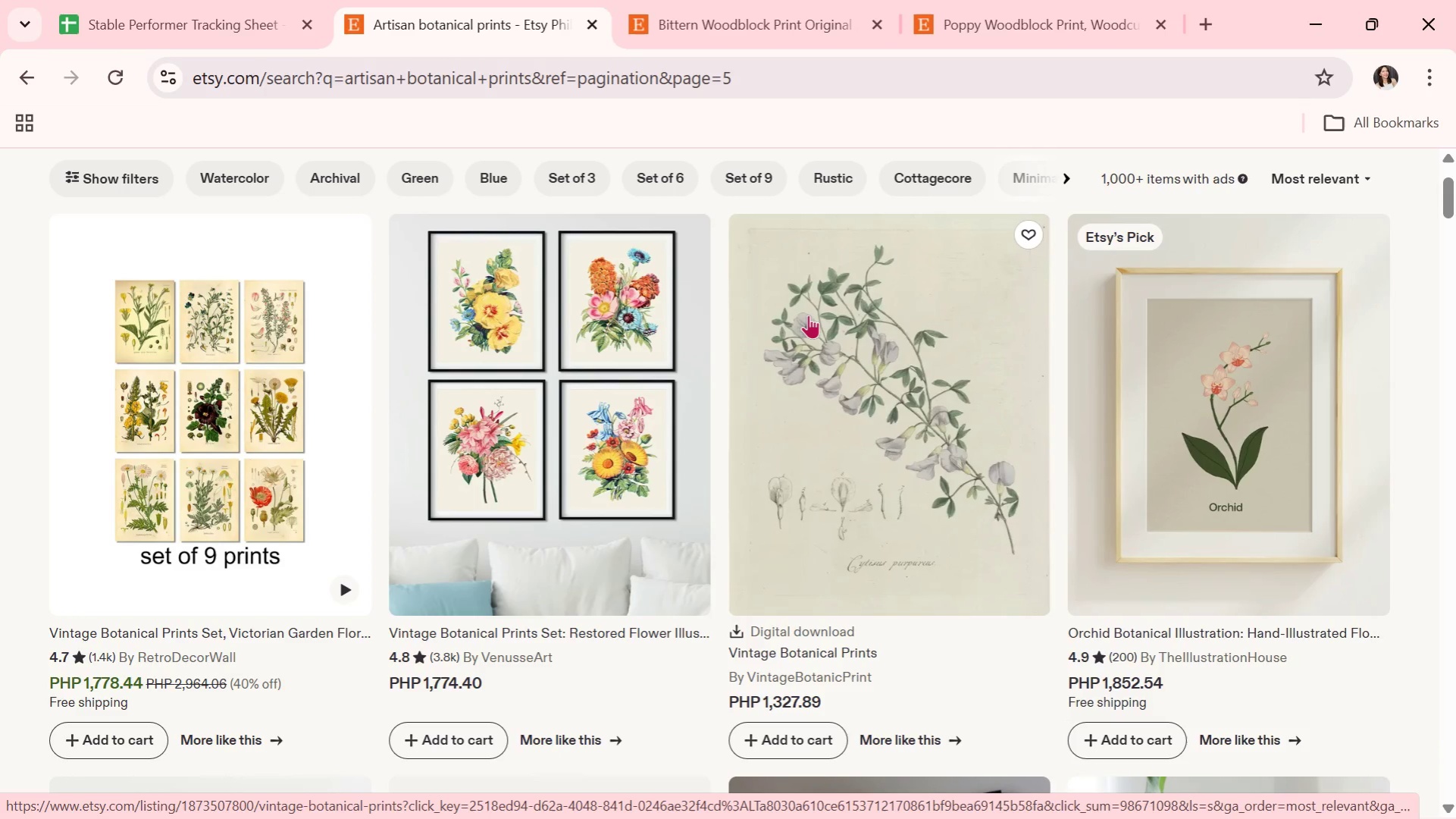 
wait(7.38)
 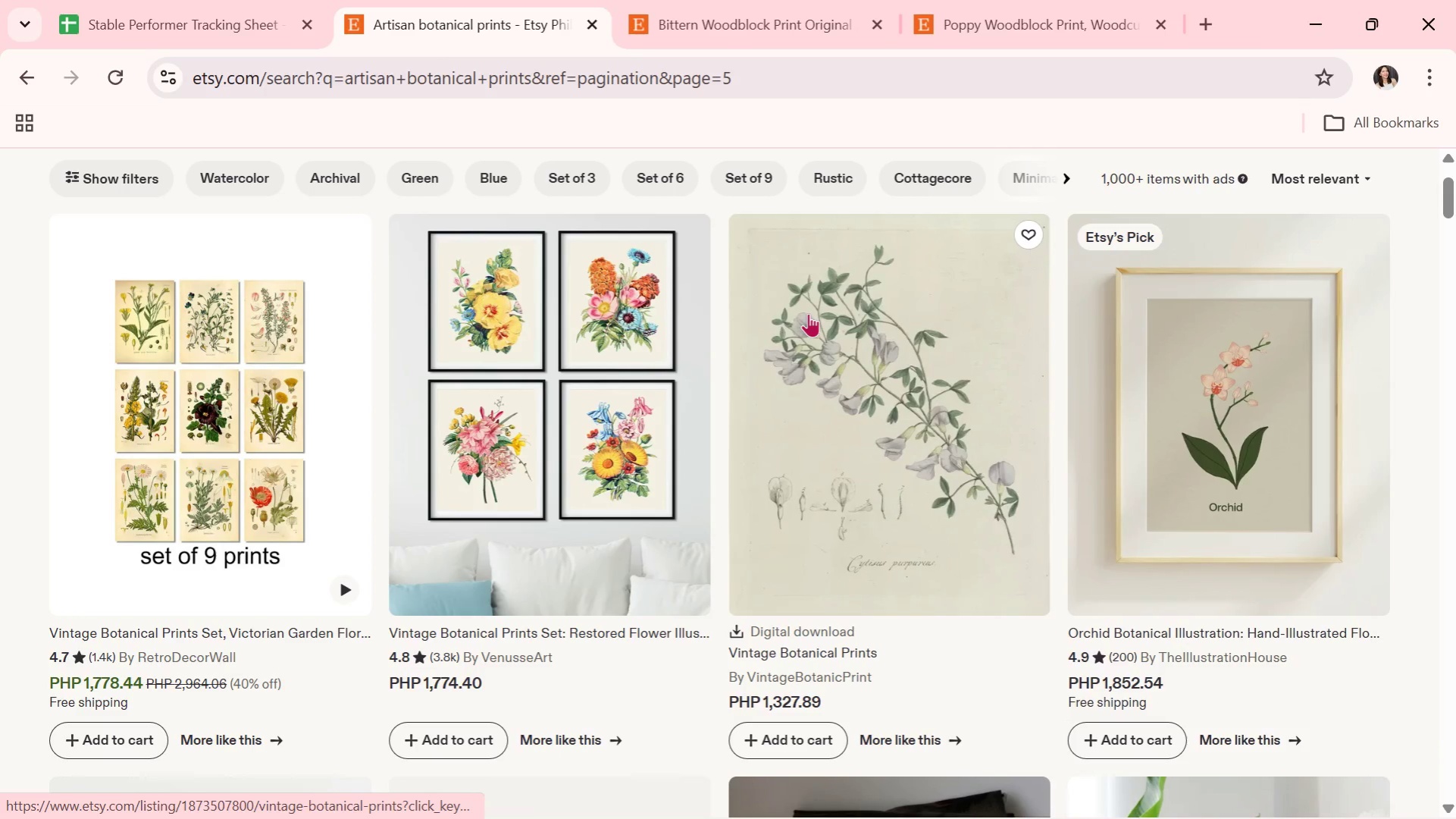 
scroll: coordinate [520, 633], scroll_direction: down, amount: 6.0
 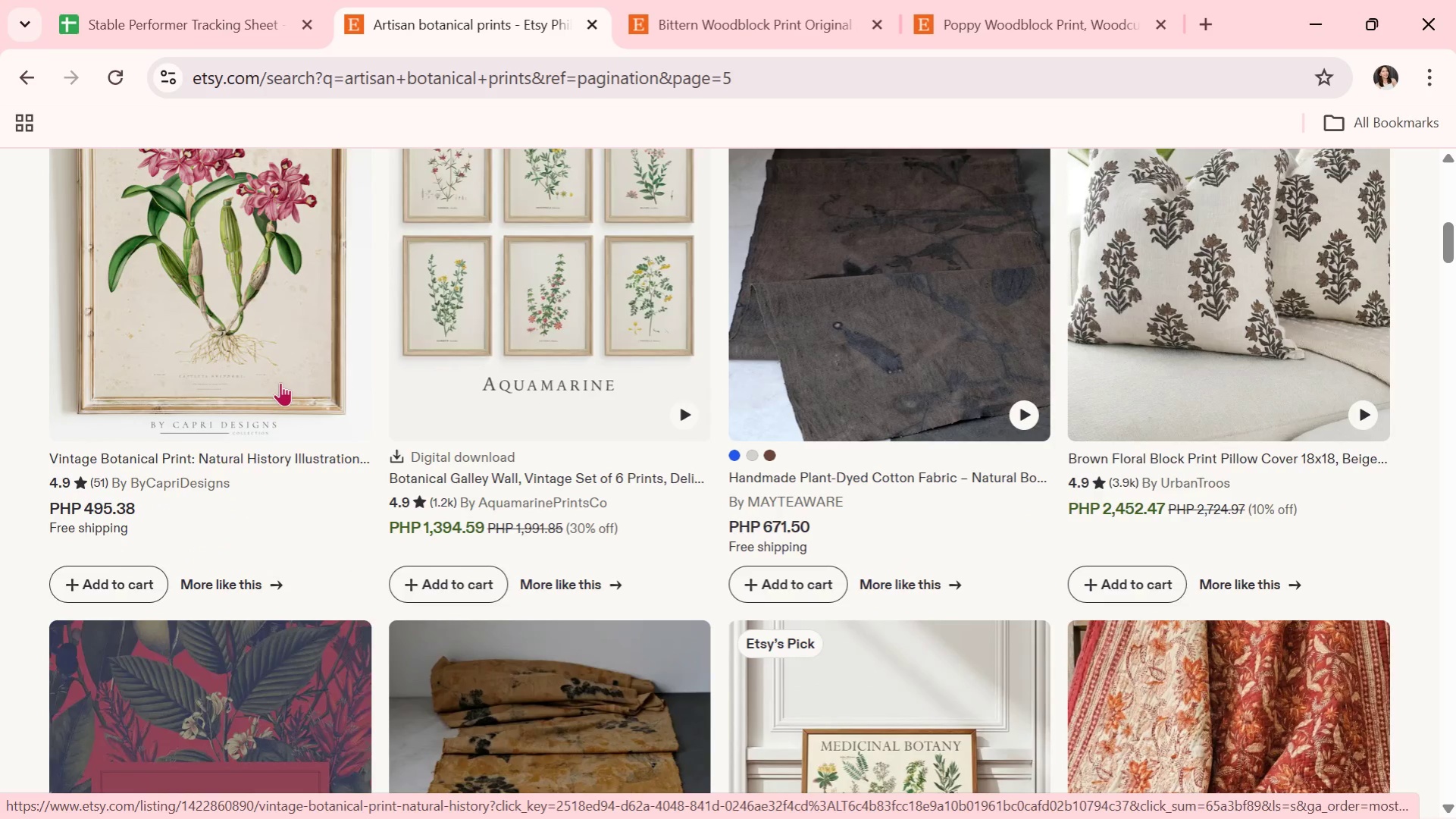 
left_click([280, 382])
 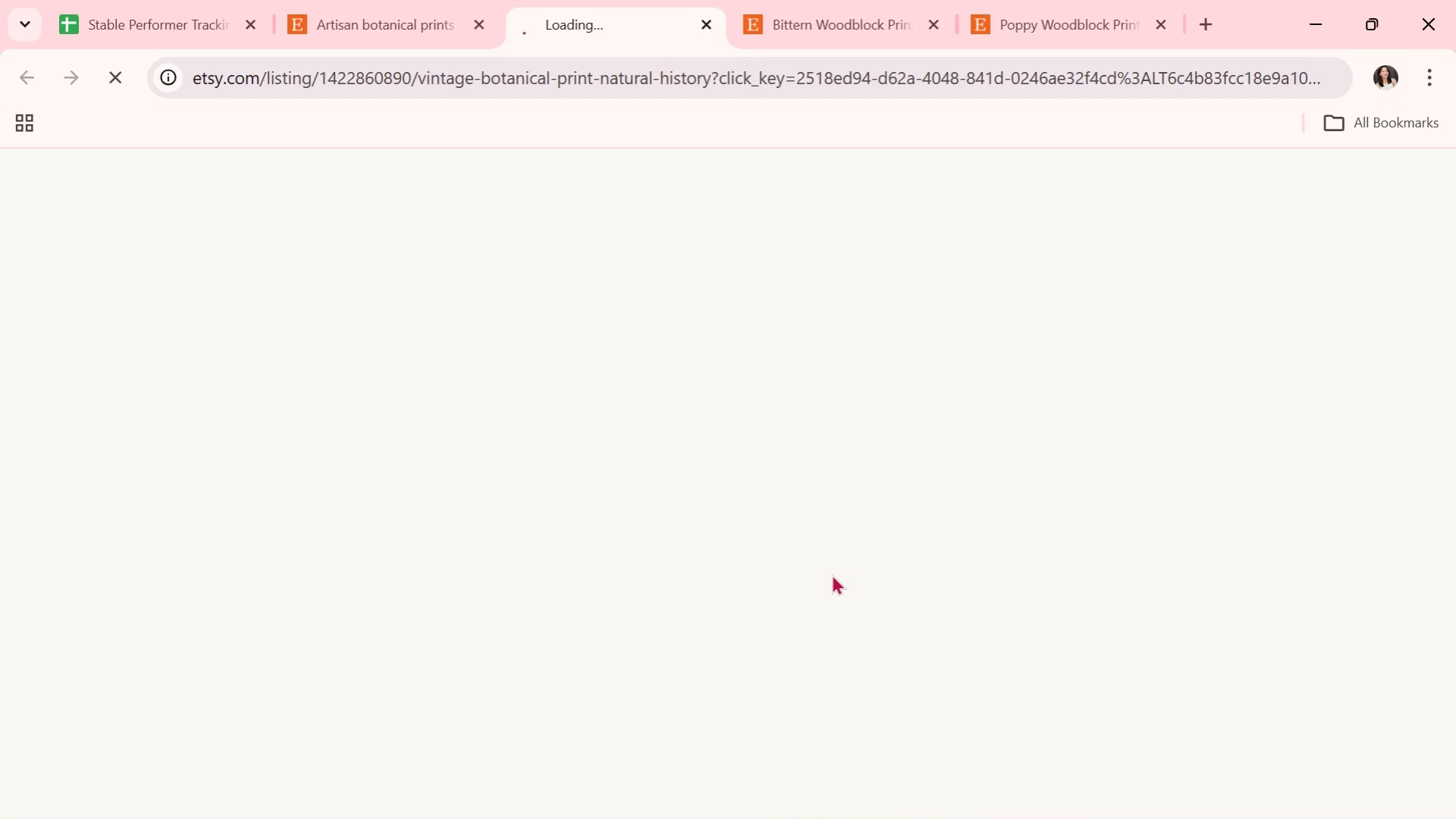 
scroll: coordinate [831, 574], scroll_direction: down, amount: 1.0
 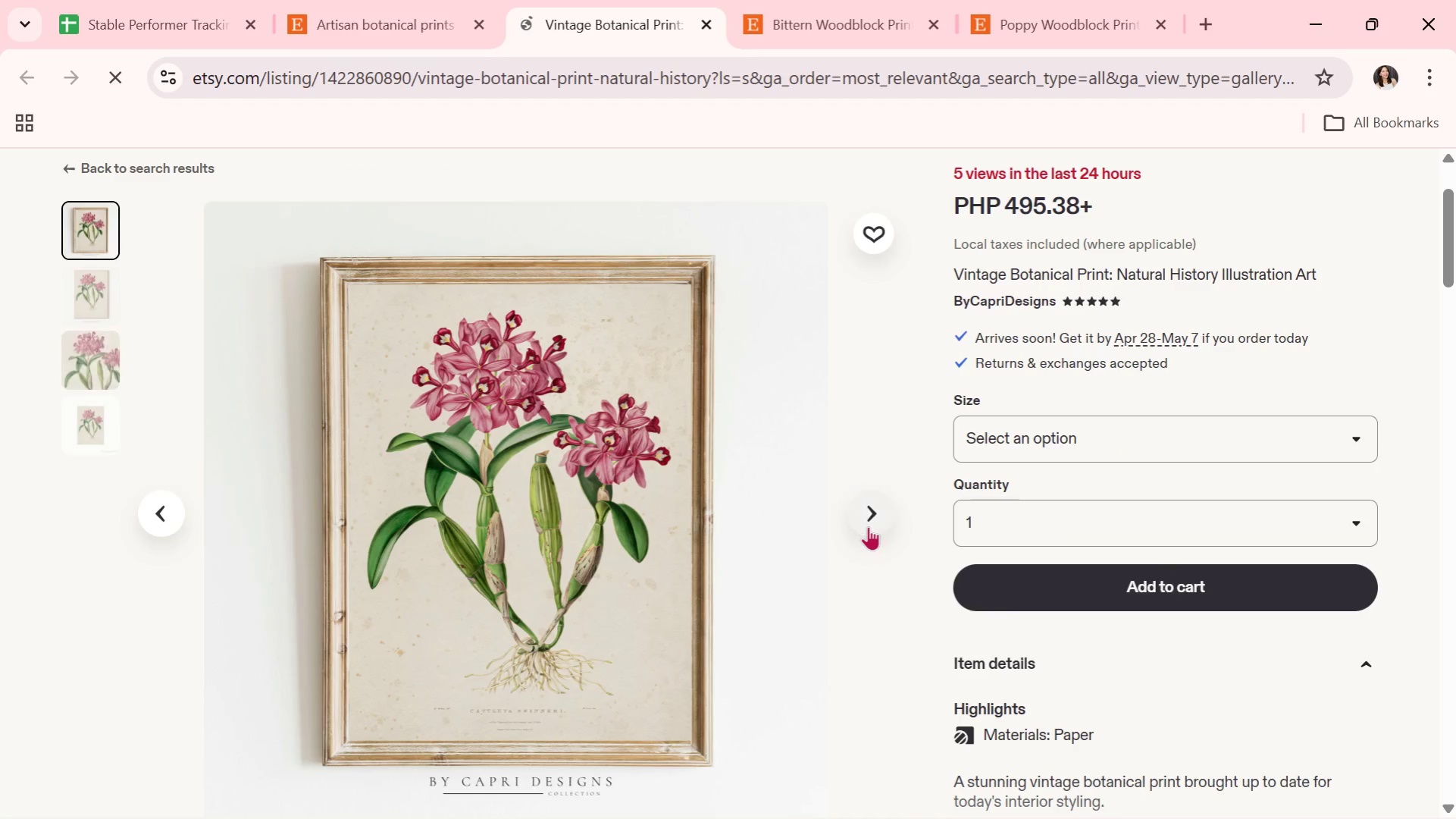 
left_click([868, 526])
 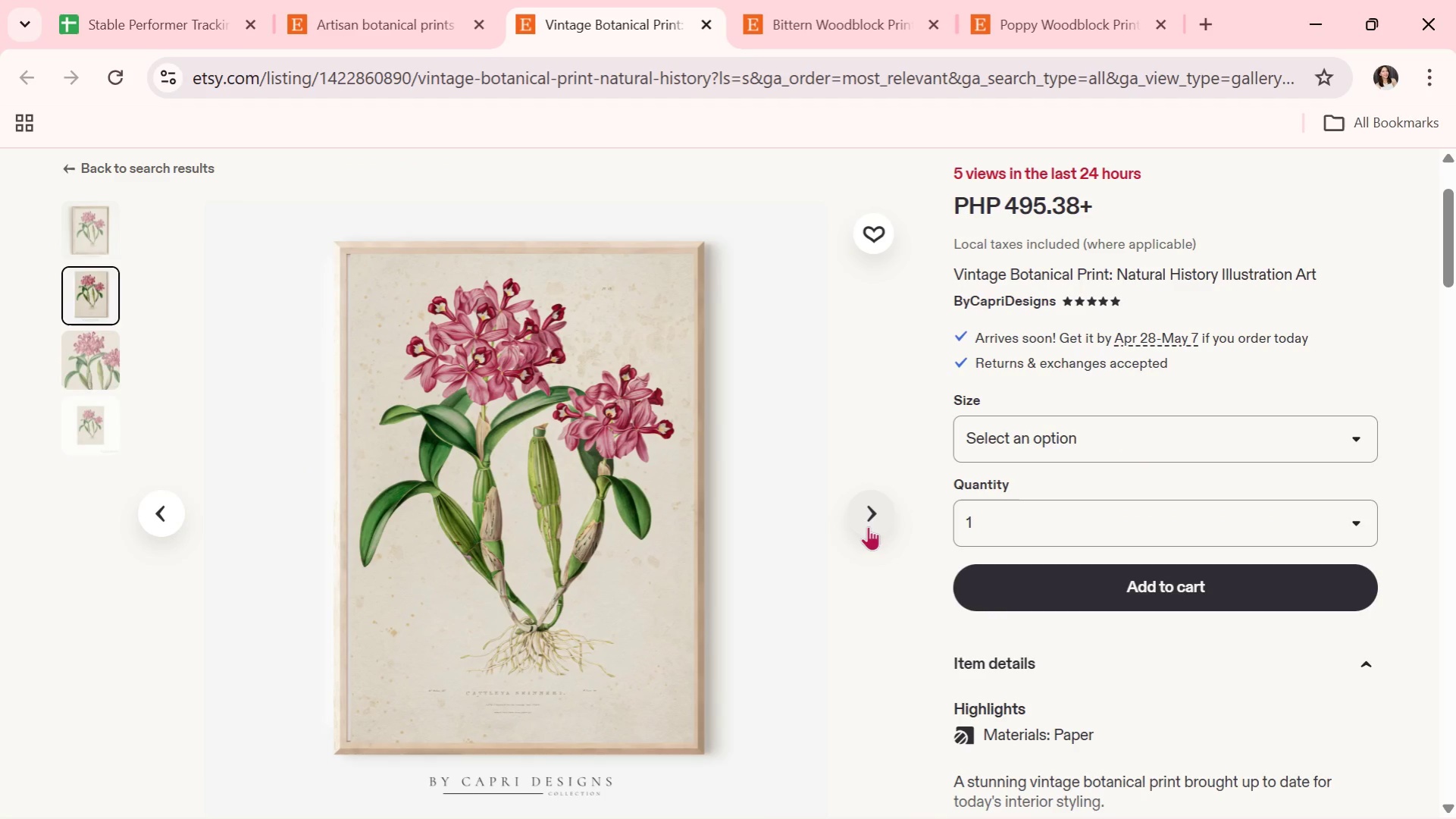 
wait(5.11)
 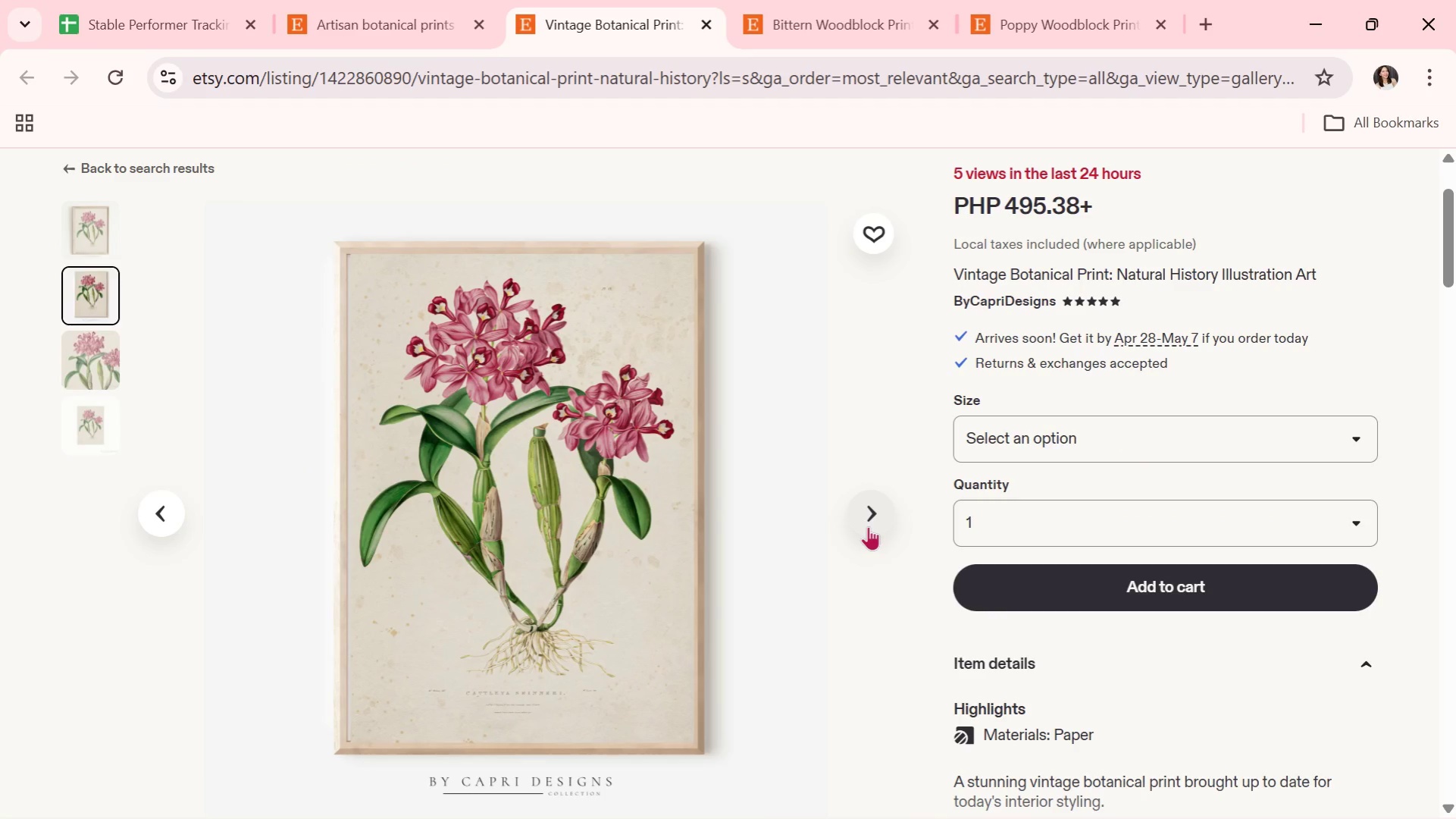 
left_click([868, 526])
 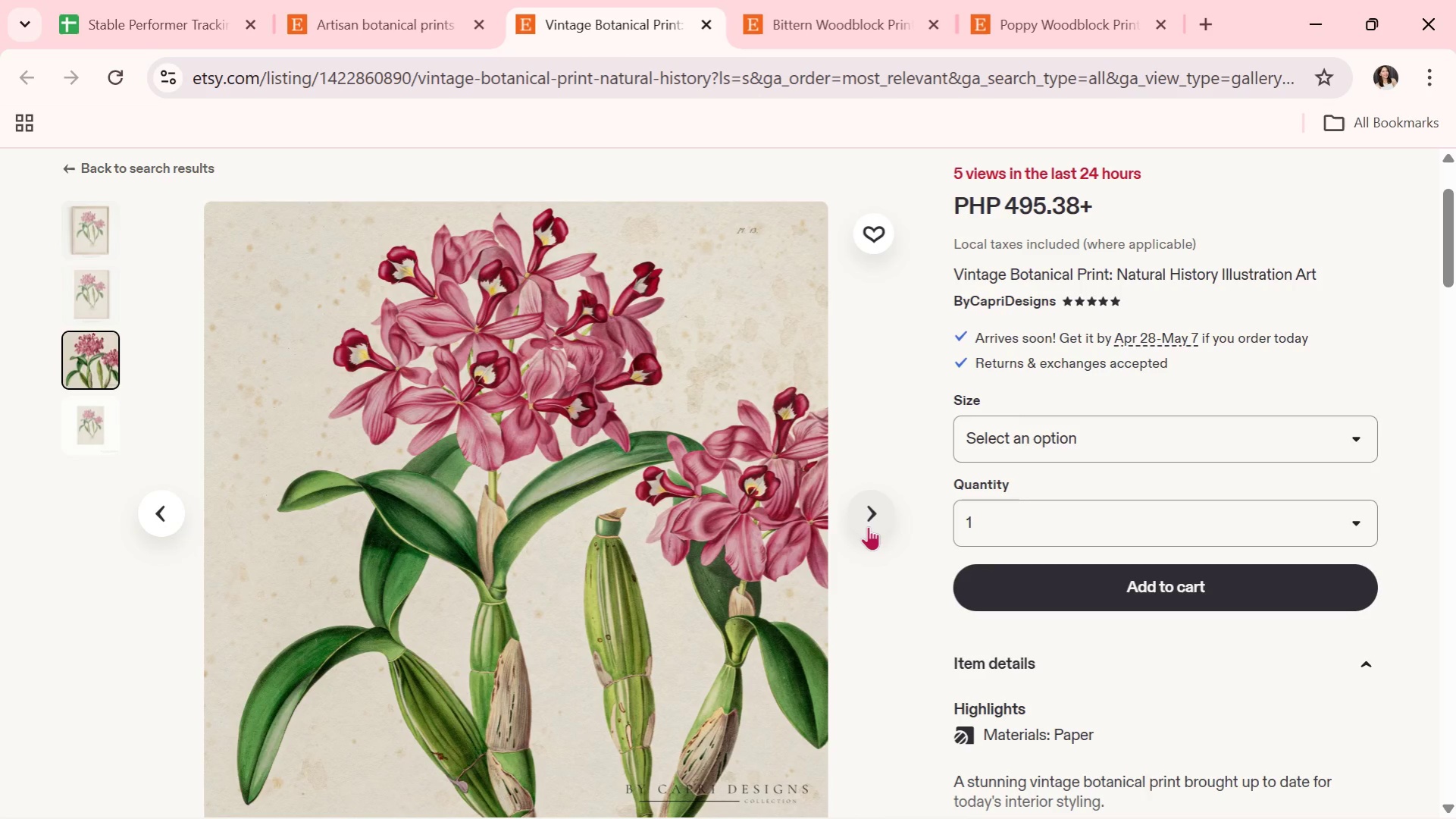 
wait(5.22)
 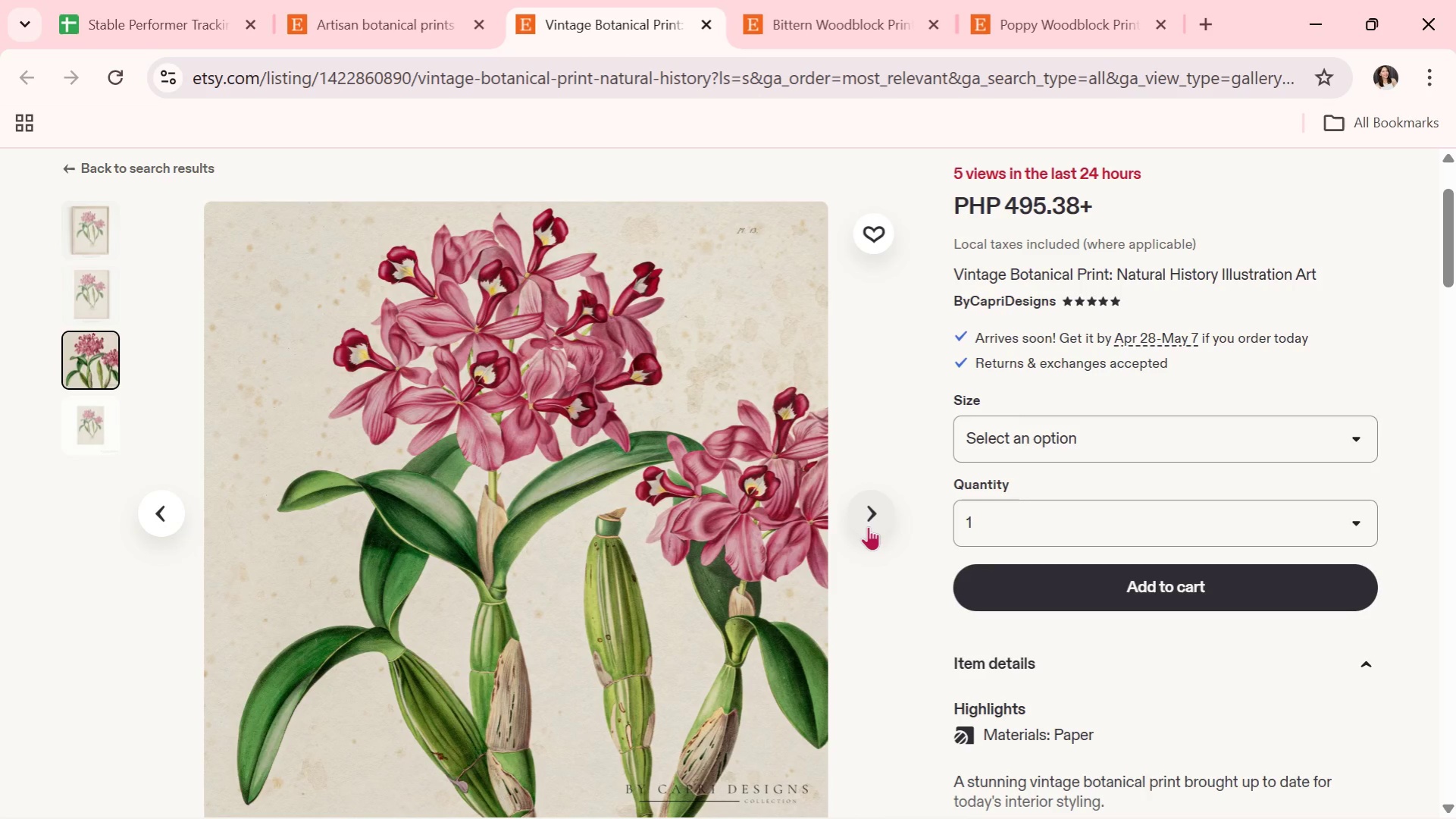 
left_click([868, 526])
 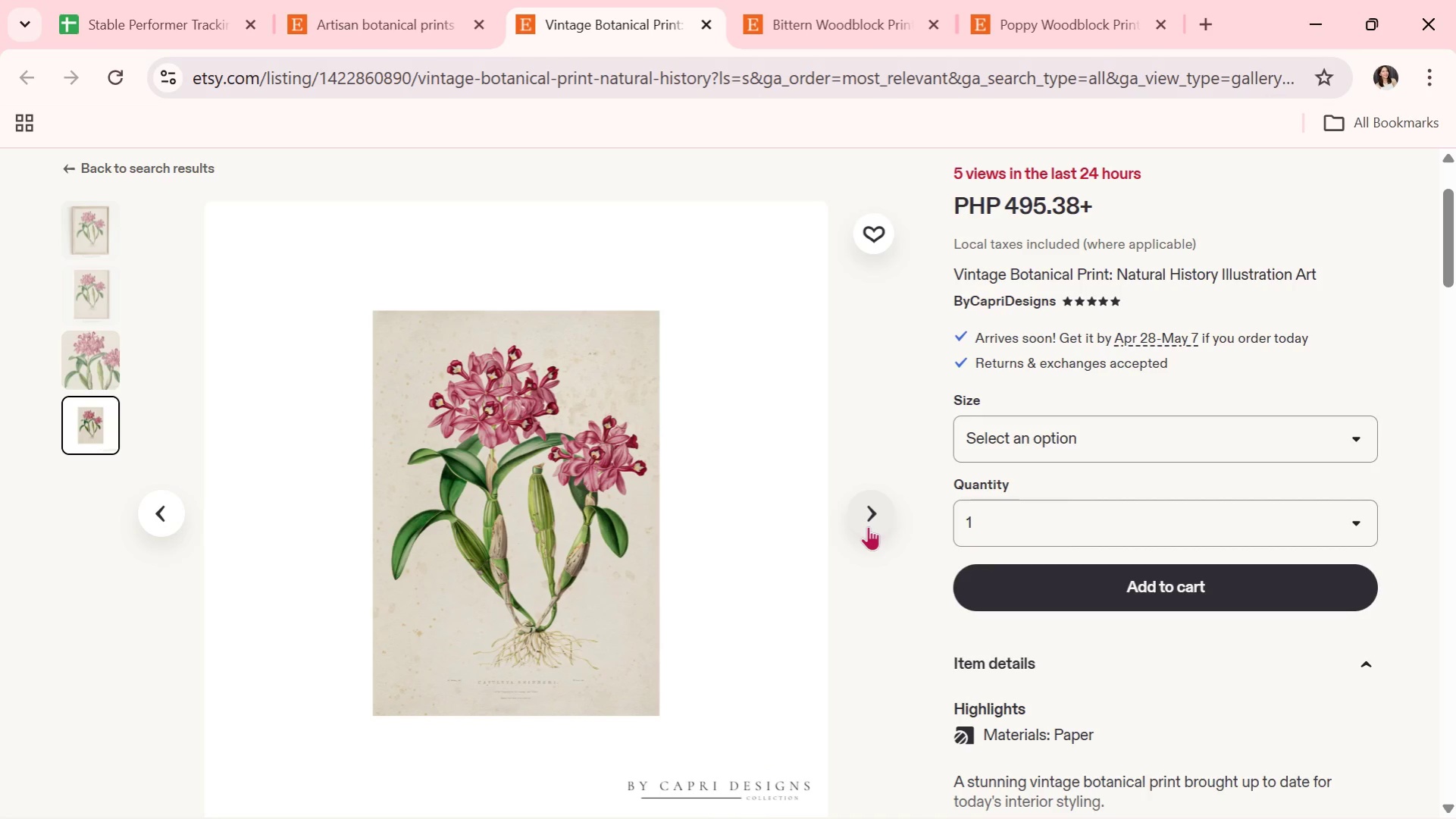 
wait(5.59)
 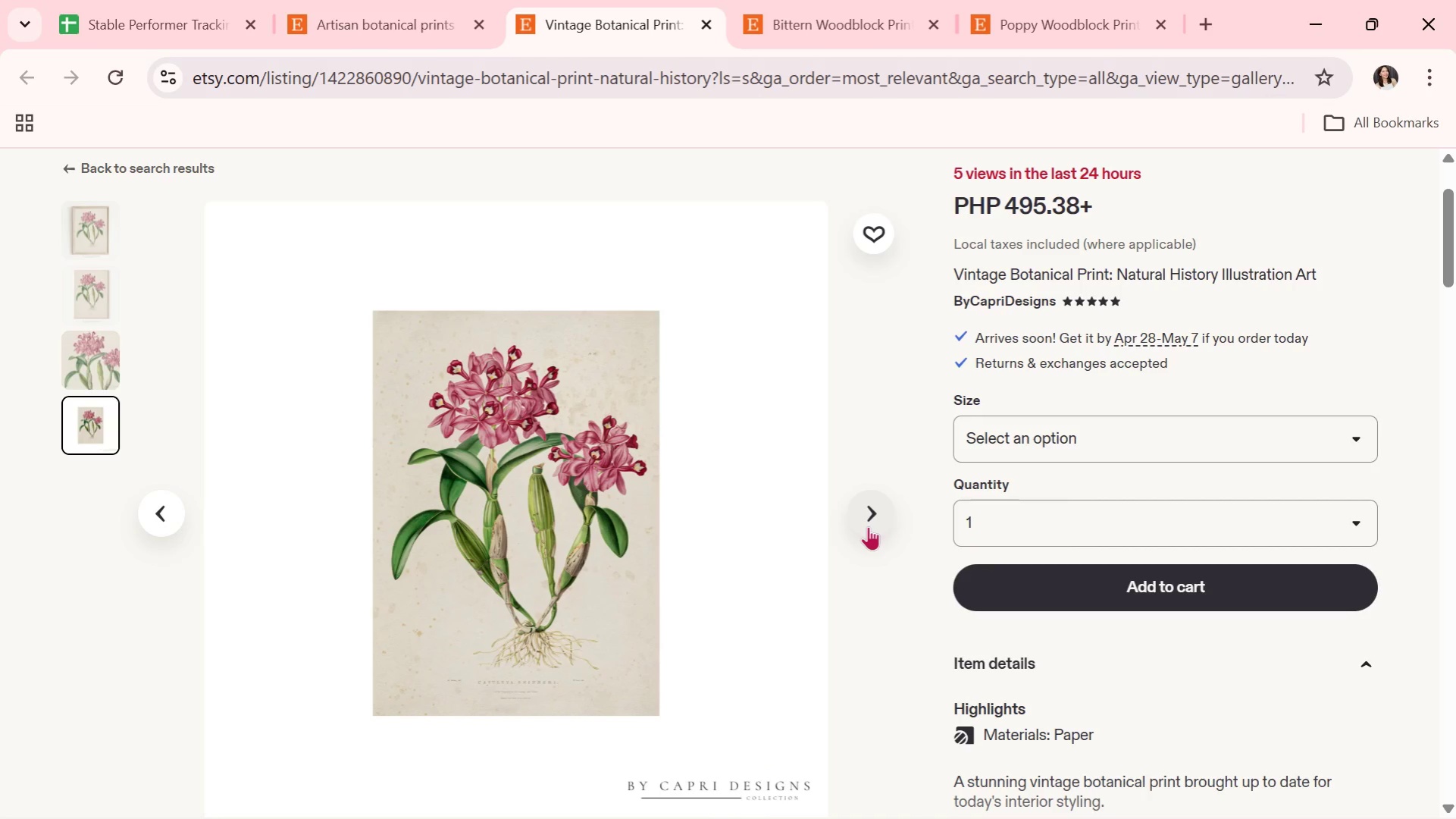 
scroll: coordinate [868, 526], scroll_direction: down, amount: 1.0
 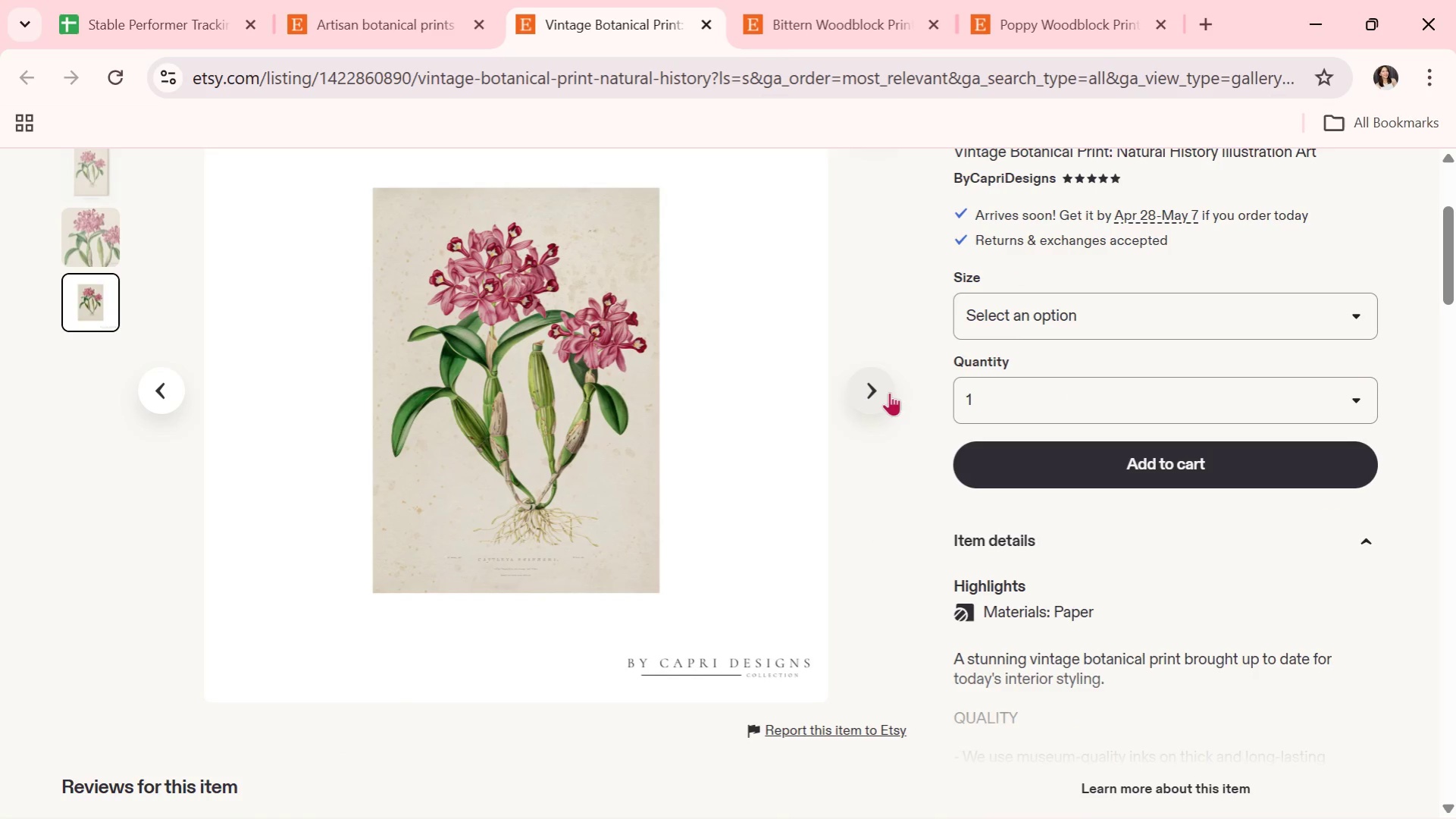 
left_click([886, 394])
 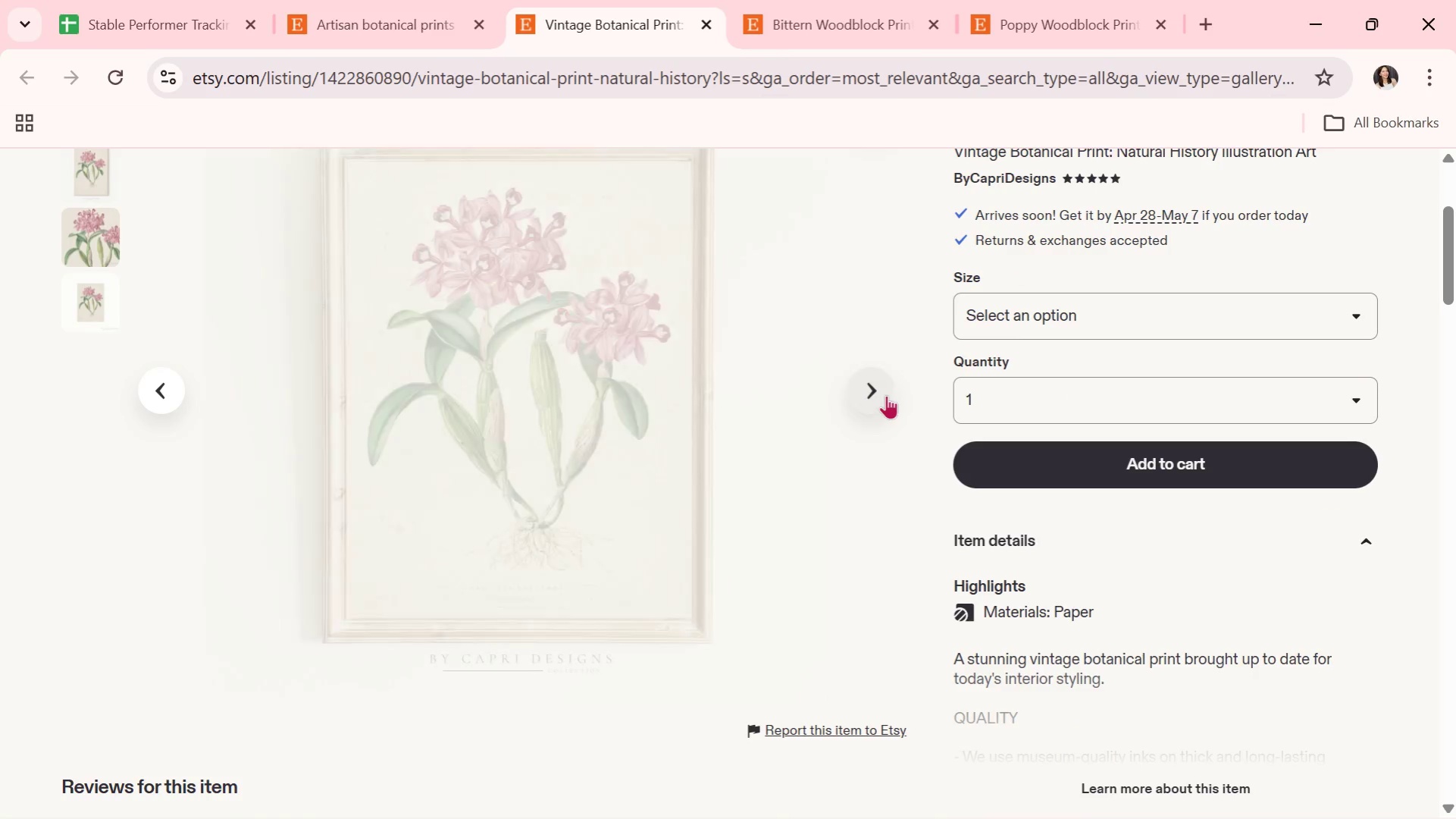 
scroll: coordinate [886, 395], scroll_direction: up, amount: 1.0
 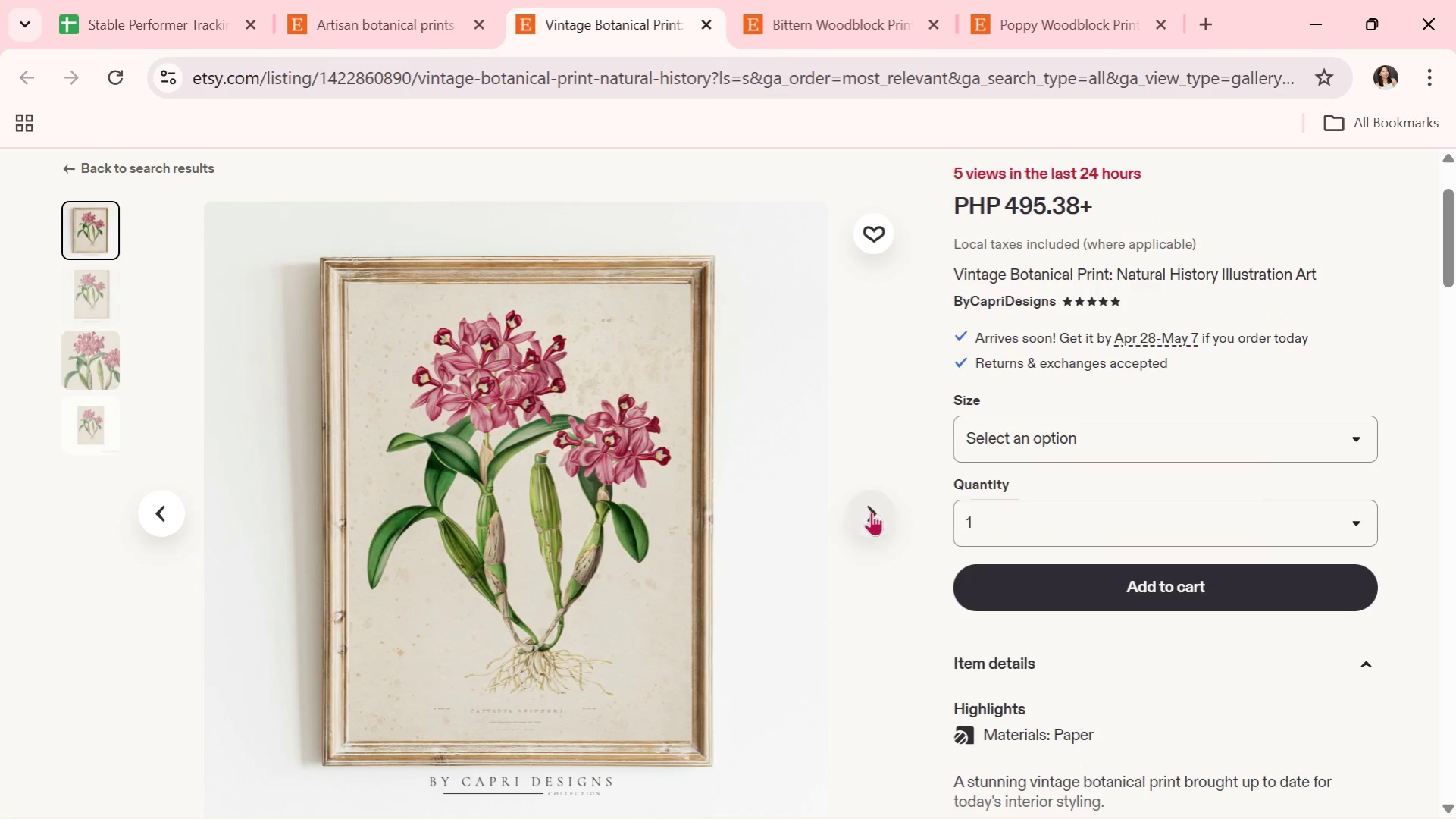 
left_click([871, 513])
 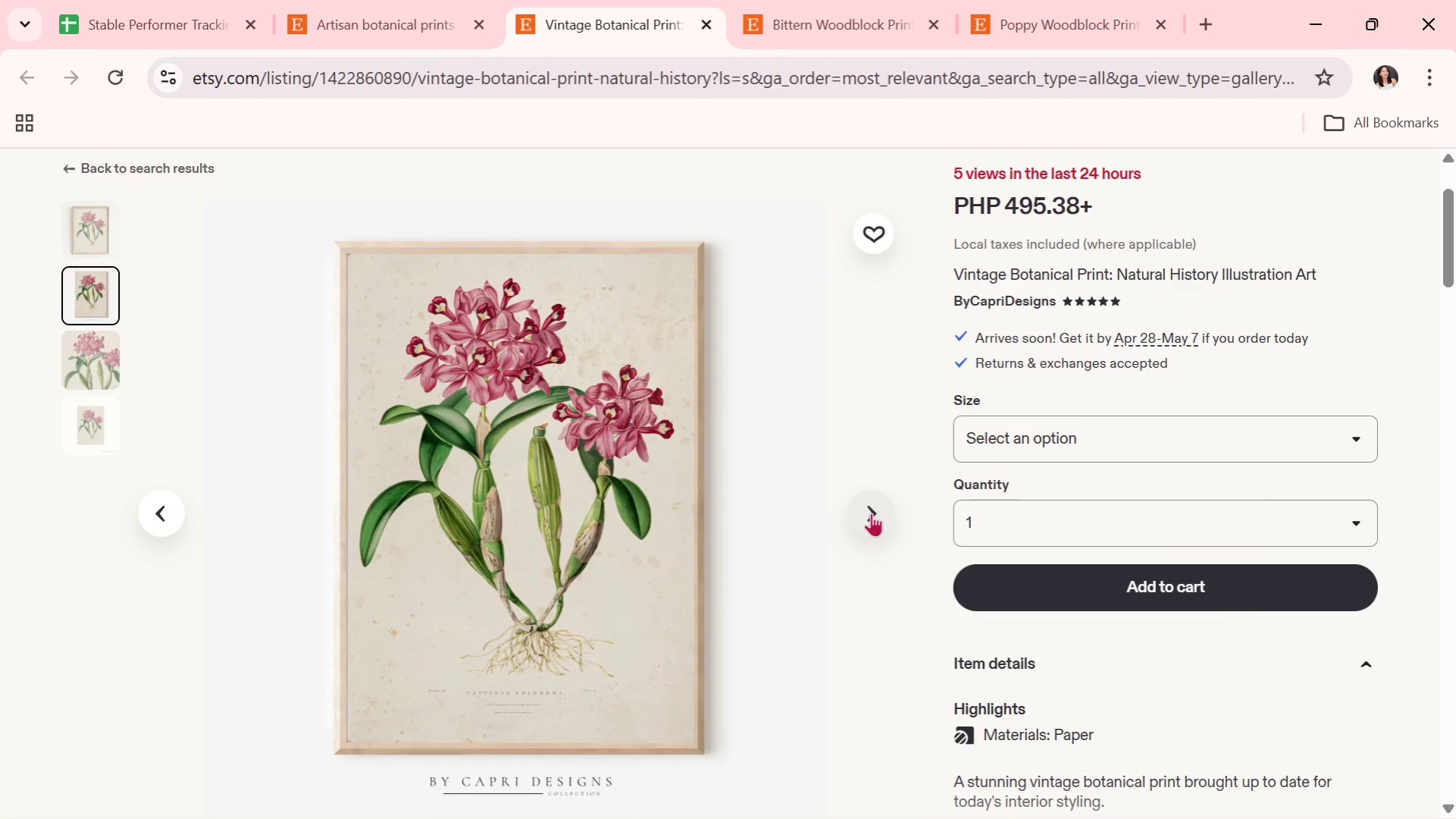 
wait(5.47)
 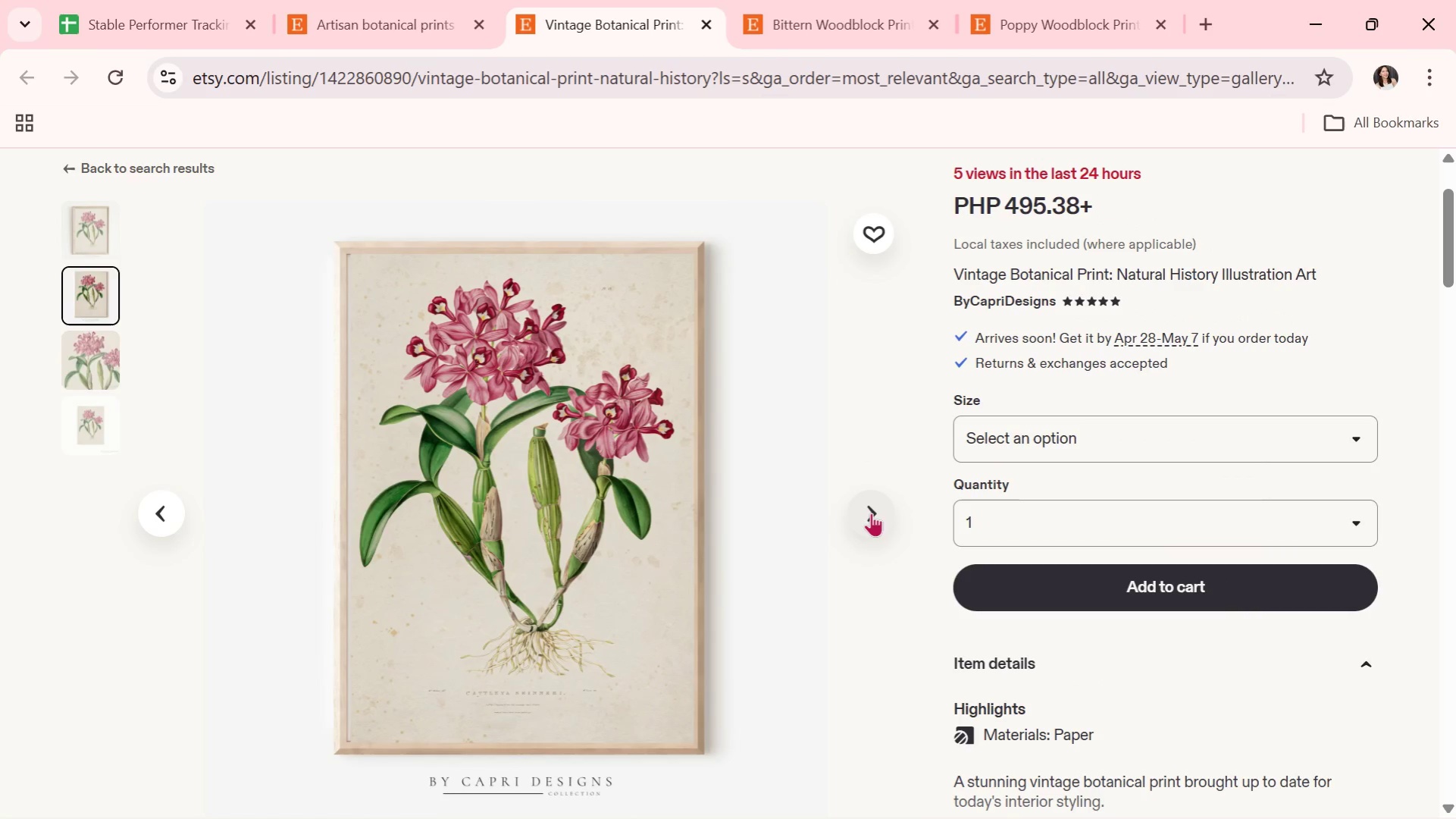 
left_click([871, 513])
 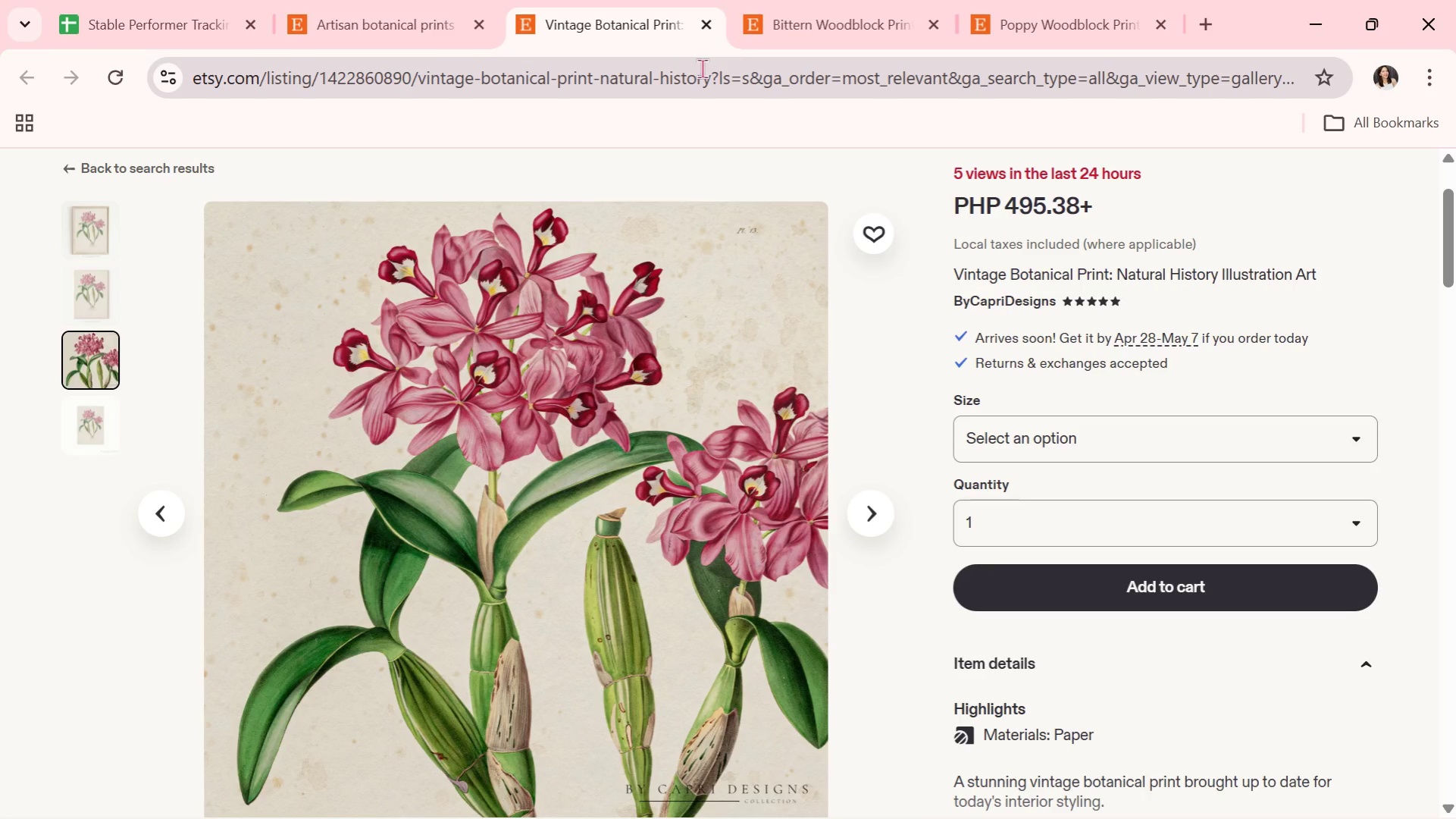 
wait(5.59)
 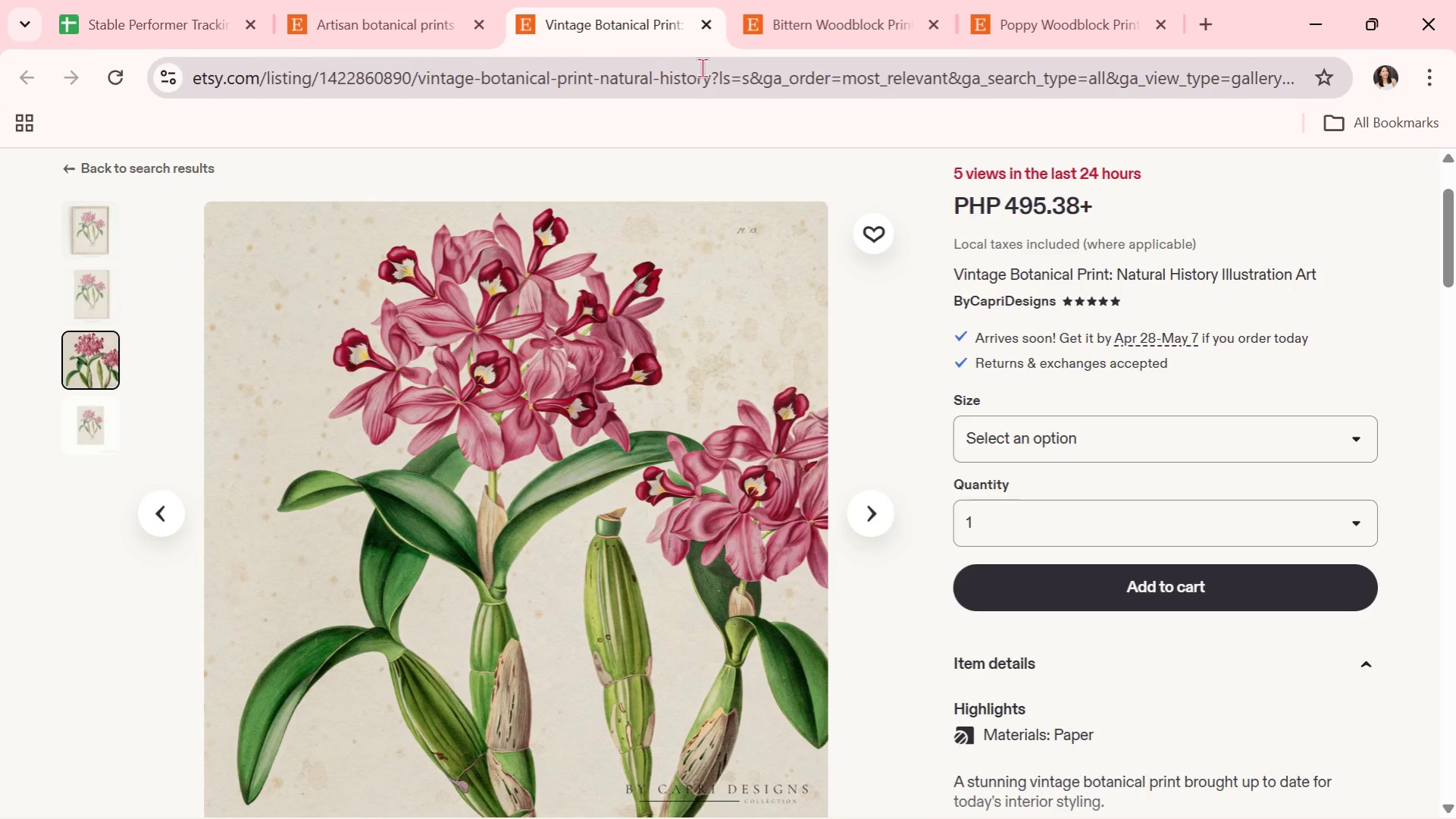 
left_click([706, 26])
 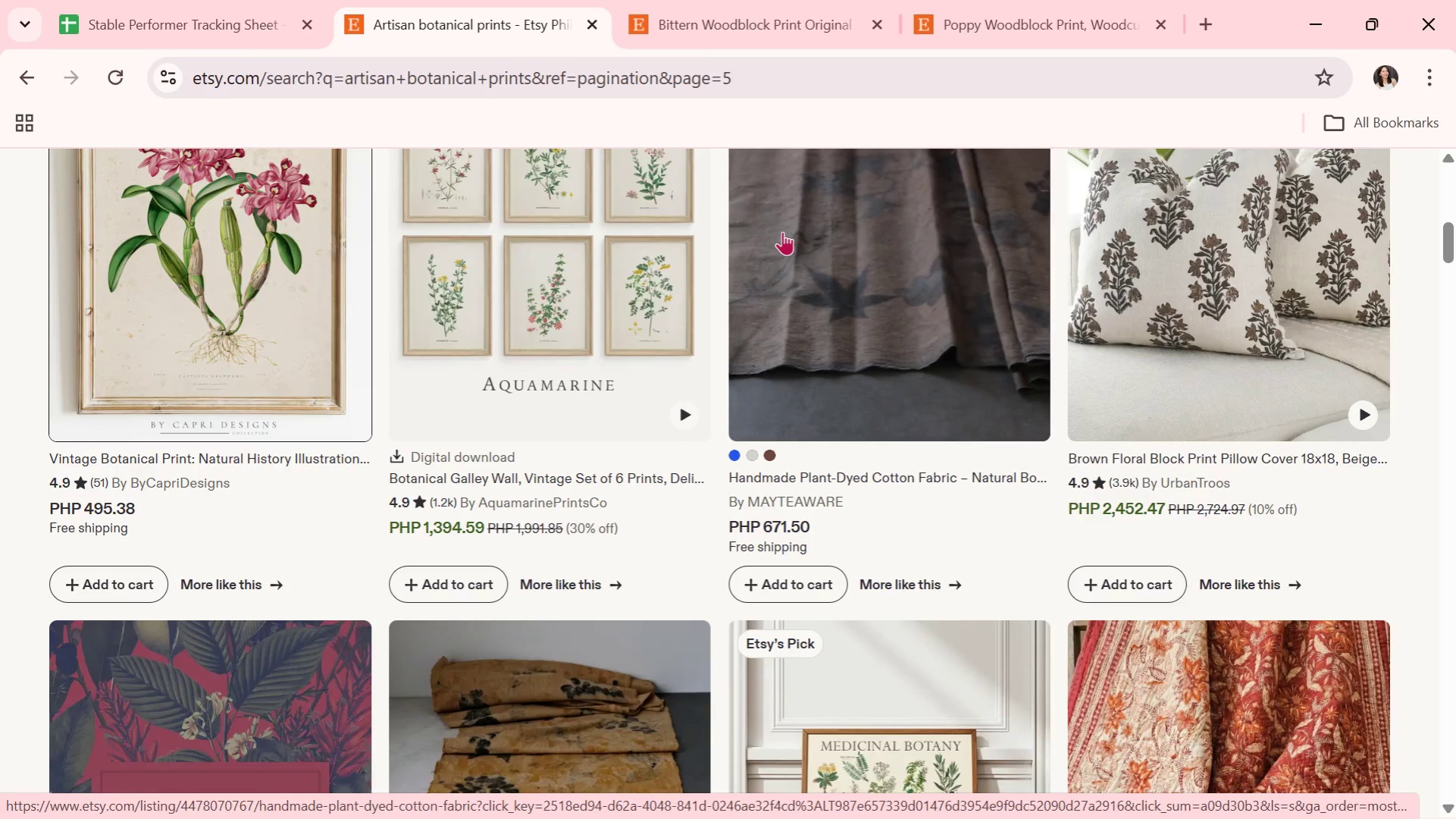 
wait(6.38)
 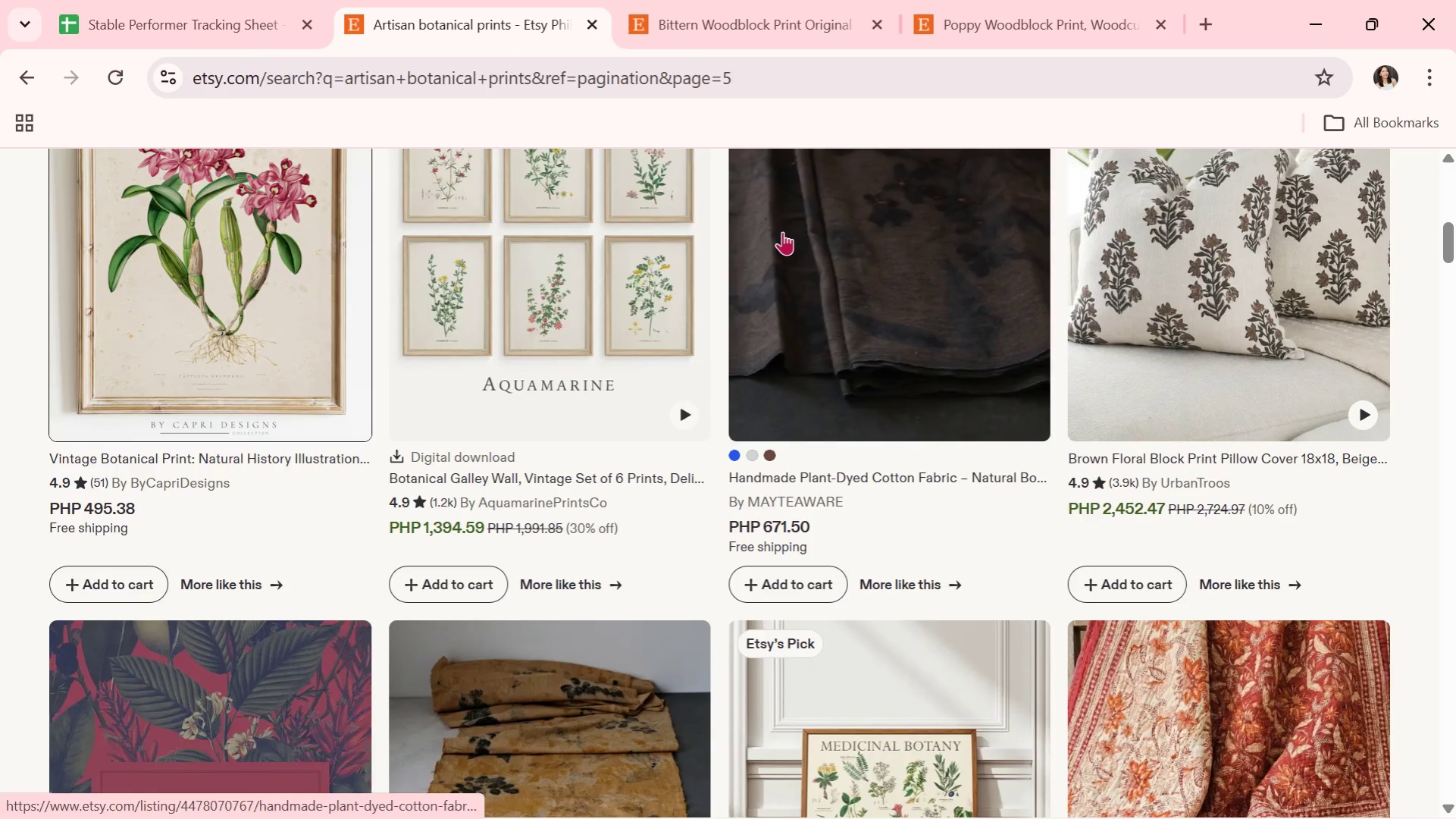 
scroll: coordinate [834, 497], scroll_direction: down, amount: 3.0
 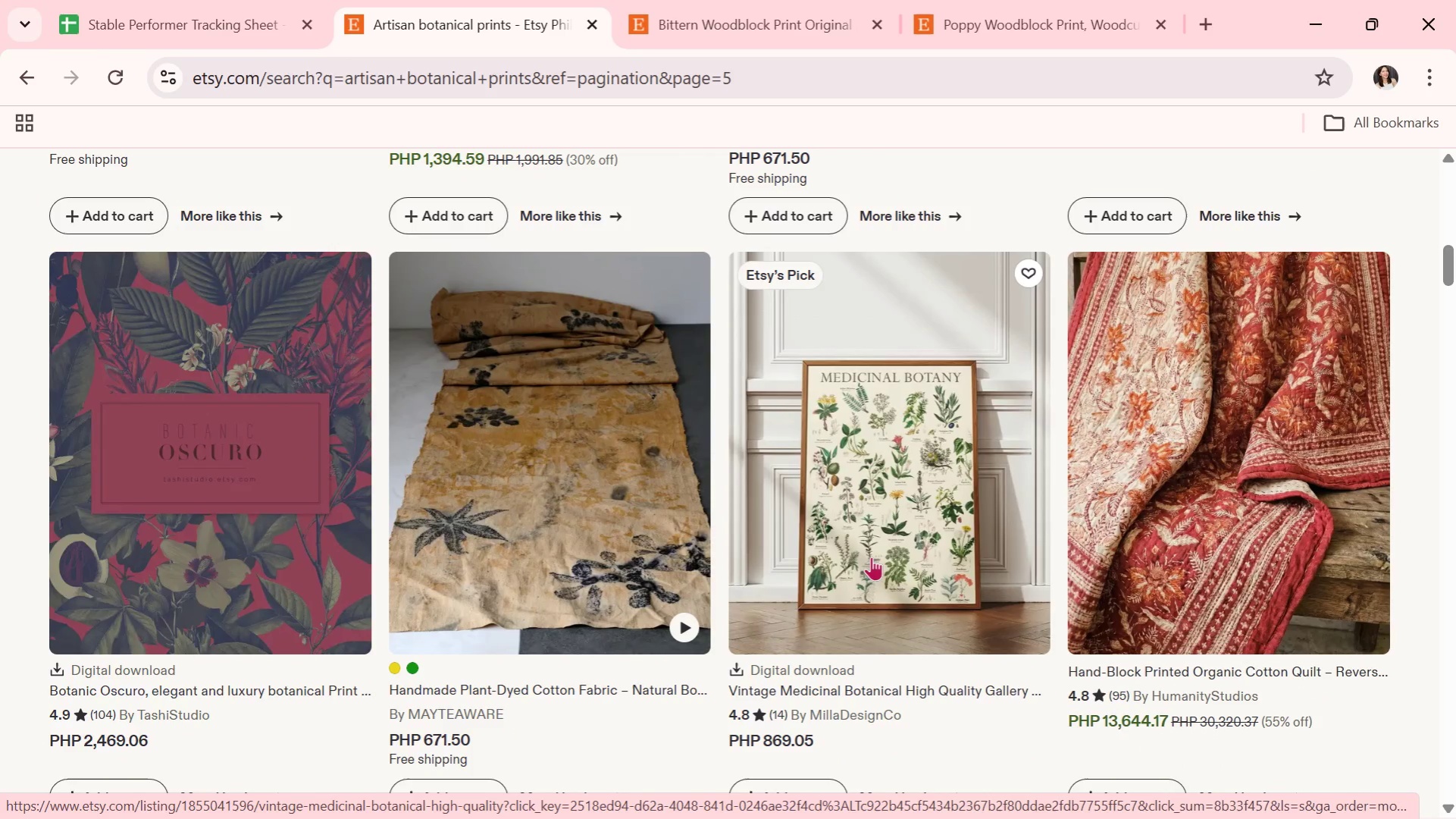 
left_click([854, 519])
 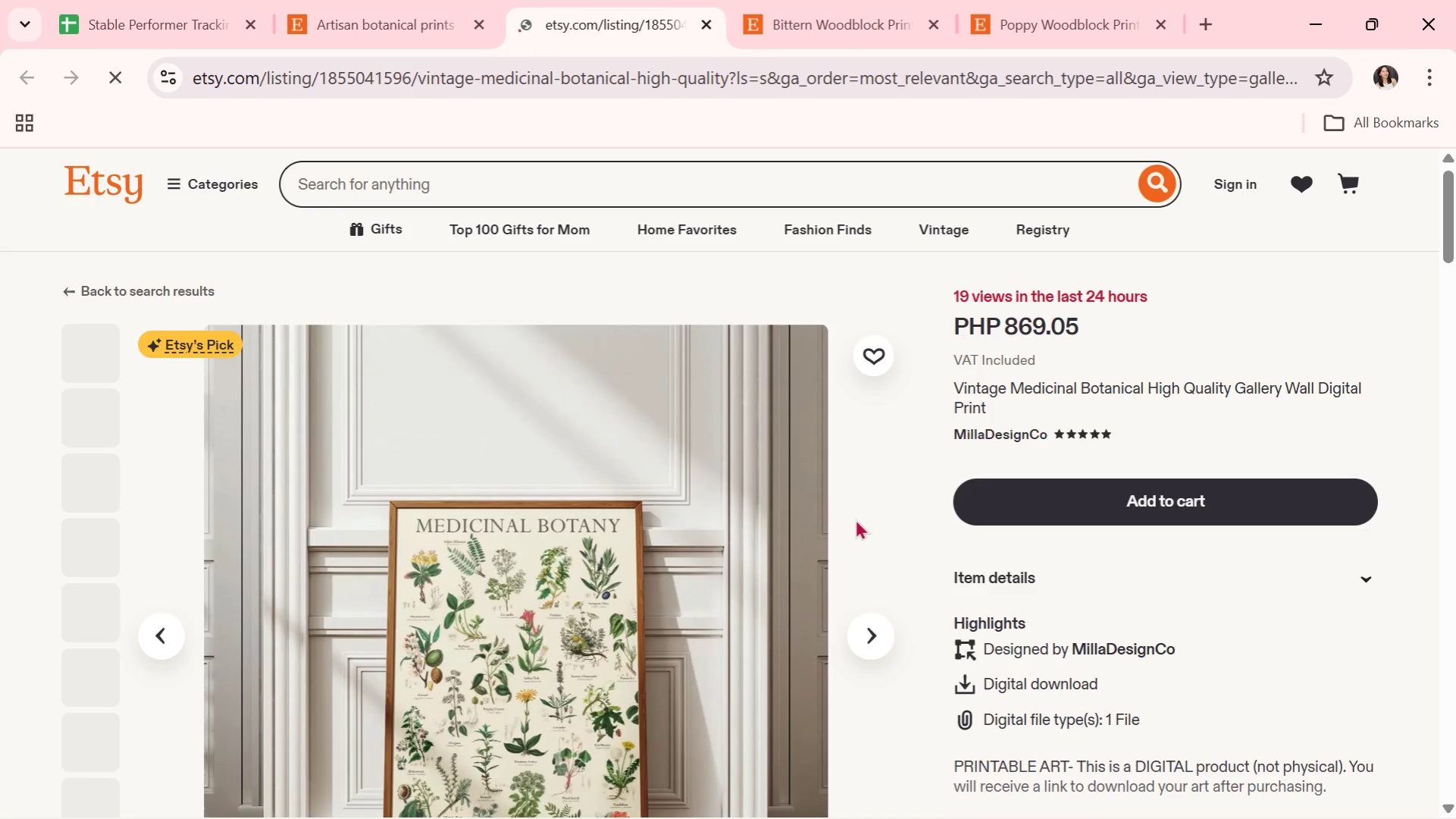 
scroll: coordinate [858, 519], scroll_direction: down, amount: 1.0
 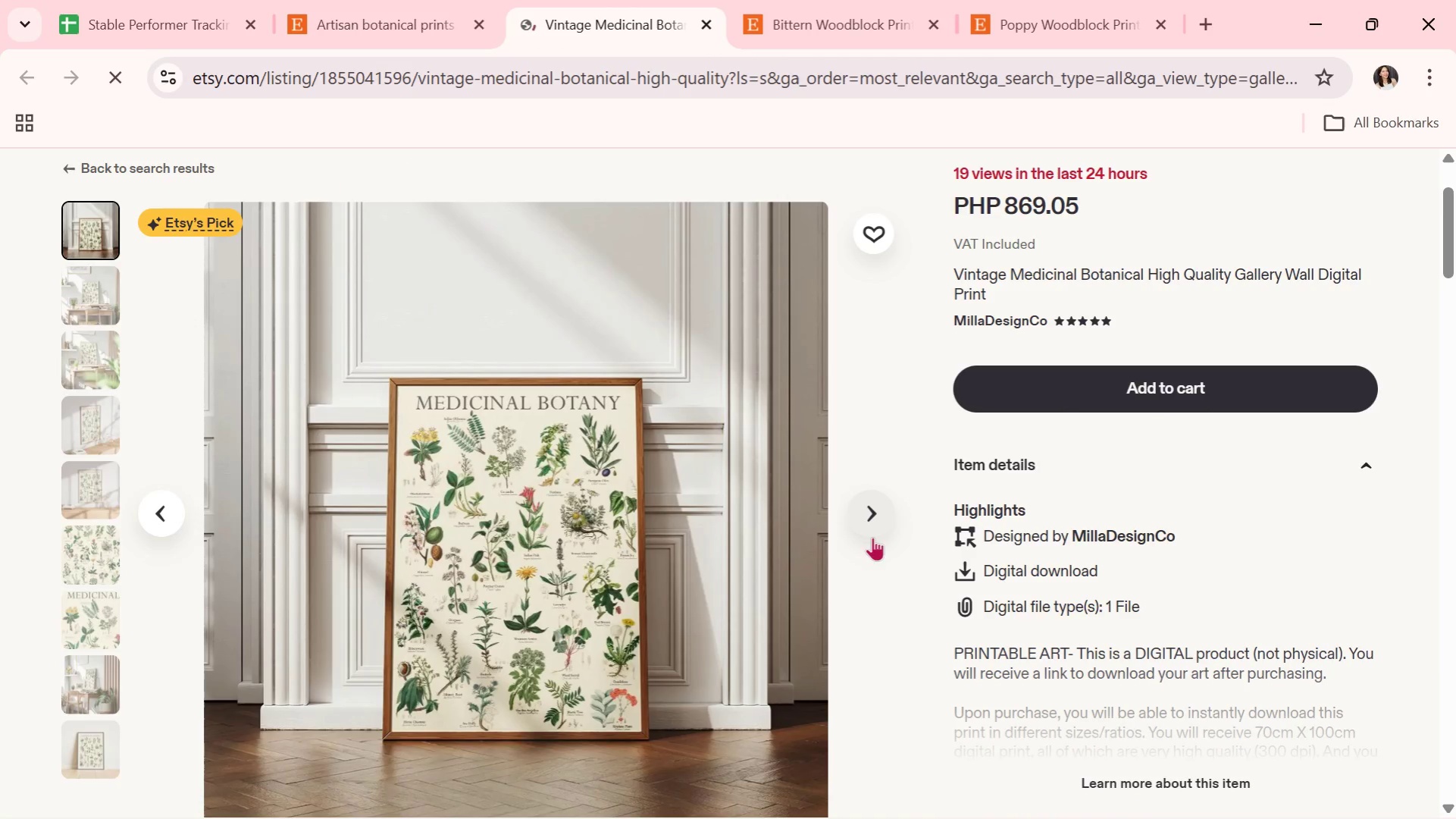 
left_click([873, 525])
 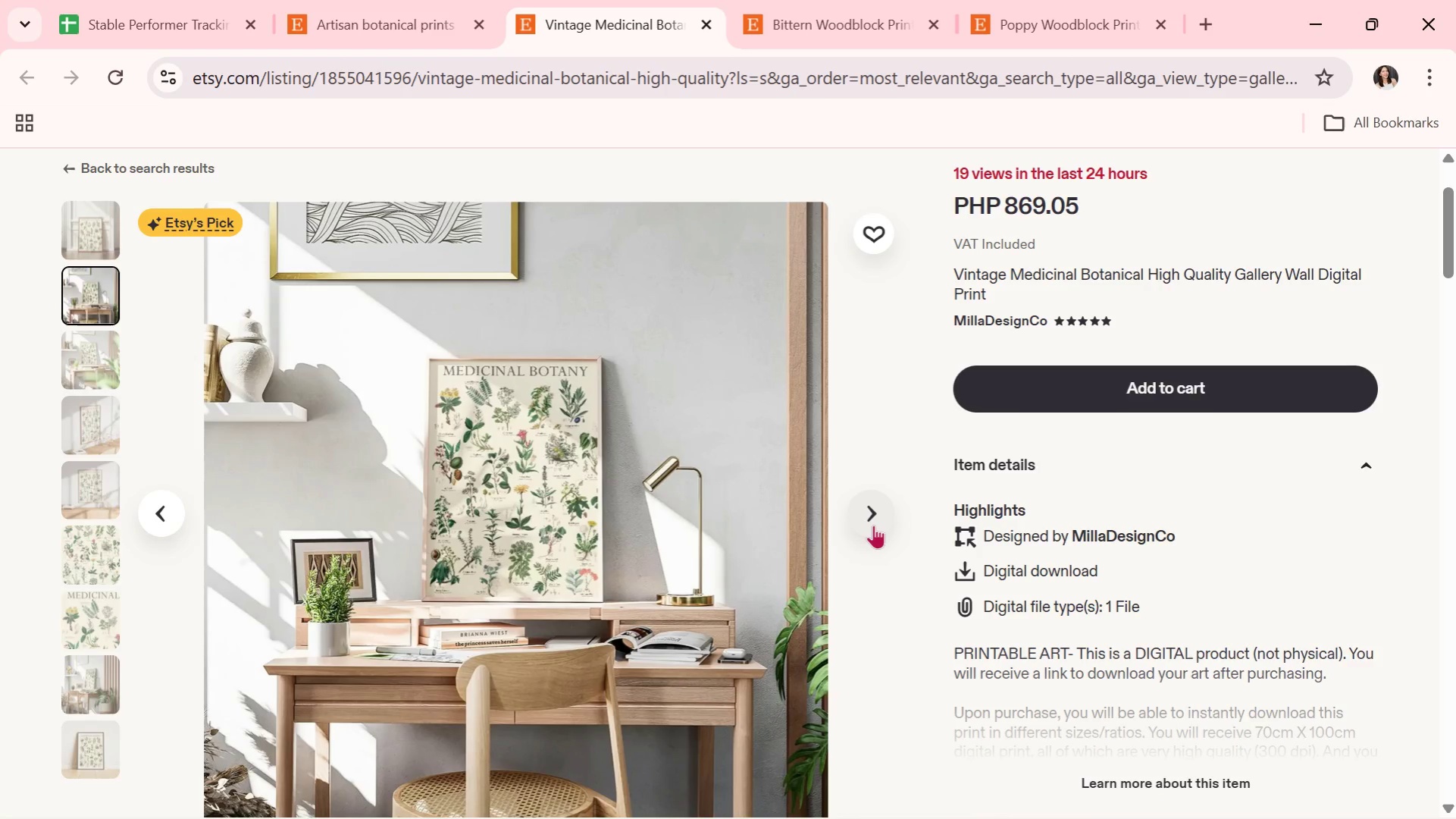 
left_click([873, 525])
 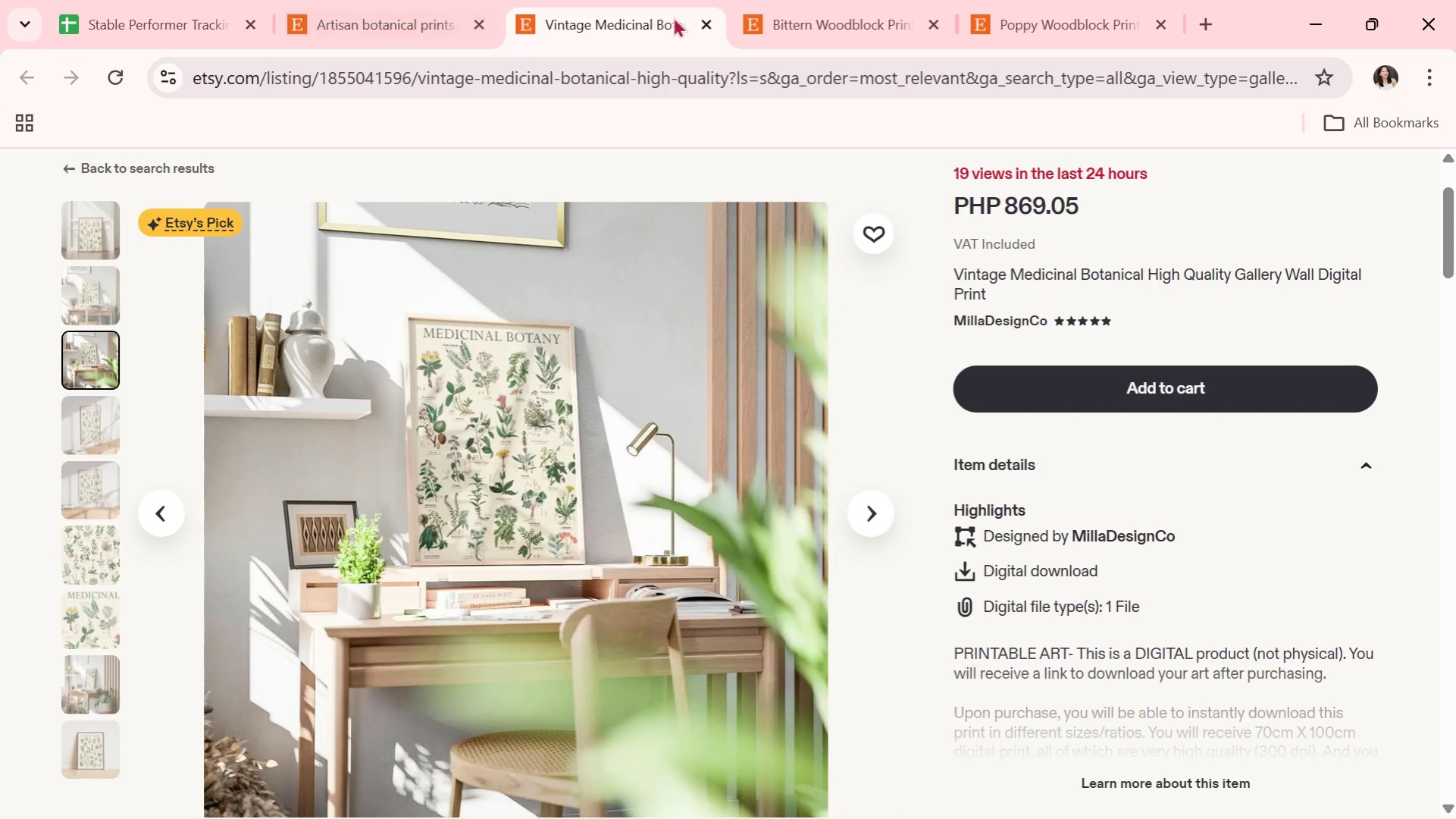 
wait(7.2)
 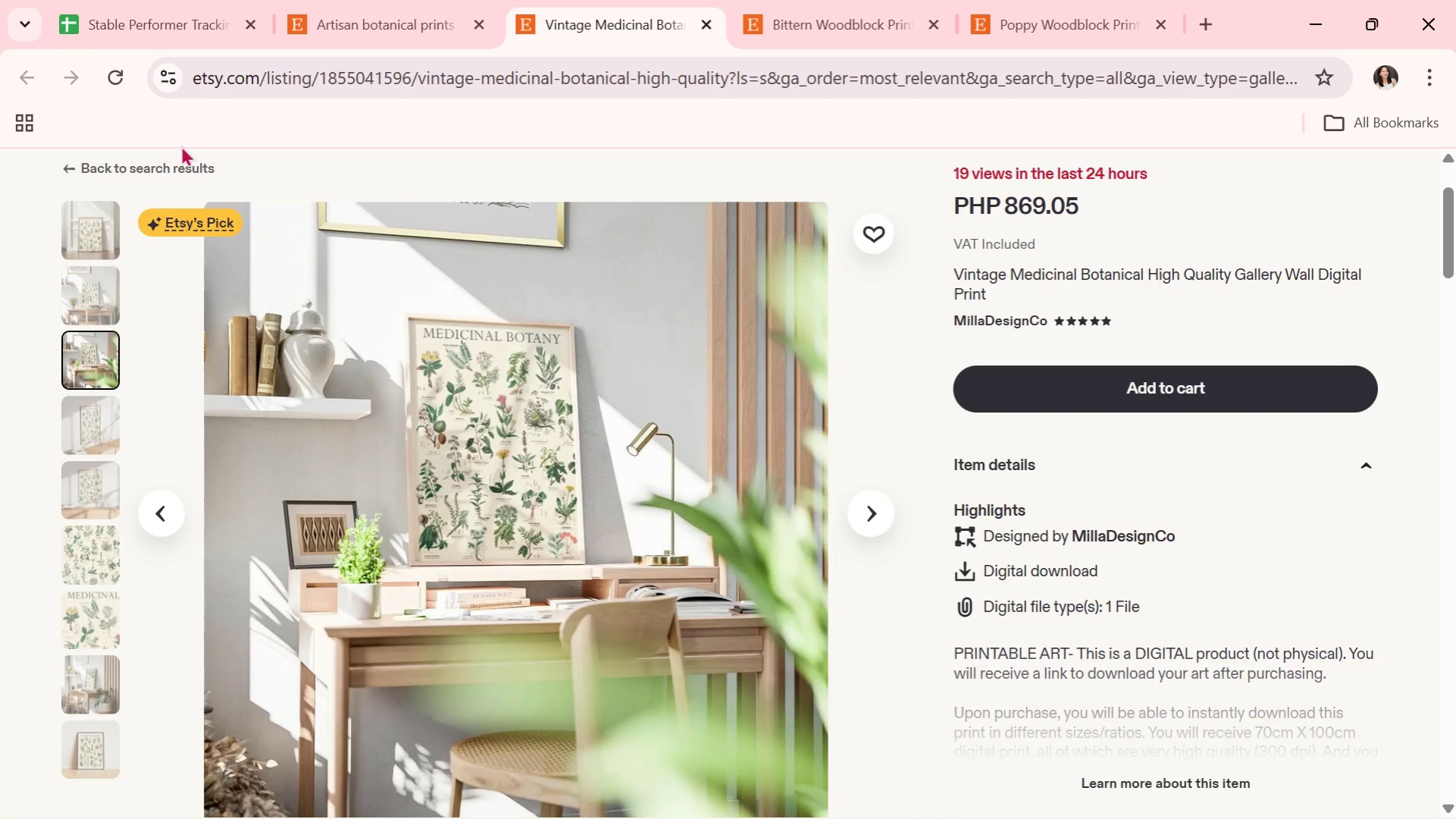 
scroll: coordinate [625, 585], scroll_direction: down, amount: 5.0
 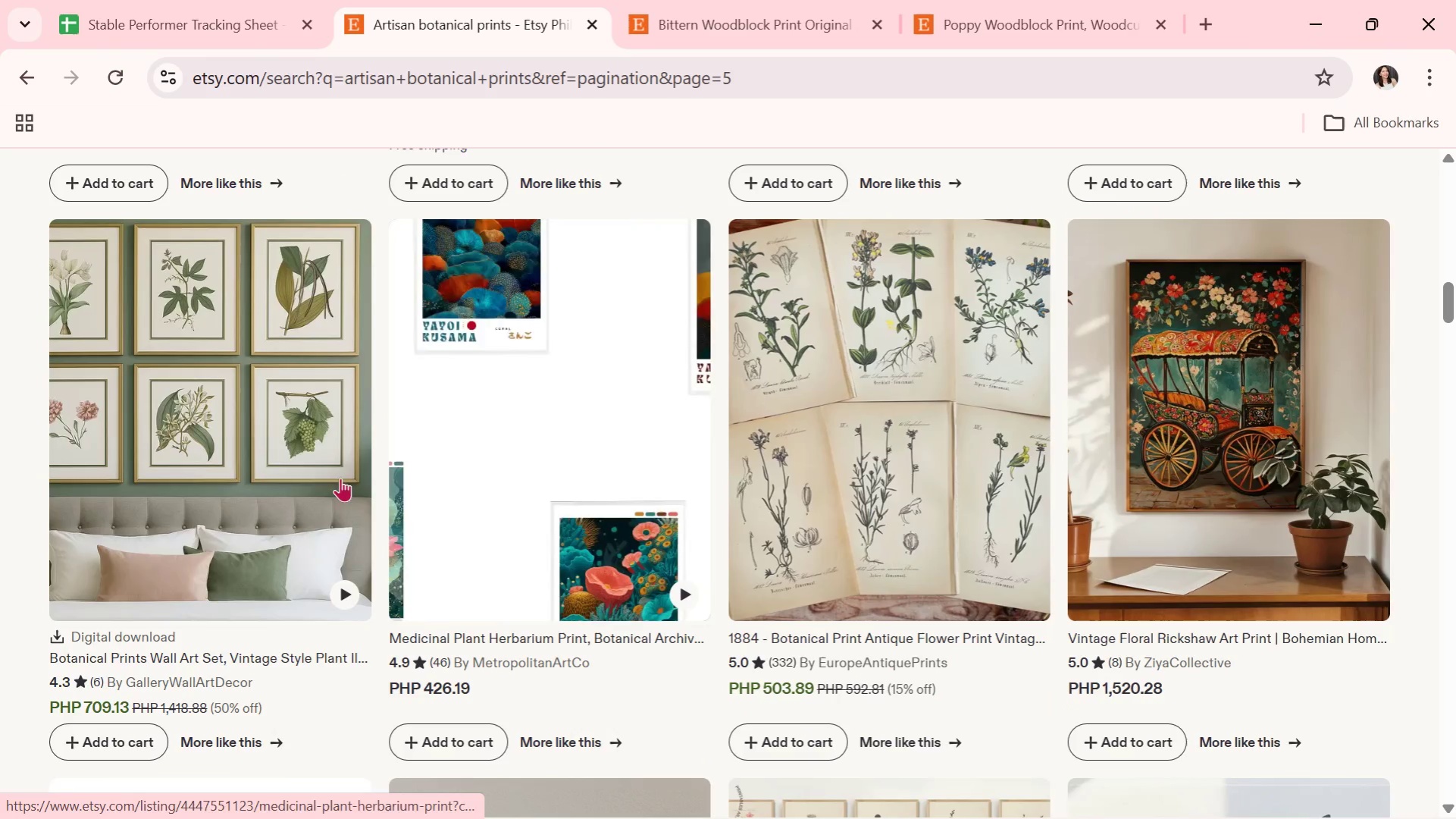 
left_click([256, 447])
 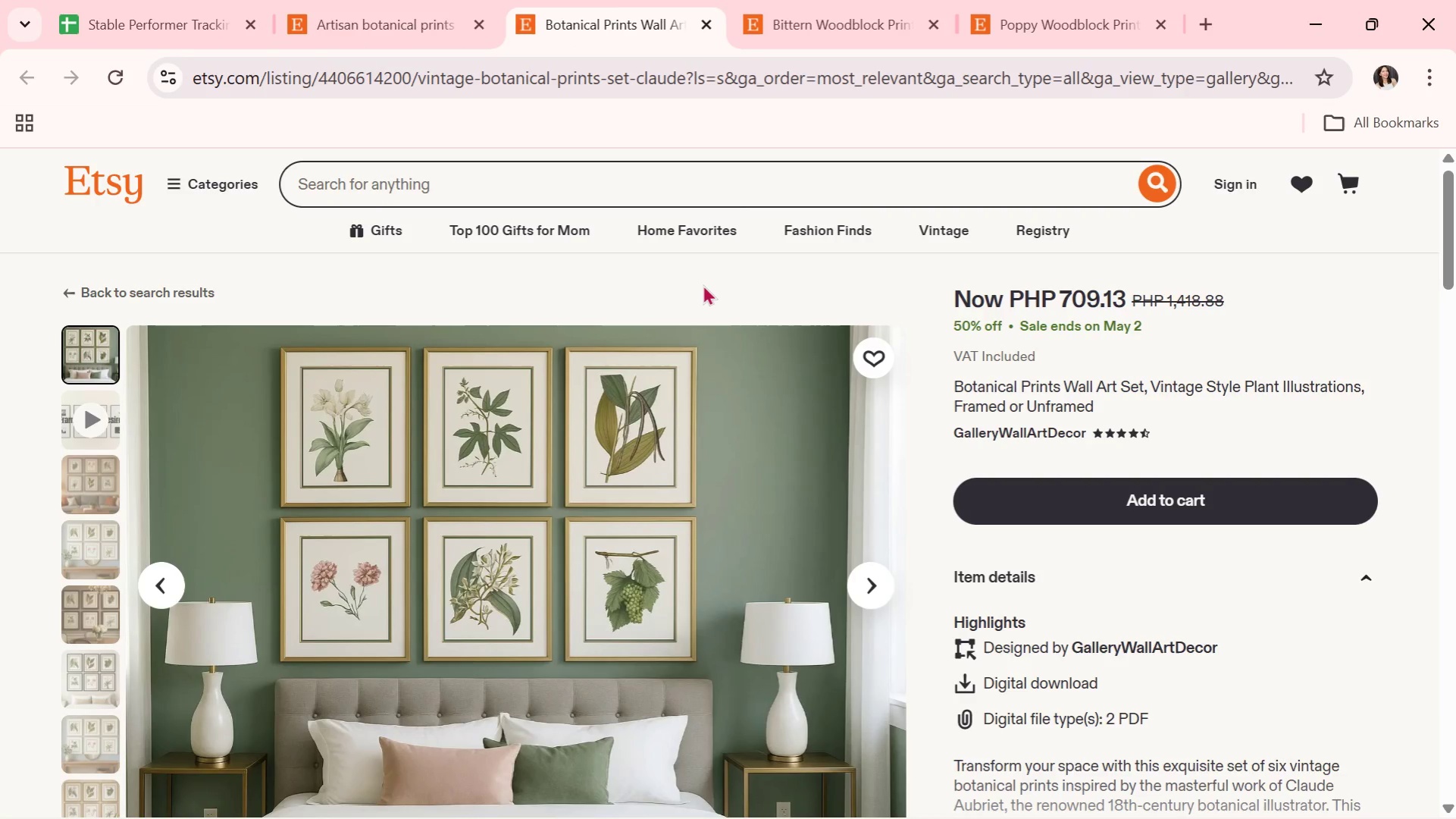 
scroll: coordinate [779, 479], scroll_direction: down, amount: 1.0
 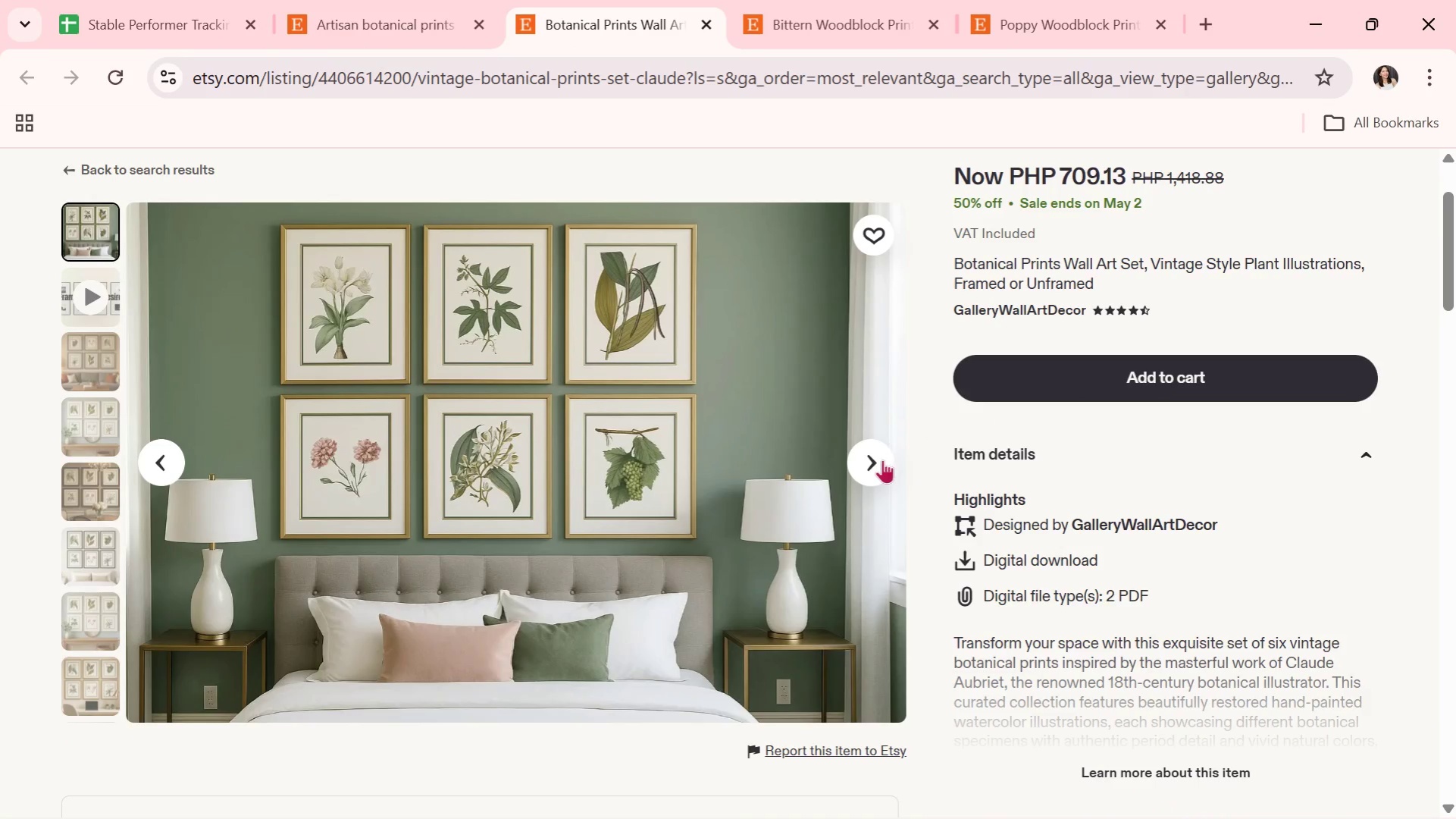 
left_click([878, 460])
 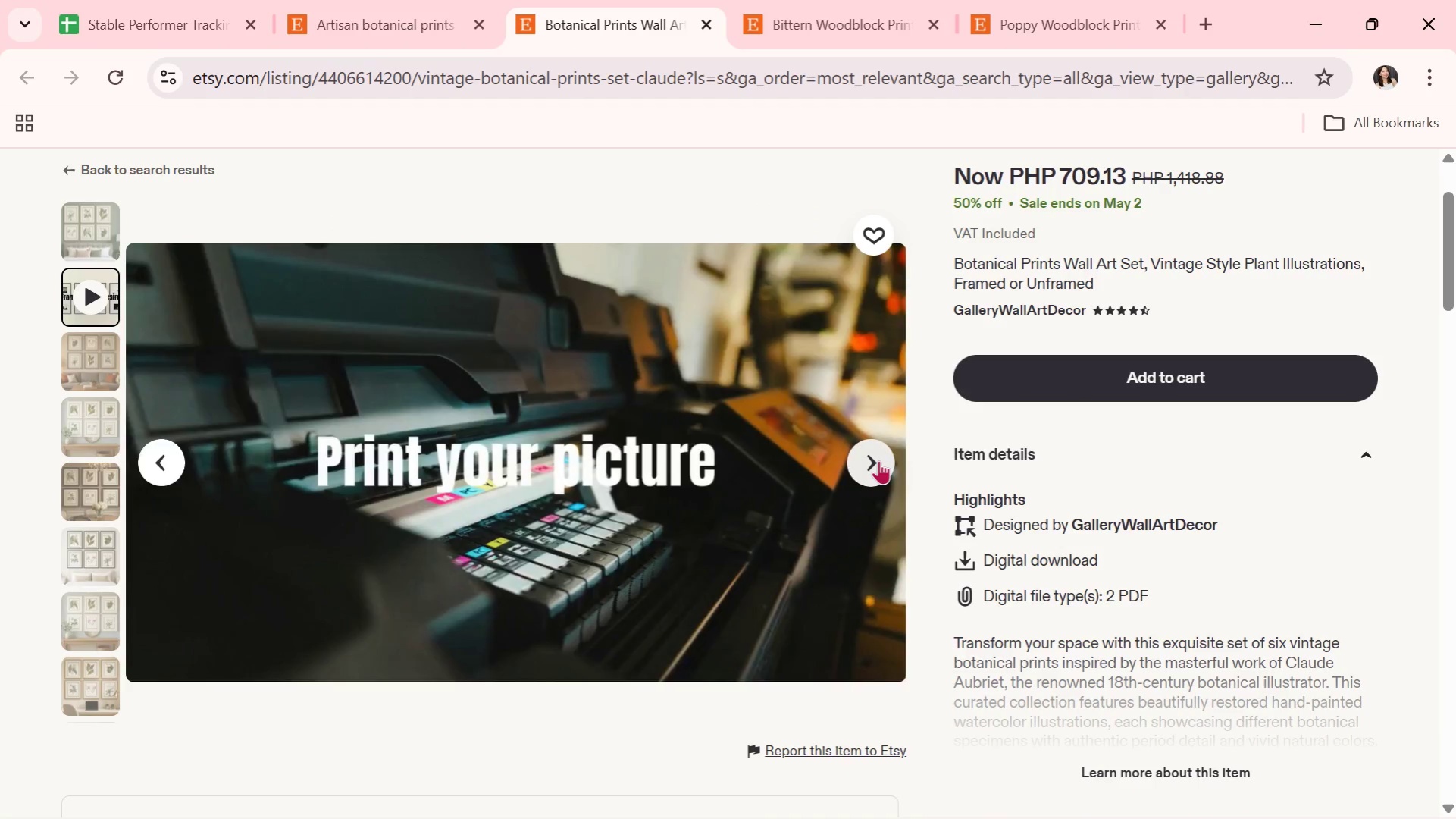 
left_click([878, 460])
 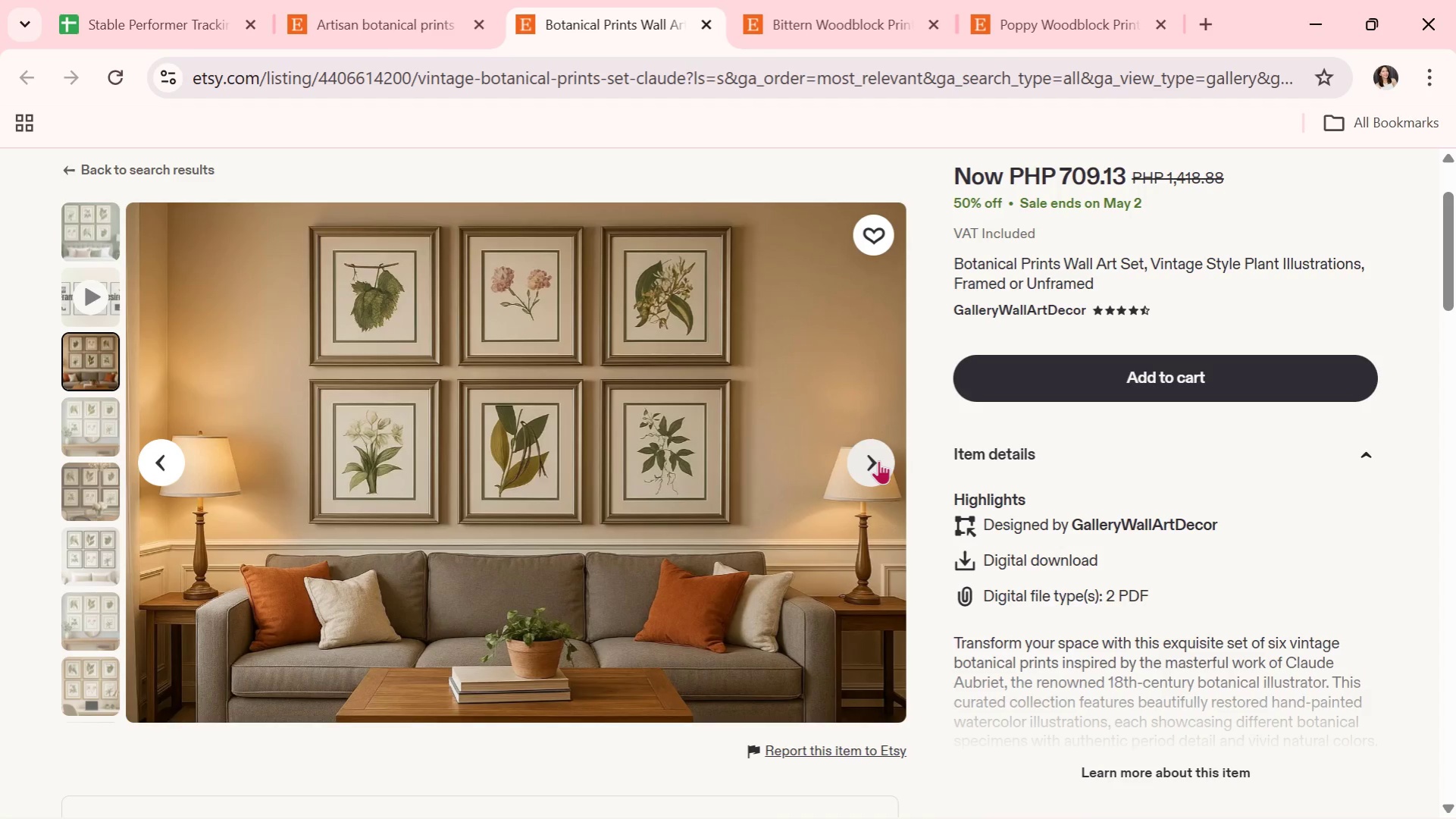 
wait(5.44)
 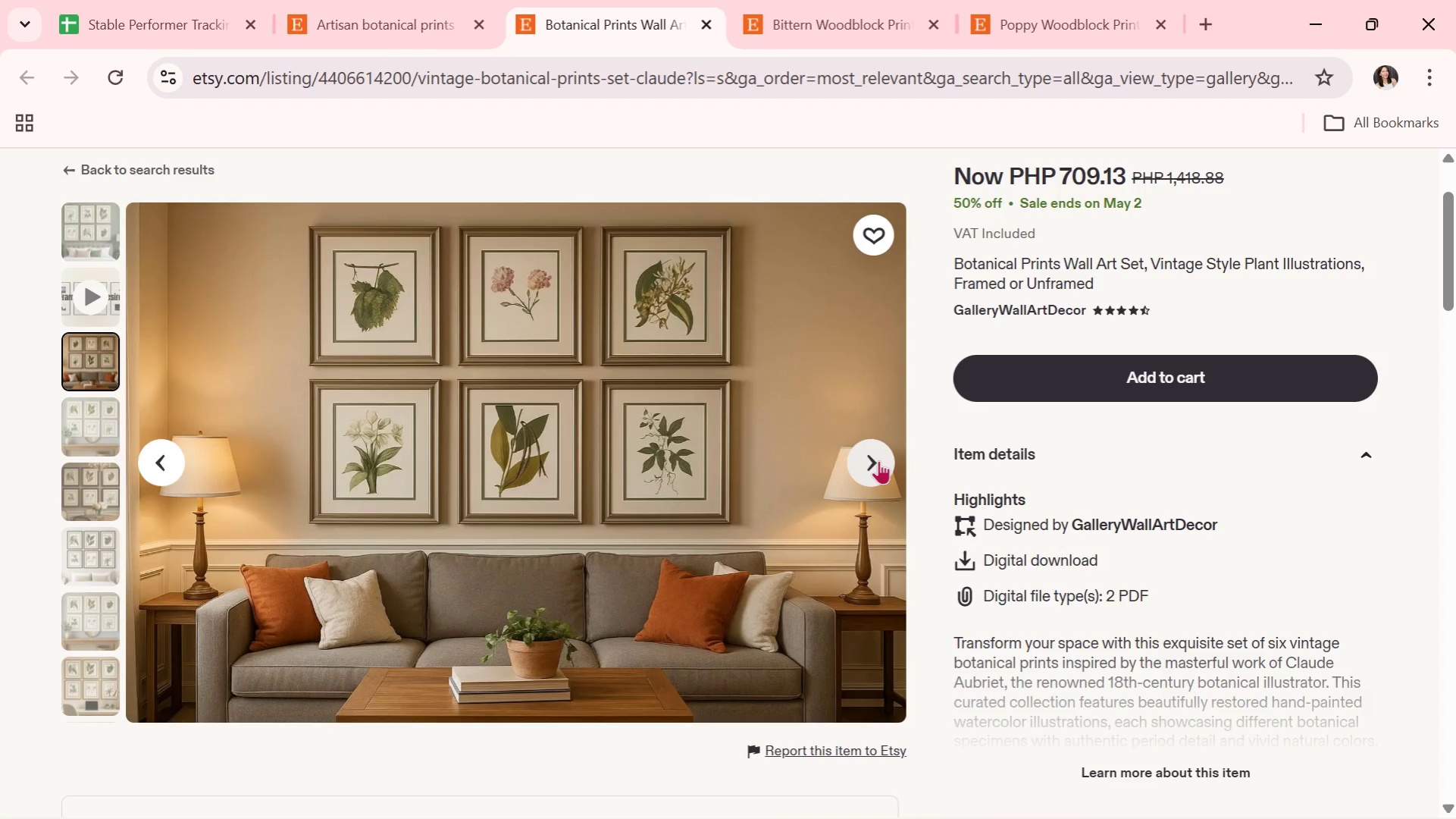 
left_click([878, 460])
 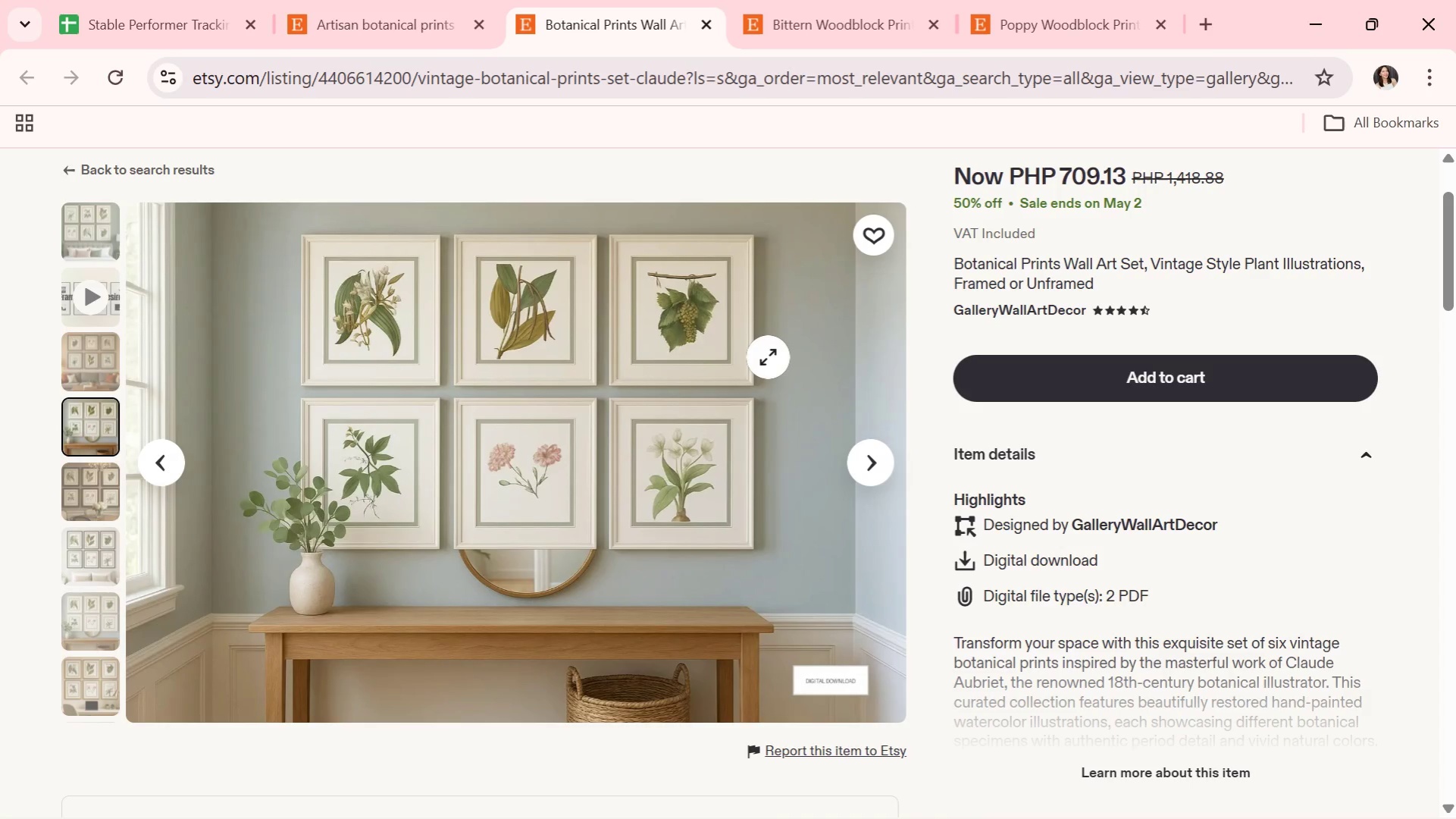 
wait(6.89)
 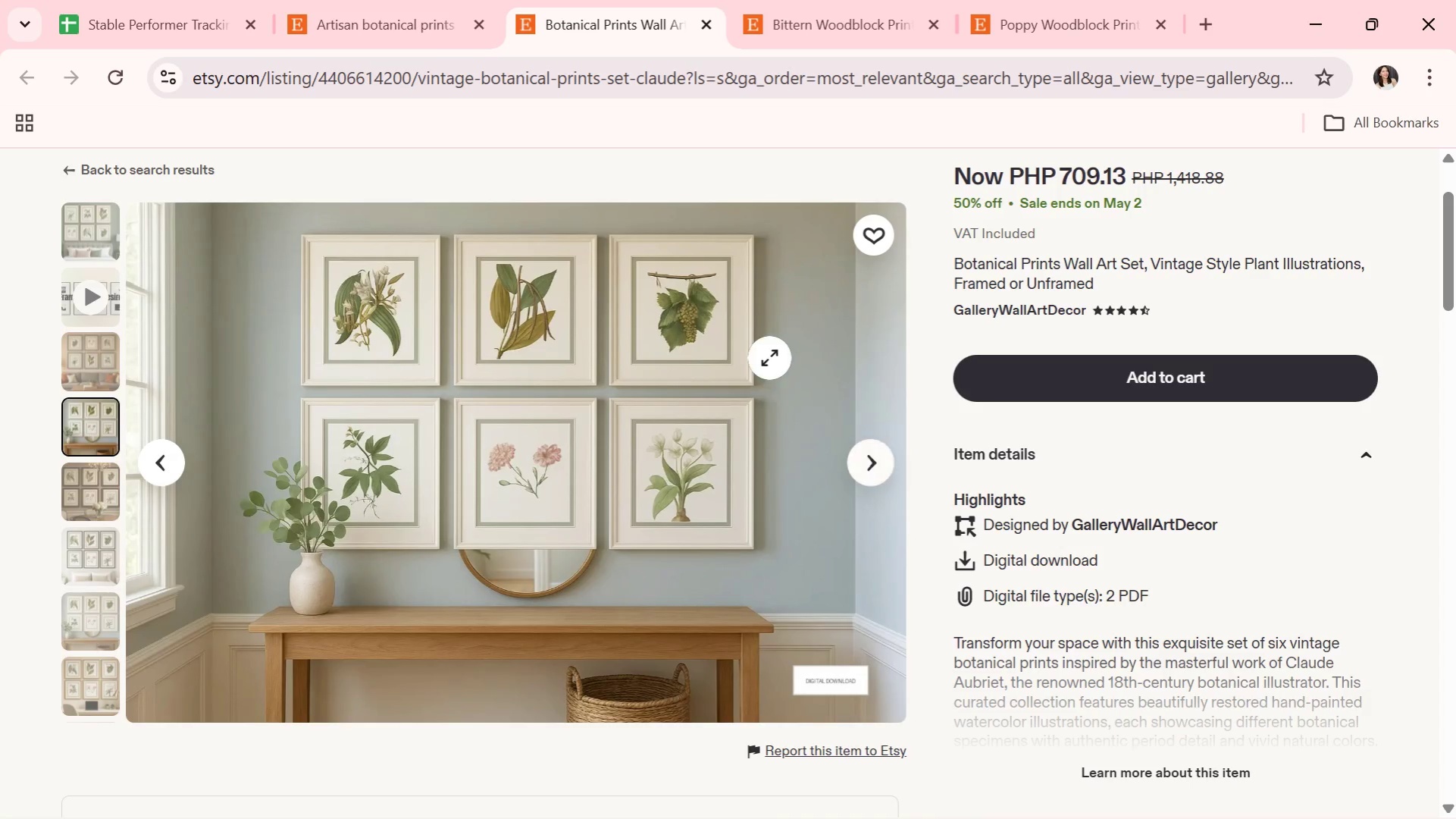 
scroll: coordinate [709, 371], scroll_direction: down, amount: 1.0
 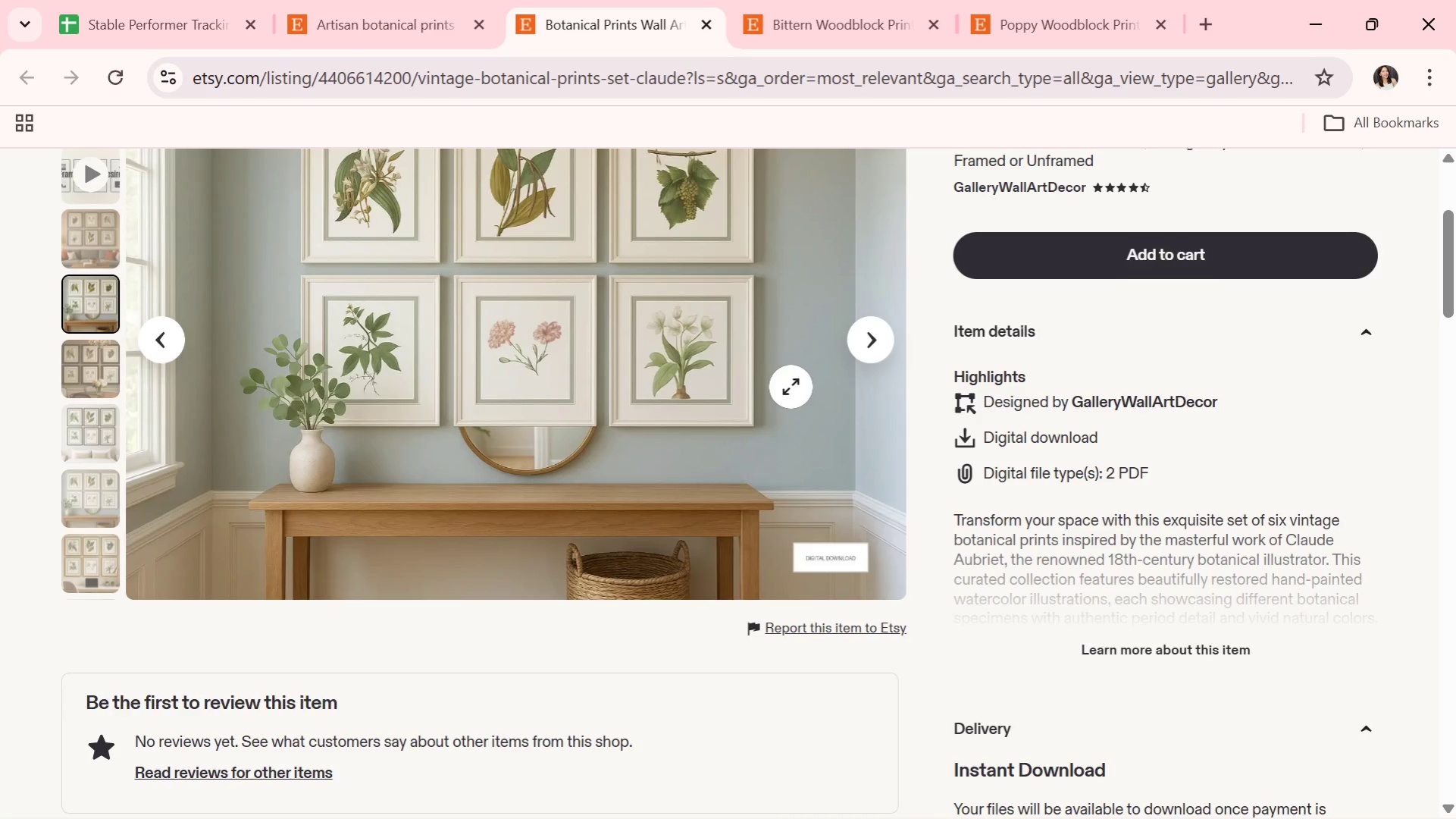 
scroll: coordinate [791, 387], scroll_direction: up, amount: 1.0
 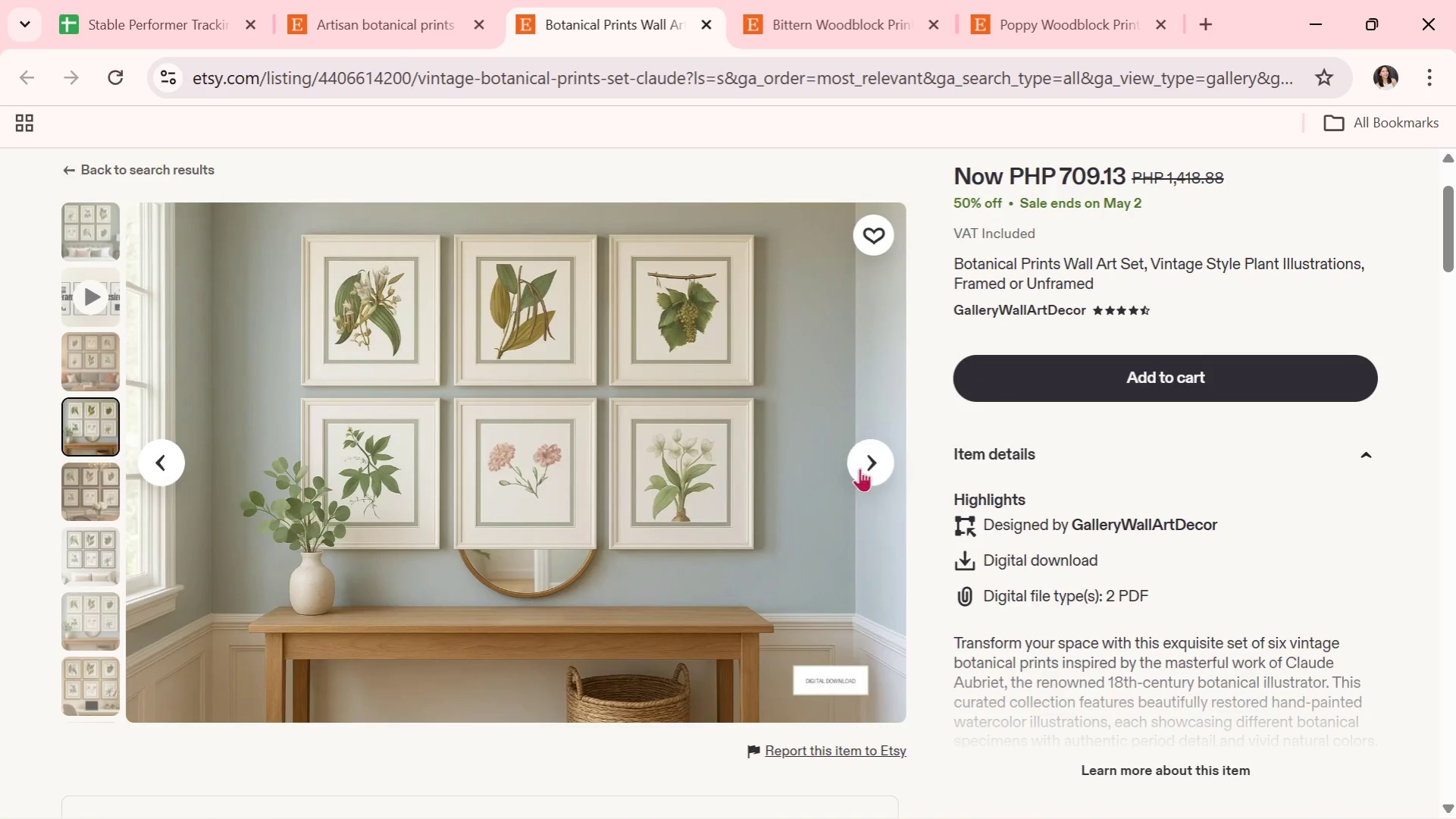 
left_click([893, 463])
 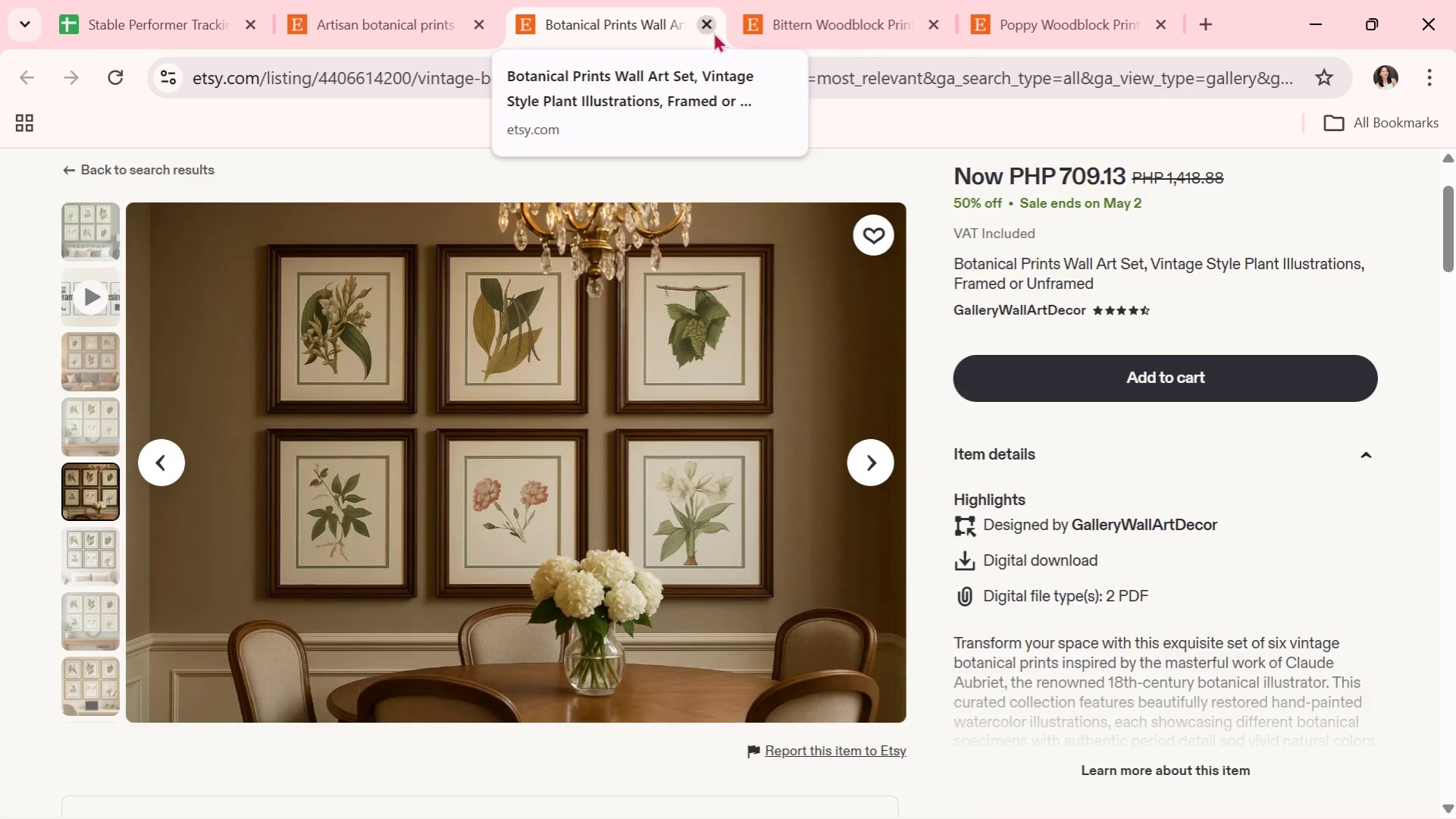 
left_click([707, 17])
 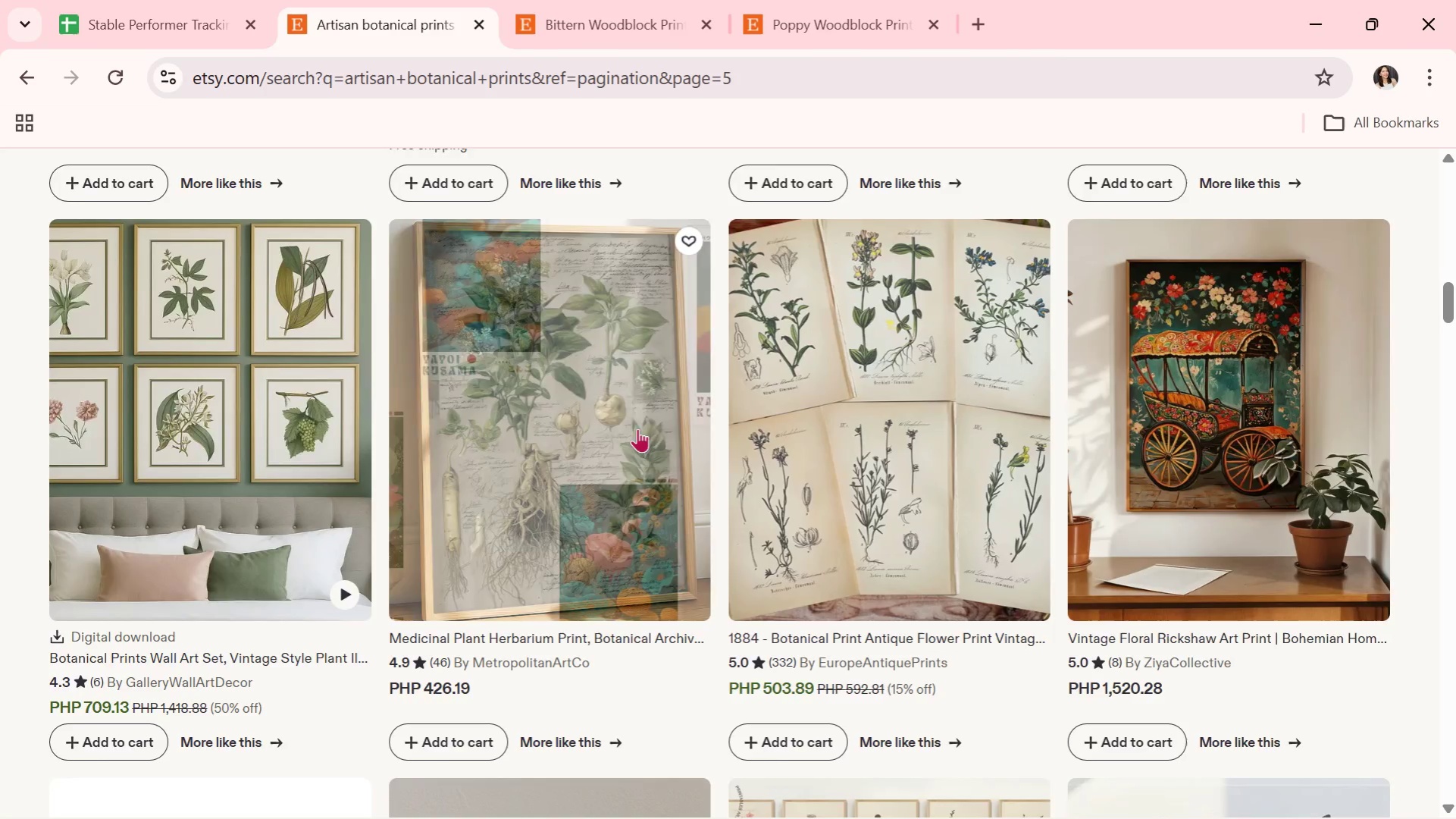 
scroll: coordinate [785, 522], scroll_direction: down, amount: 11.0
 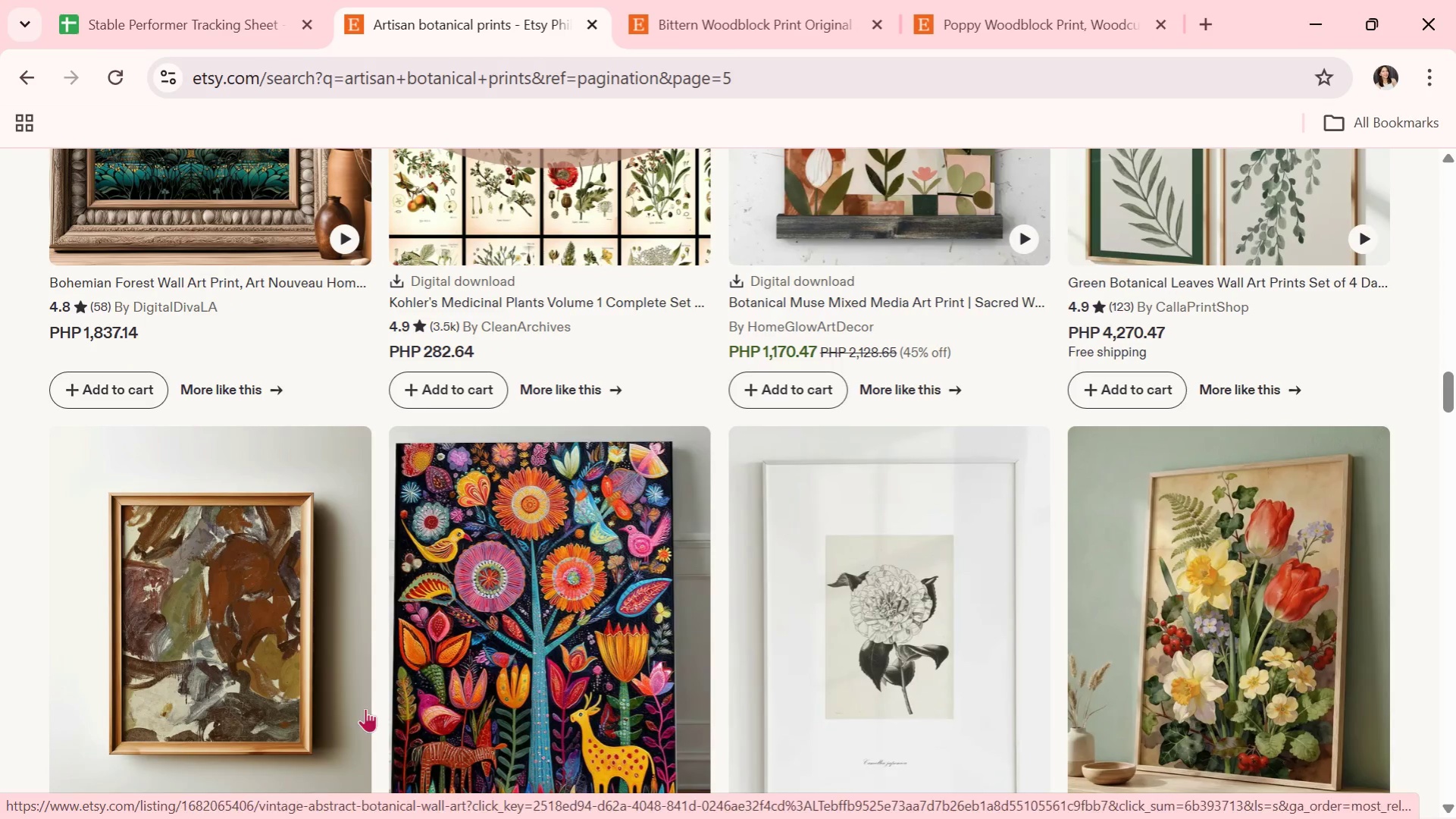 
scroll: coordinate [548, 610], scroll_direction: down, amount: 10.0
 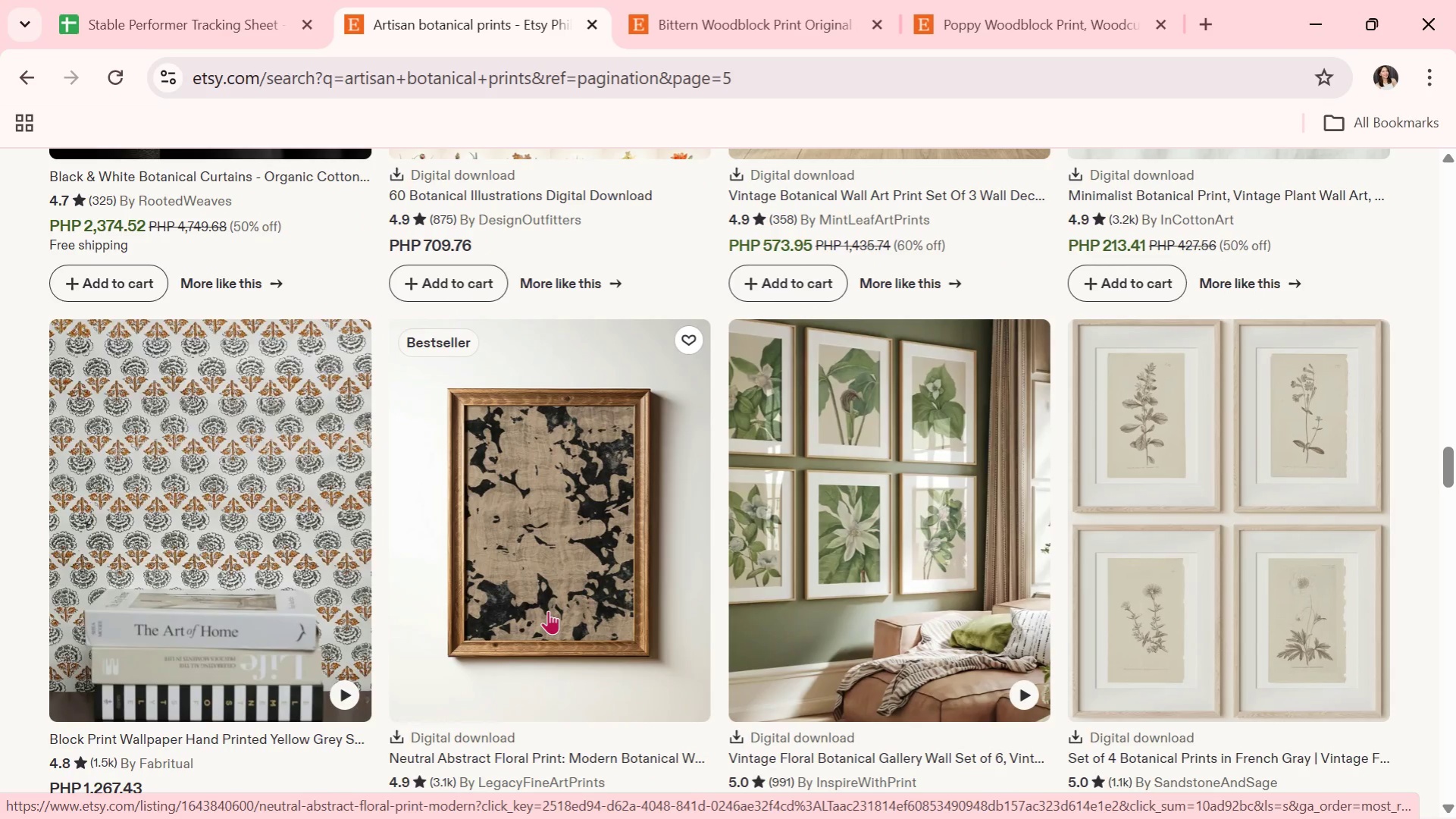 
wait(8.17)
 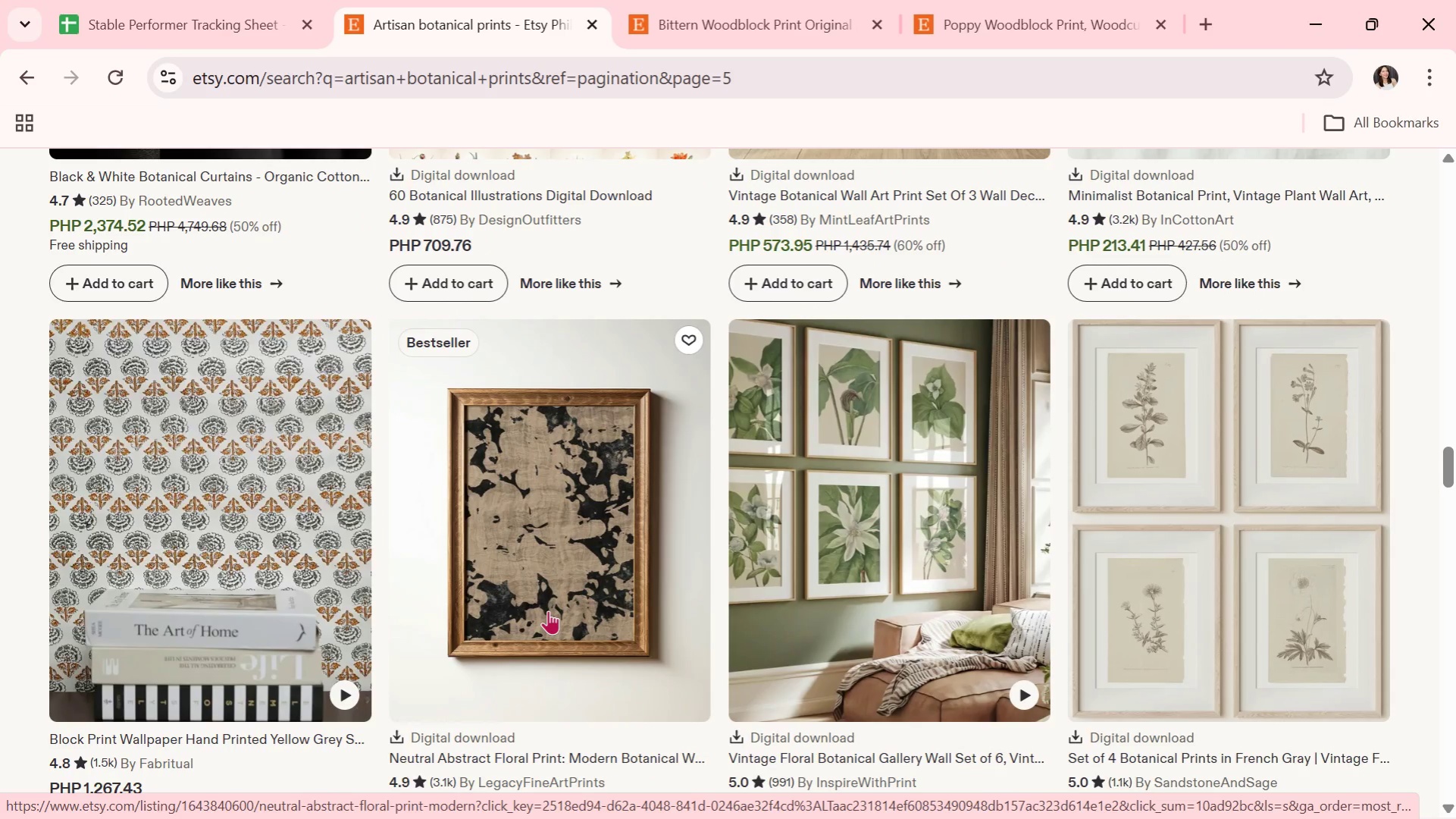 
scroll: coordinate [695, 640], scroll_direction: down, amount: 3.0
 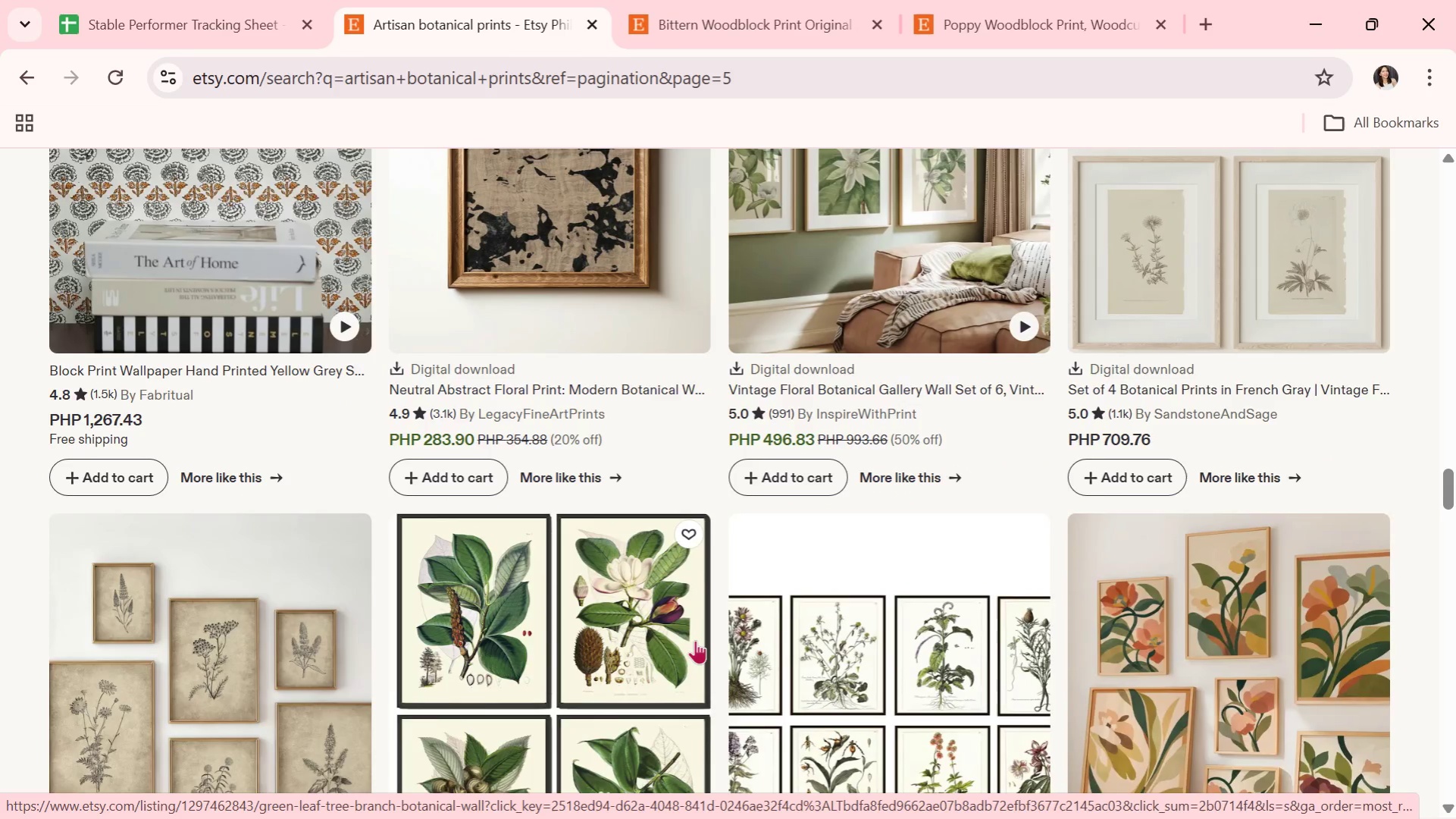 
scroll: coordinate [695, 640], scroll_direction: up, amount: 1.0
 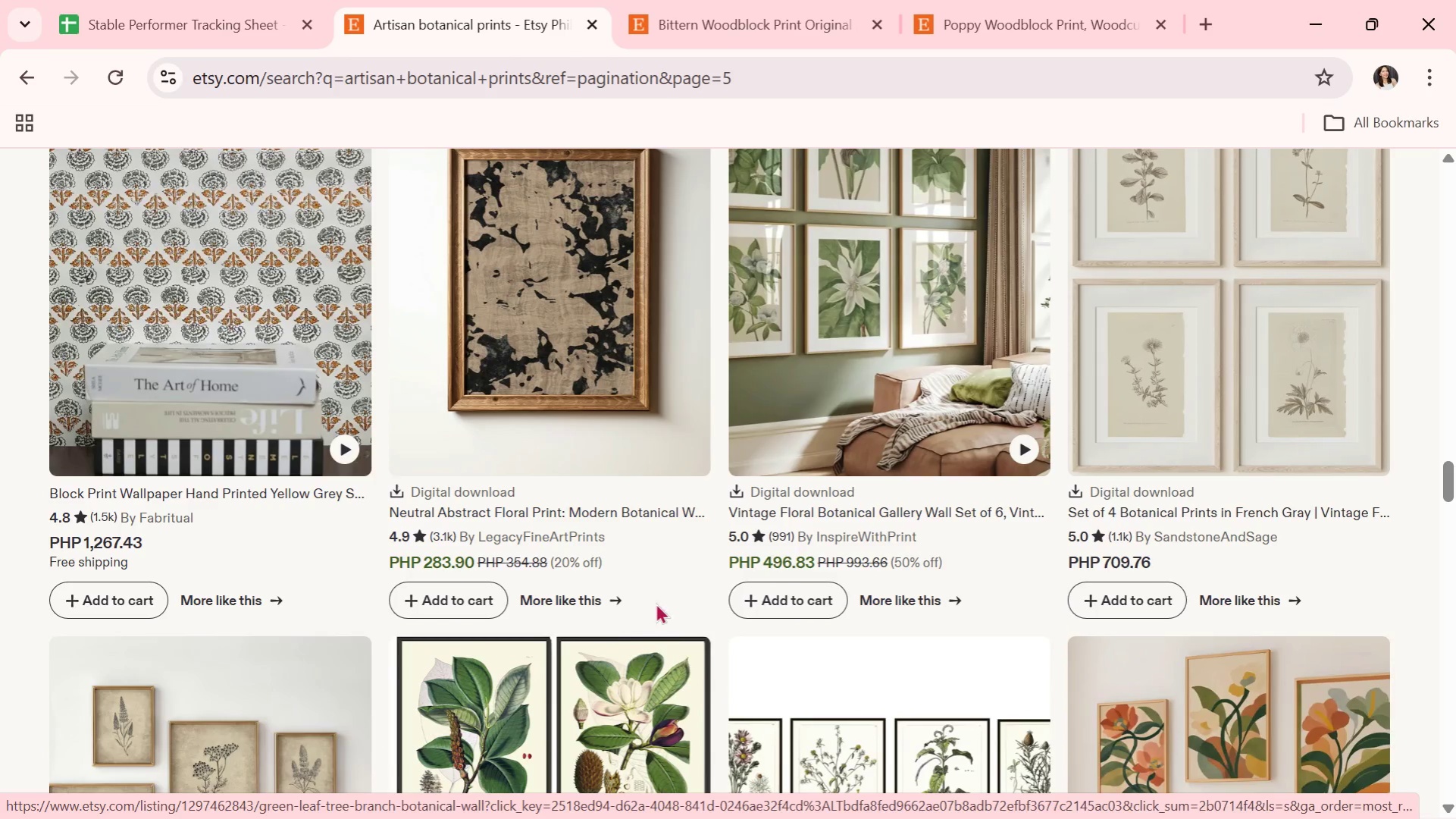 
left_click([568, 385])
 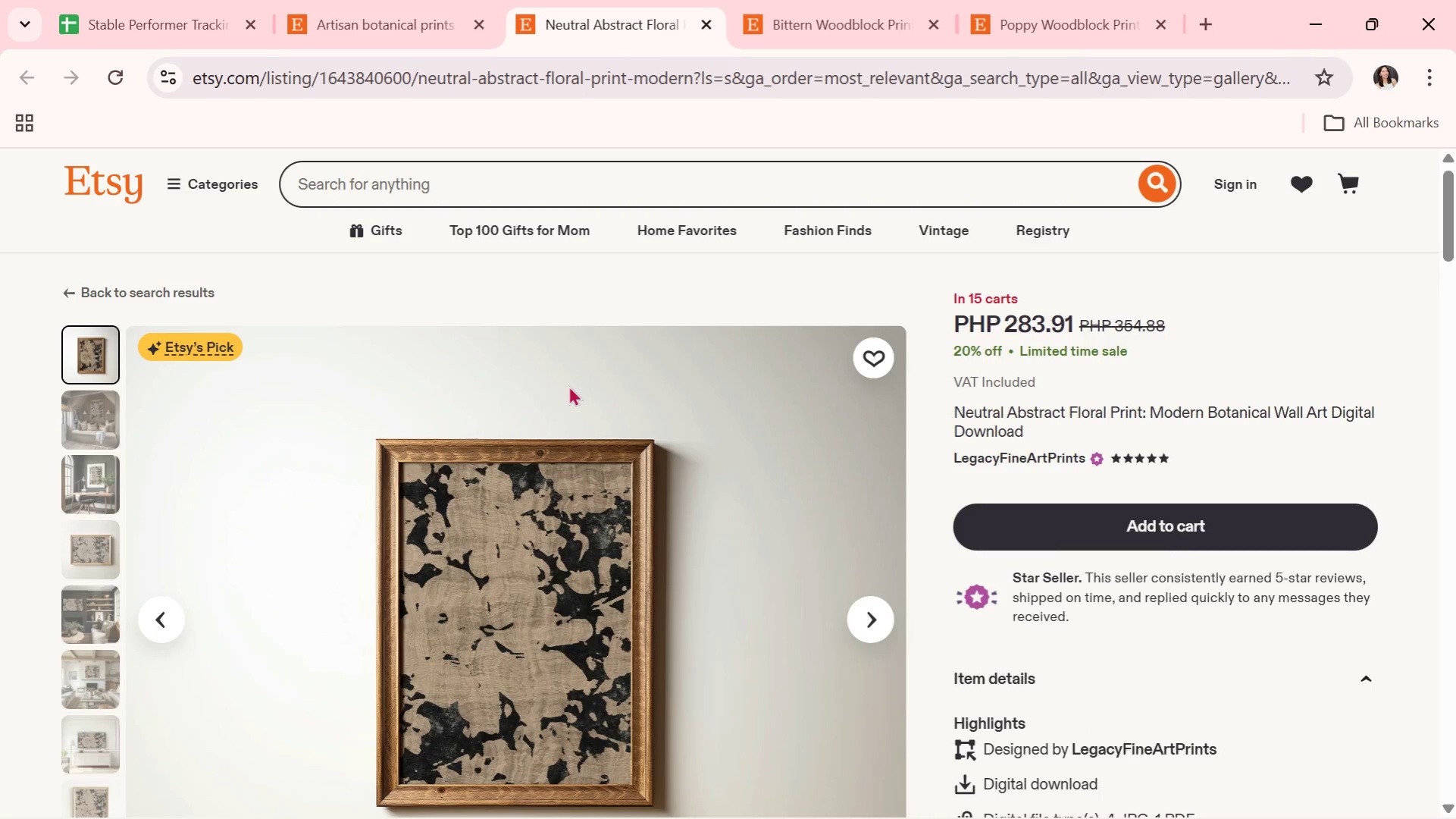 
wait(6.39)
 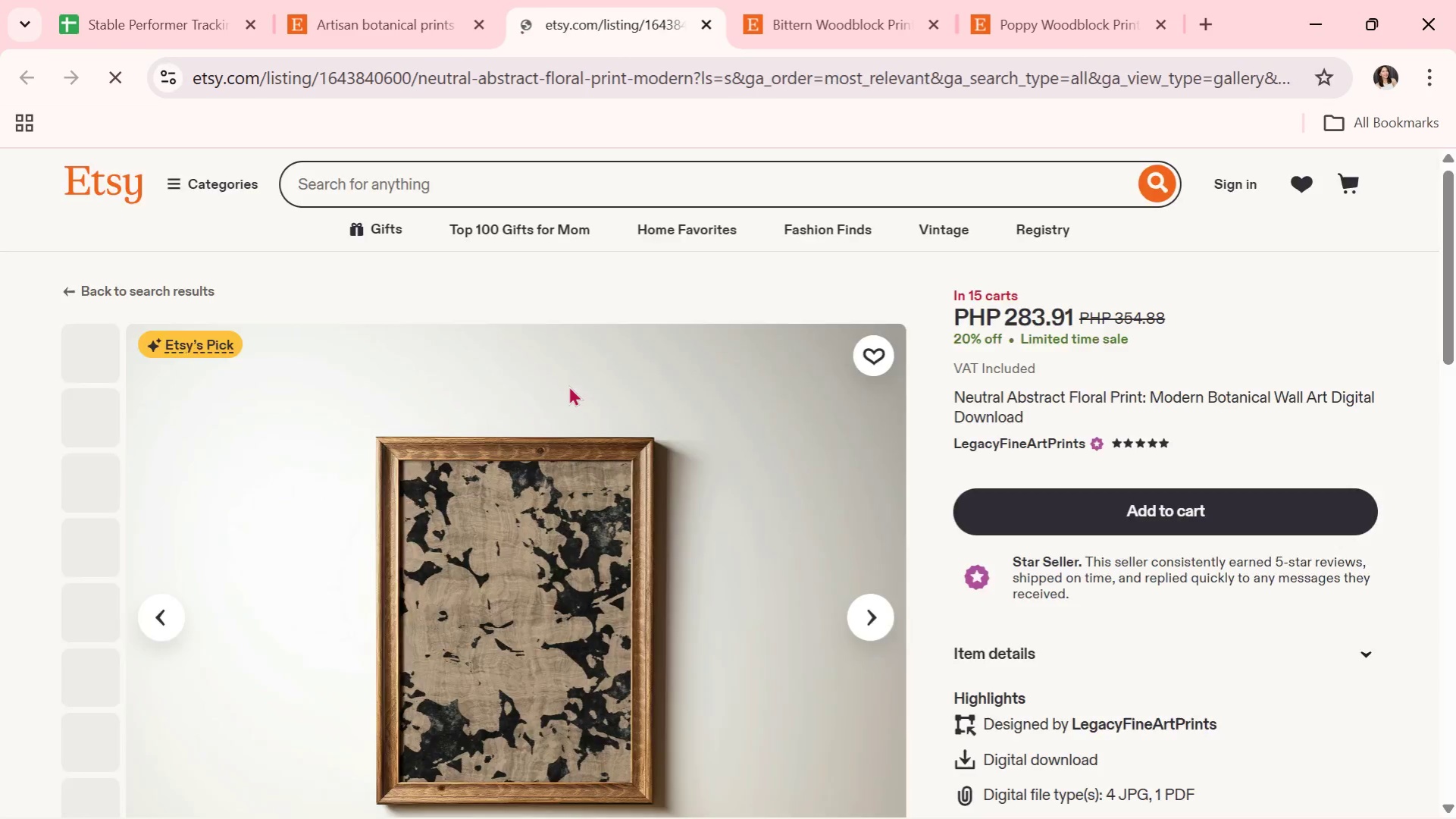 
scroll: coordinate [761, 494], scroll_direction: down, amount: 2.0
 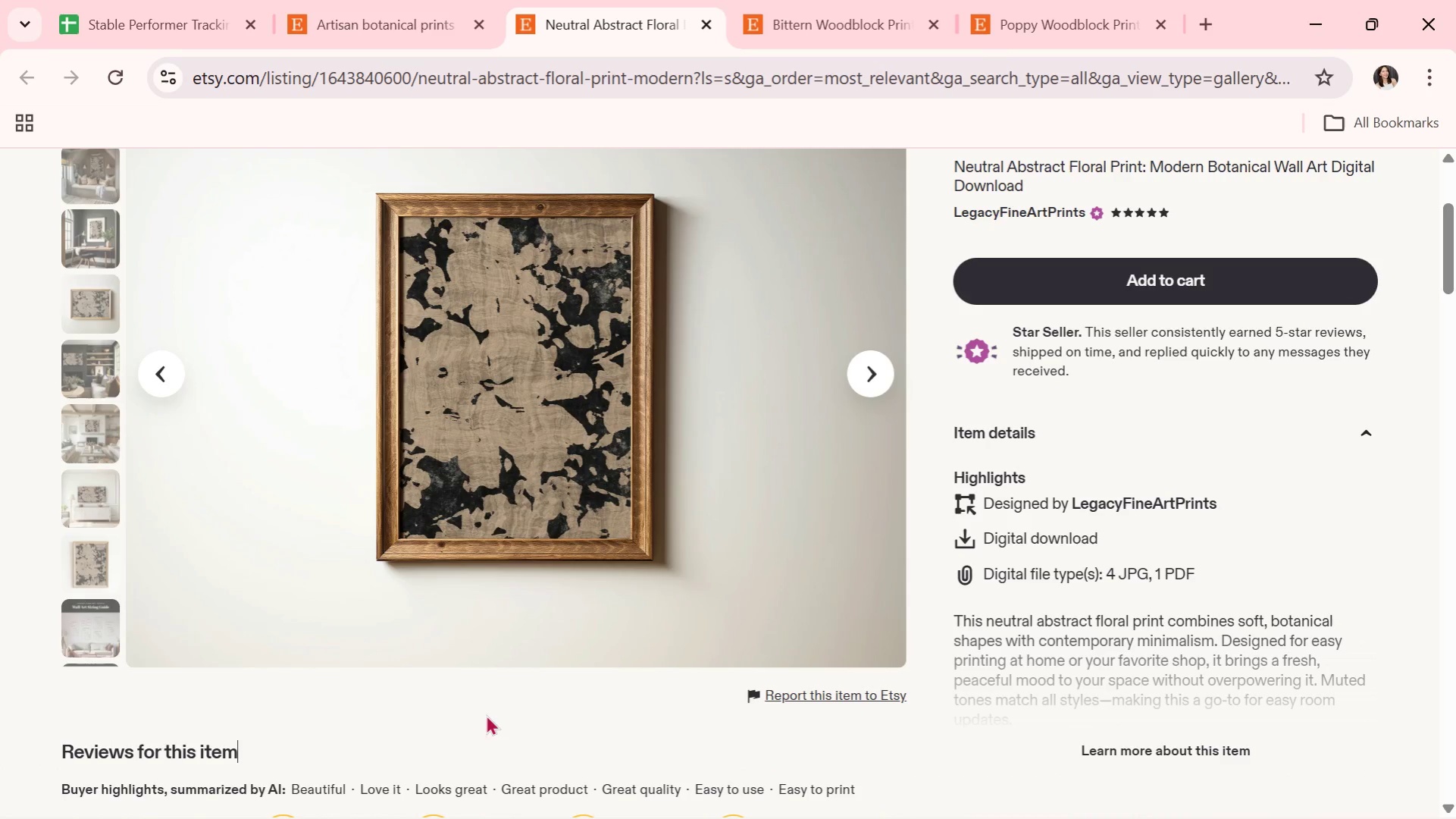 
left_click([865, 375])
 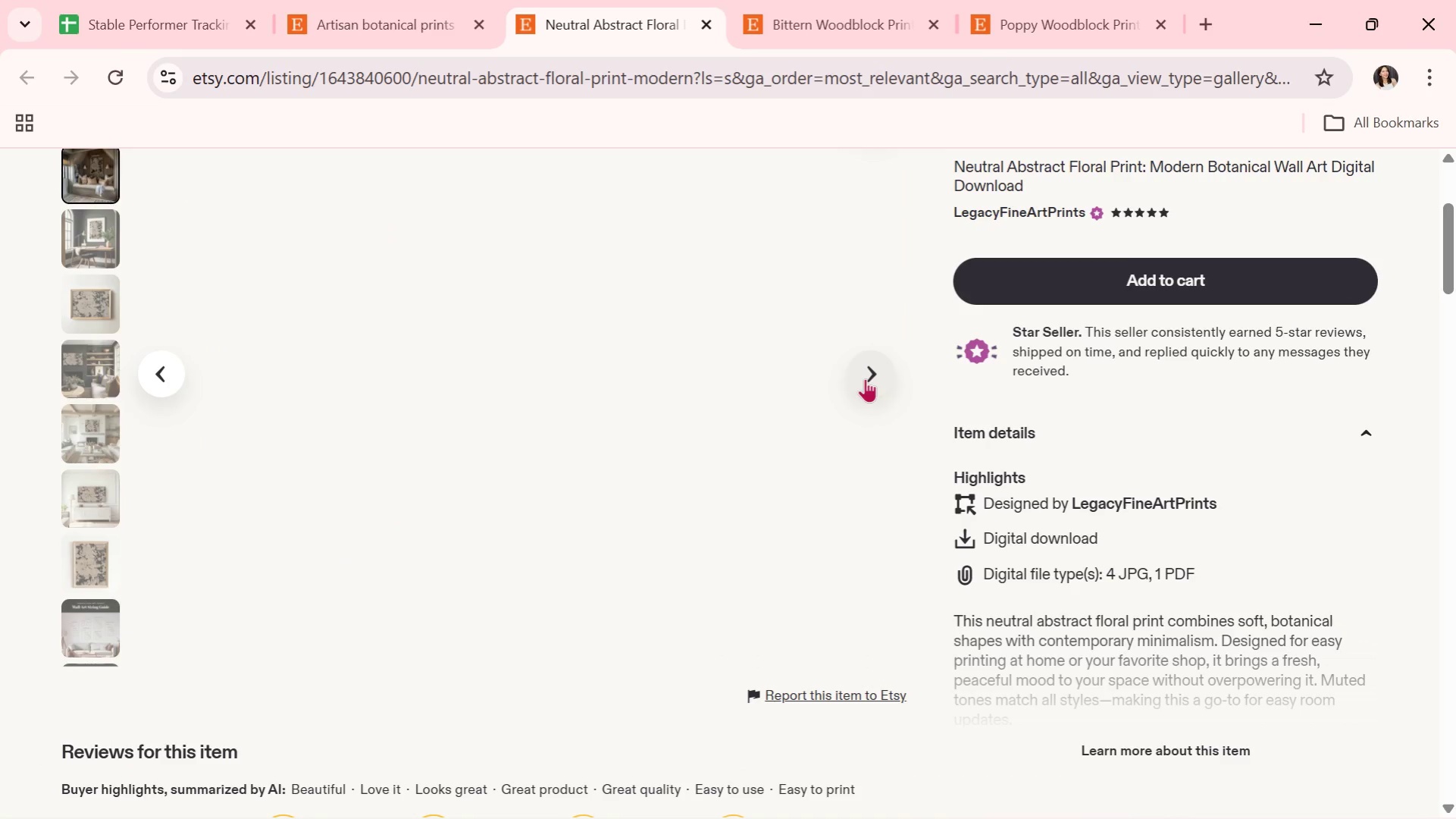 
scroll: coordinate [865, 378], scroll_direction: up, amount: 1.0
 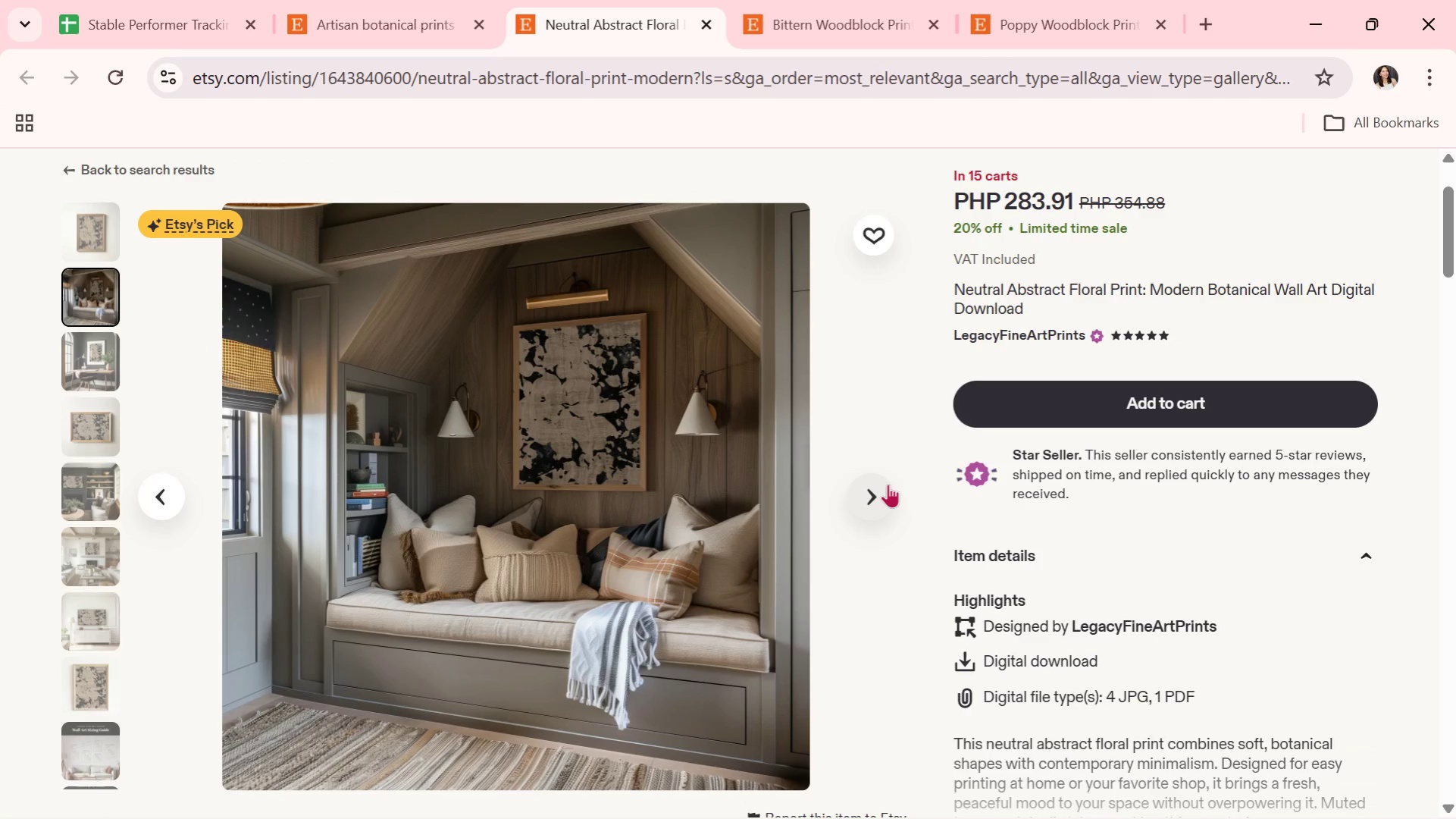 
left_click([871, 492])
 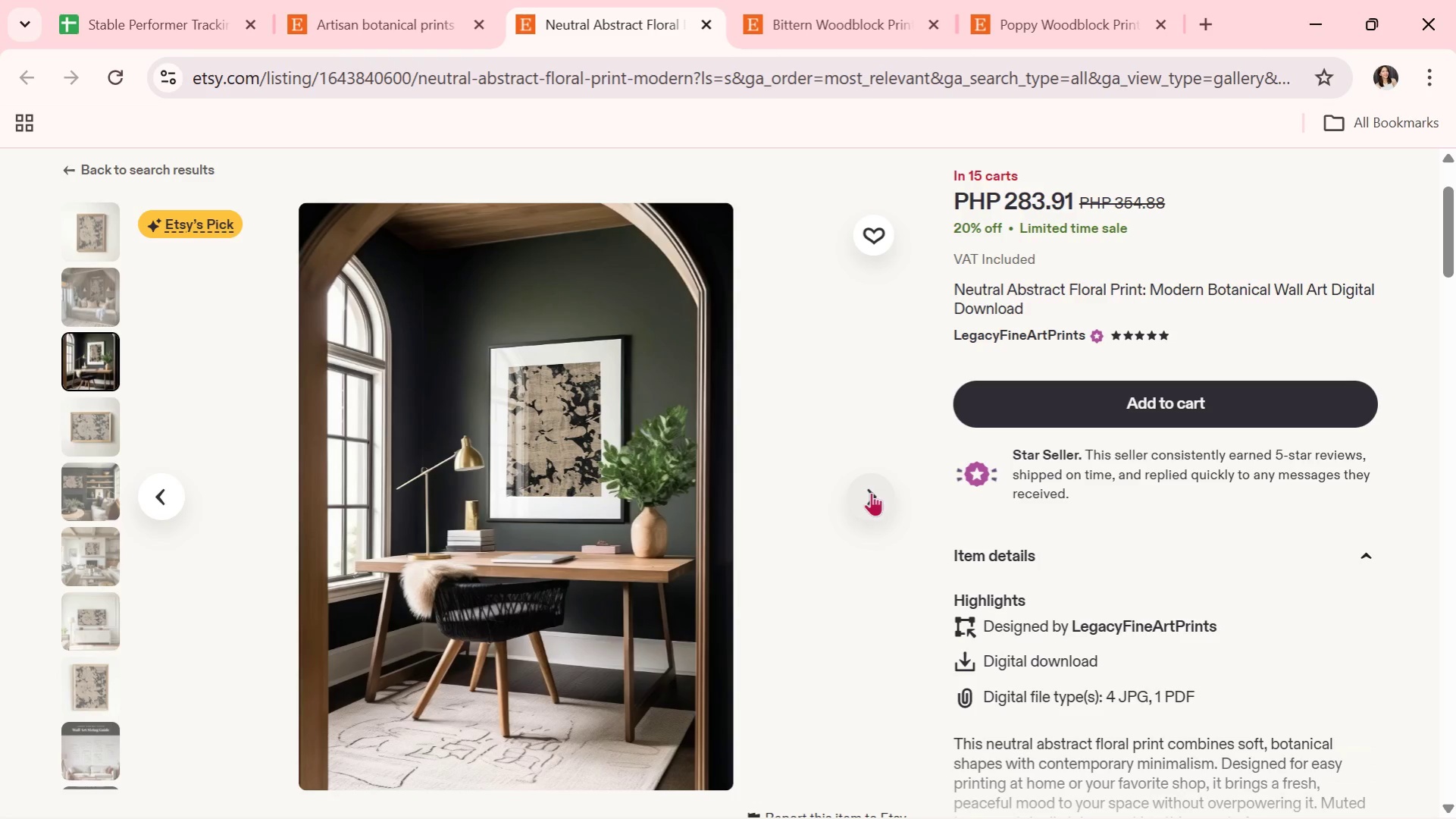 
wait(6.17)
 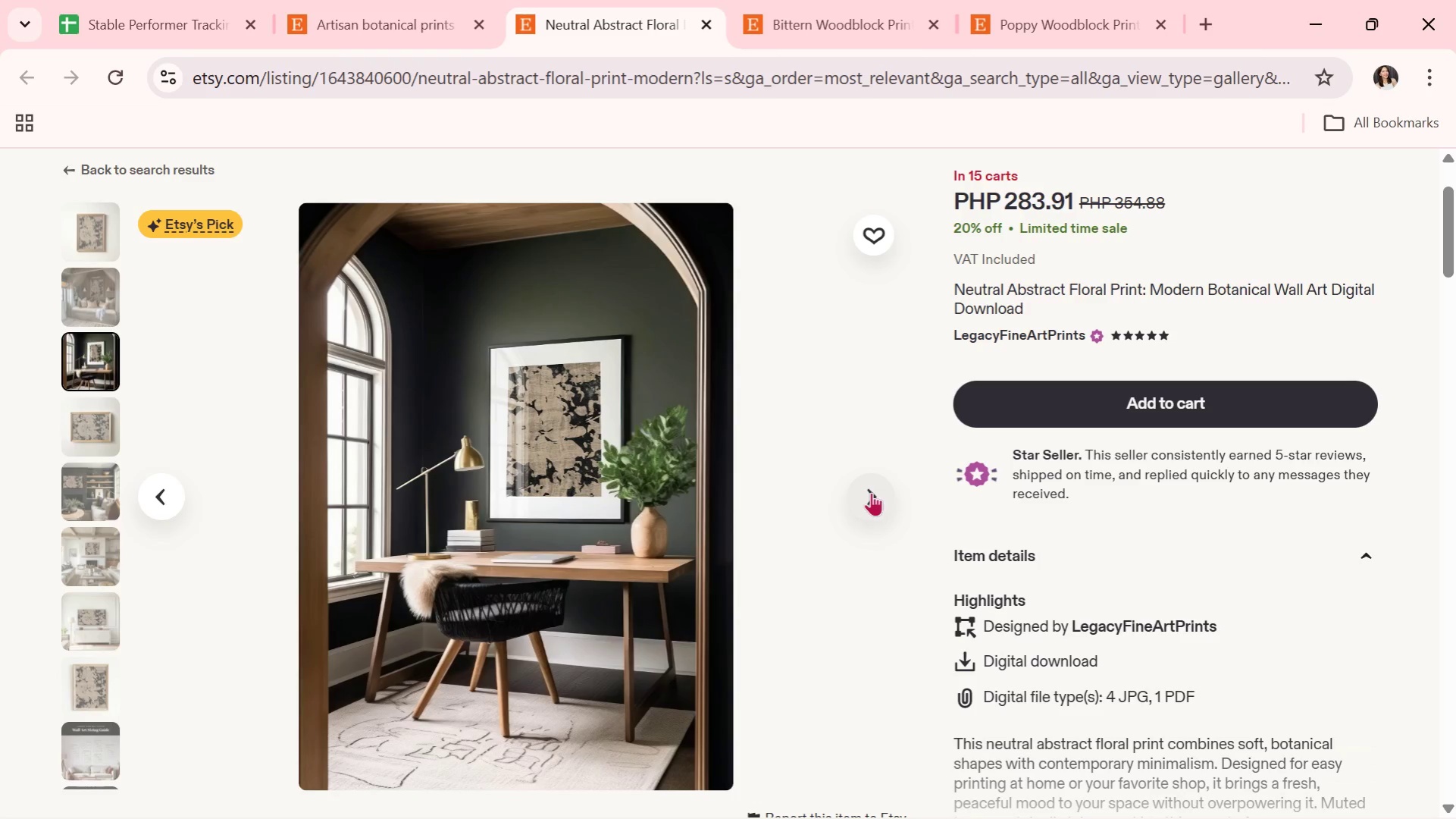 
left_click([871, 492])
 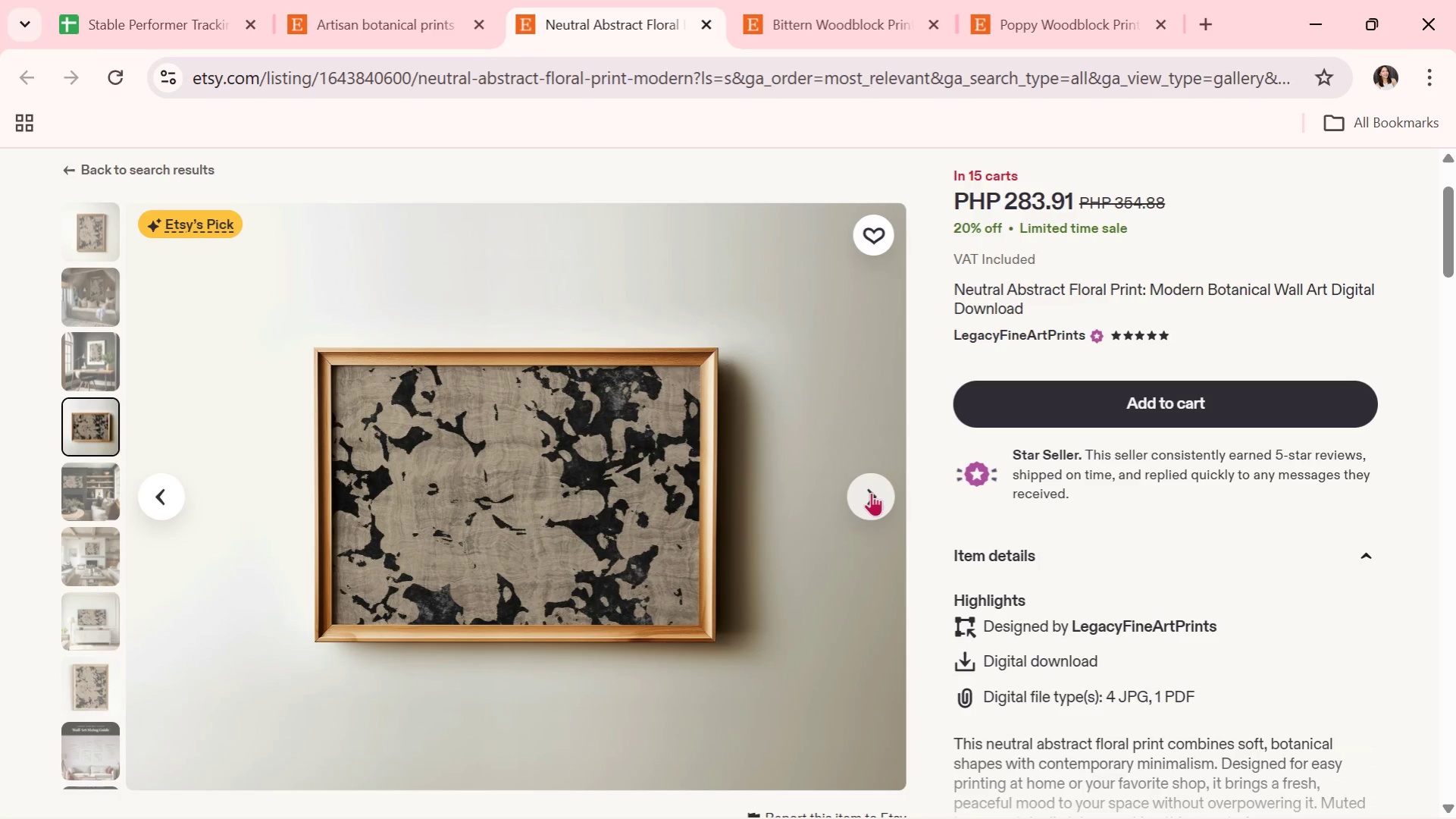 
wait(7.31)
 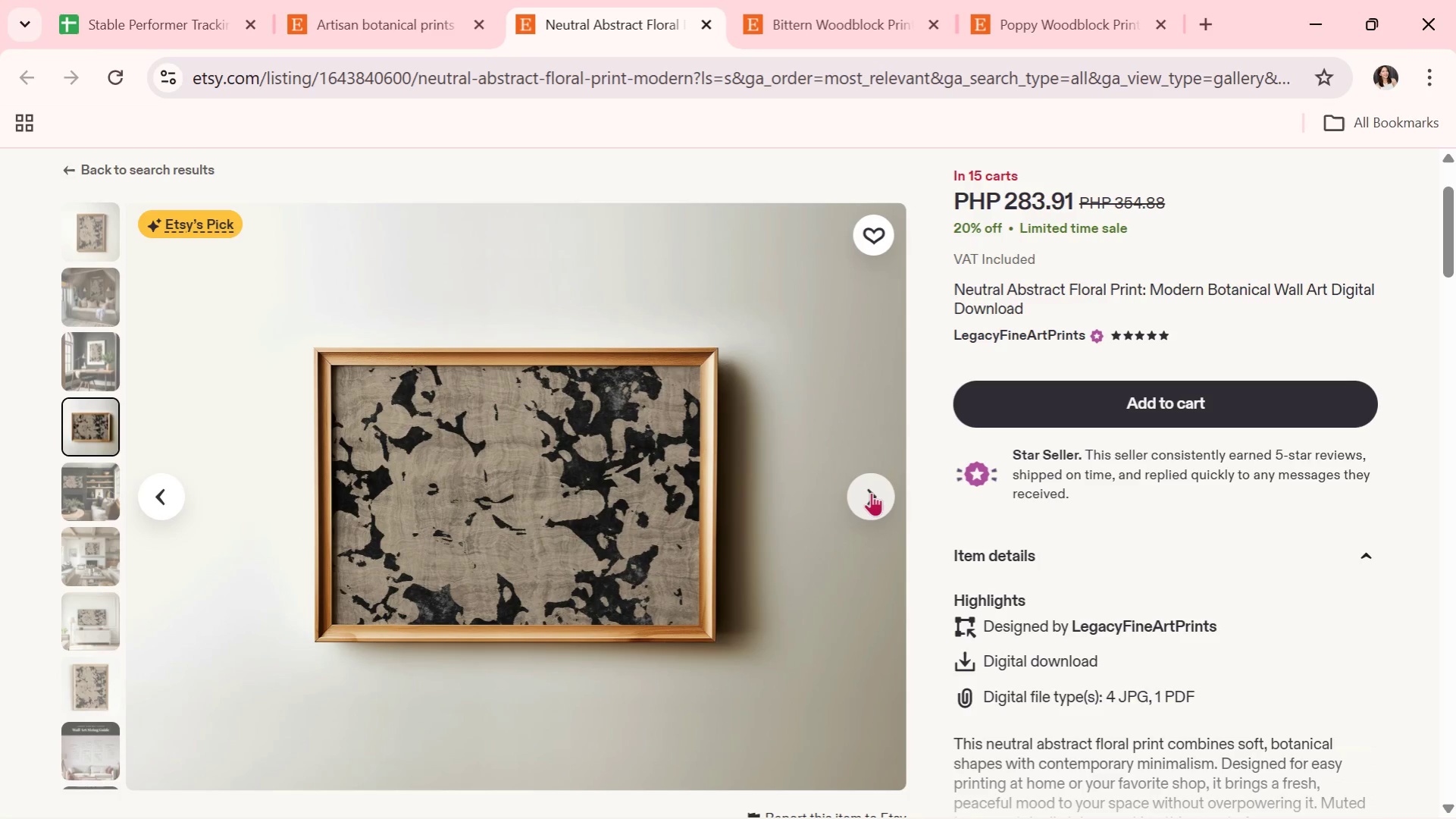 
left_click([871, 492])
 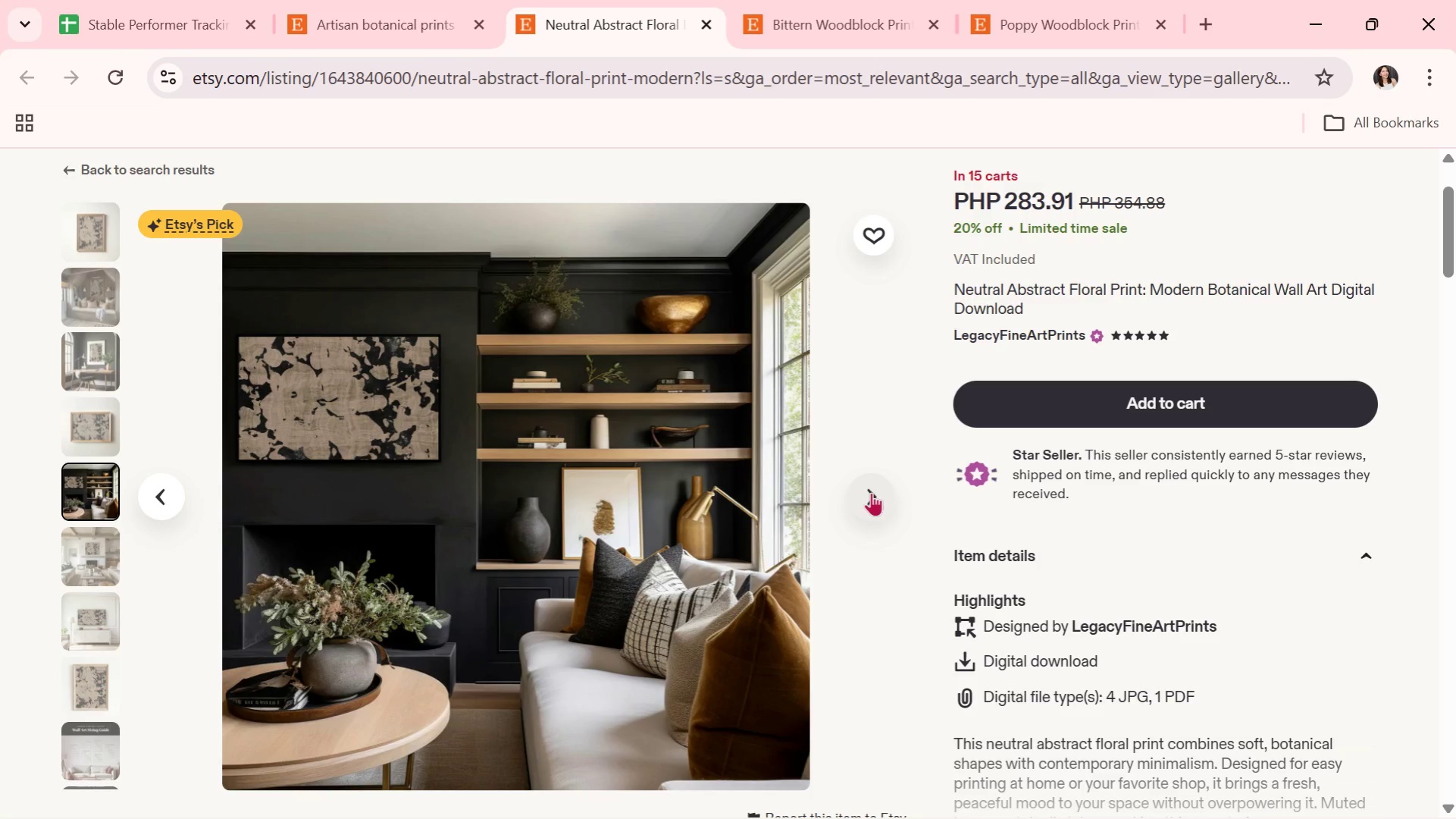 
left_click([871, 492])
 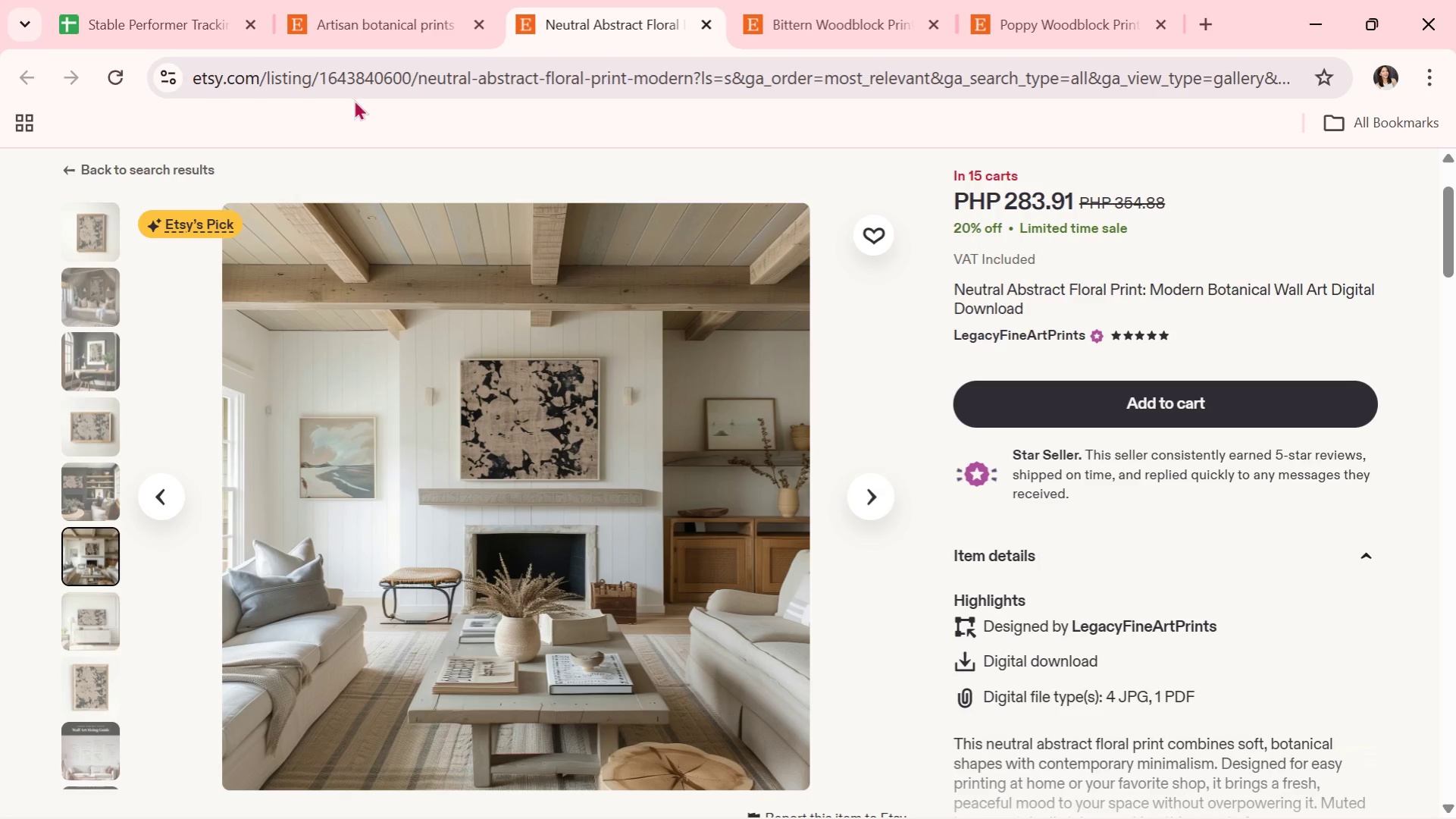 
left_click([365, 0])
 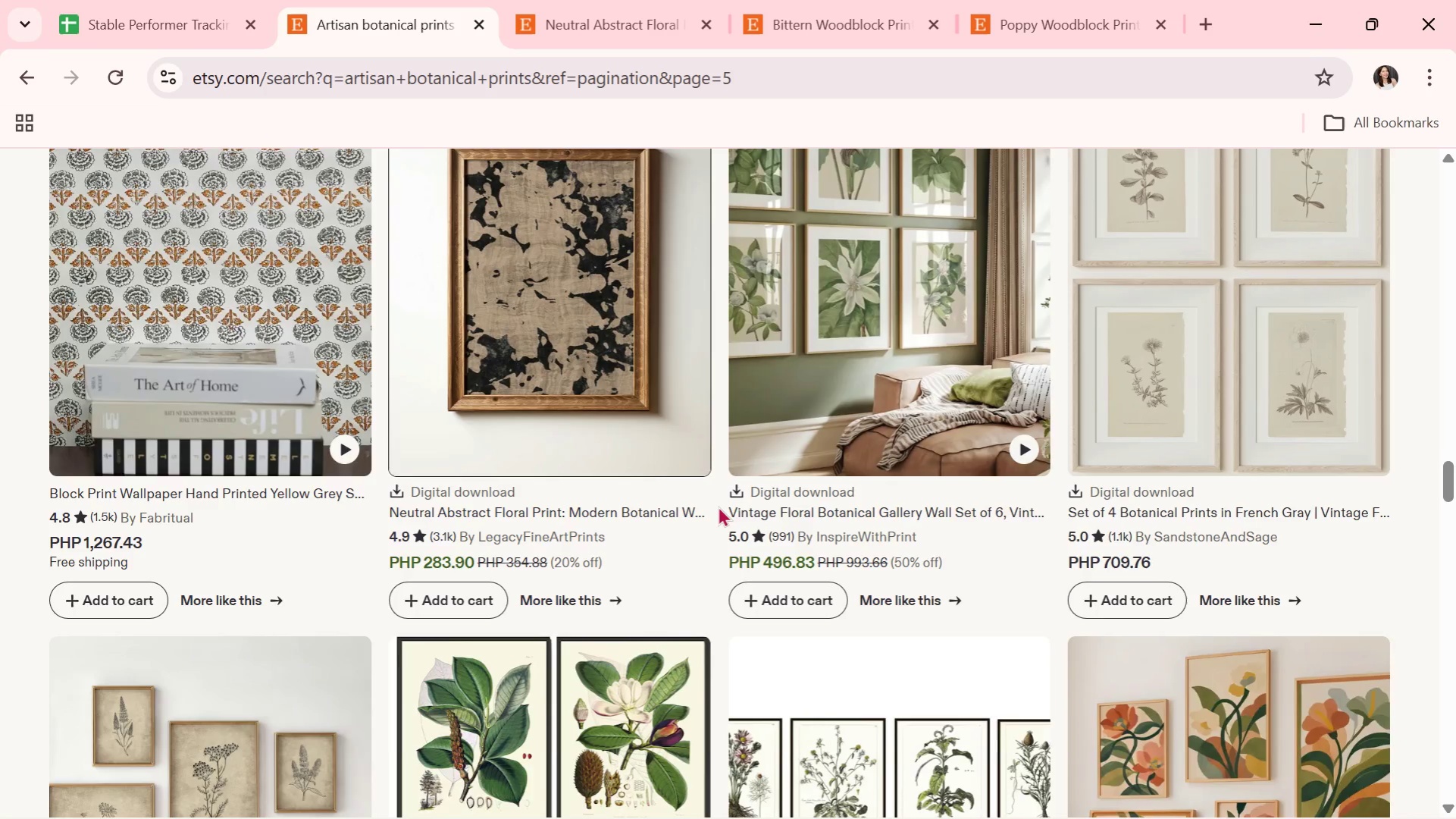 
scroll: coordinate [718, 507], scroll_direction: down, amount: 5.0
 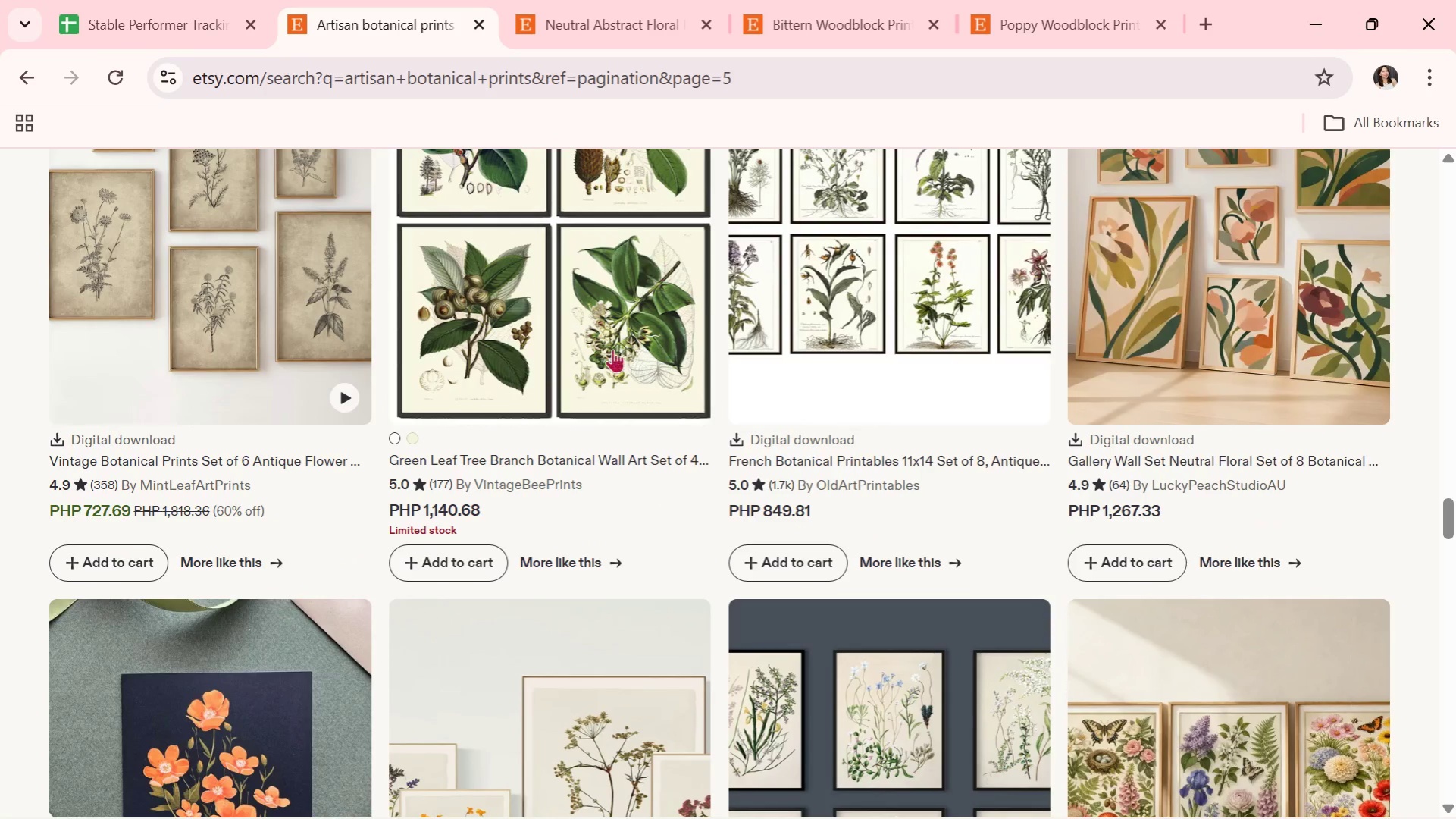 
scroll: coordinate [612, 389], scroll_direction: up, amount: 3.0
 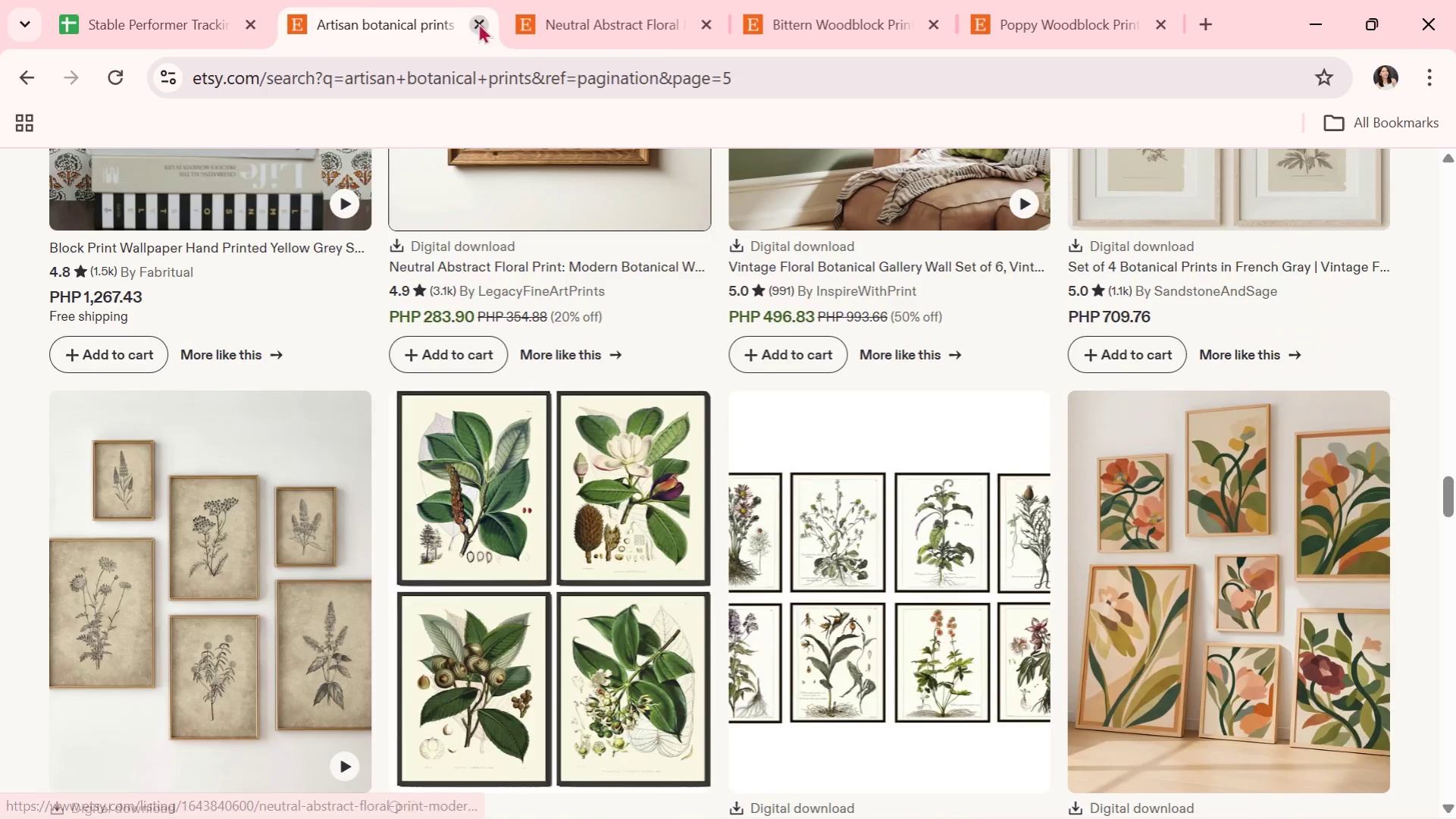 
left_click([568, 11])
 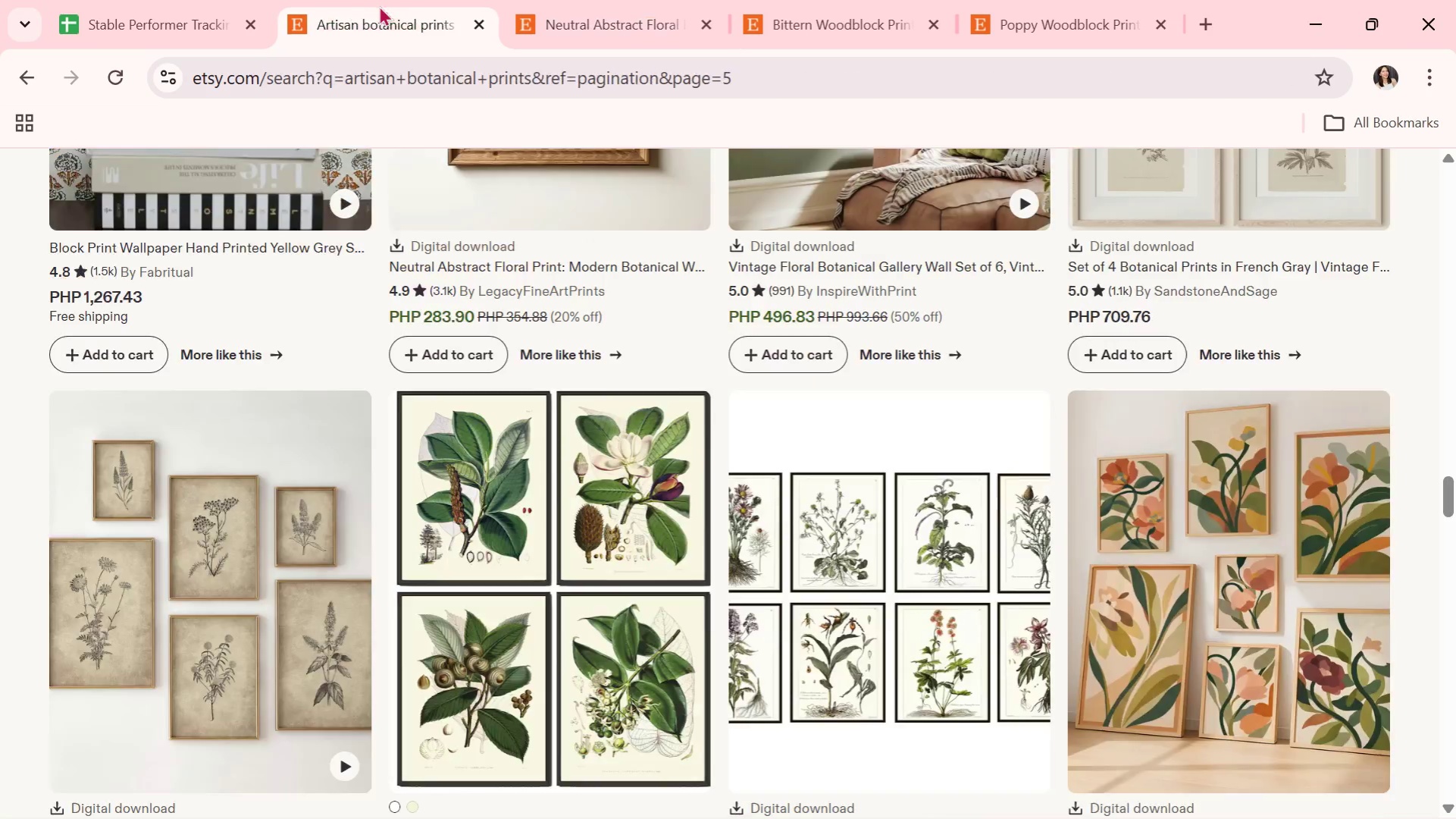 
double_click([139, 0])
 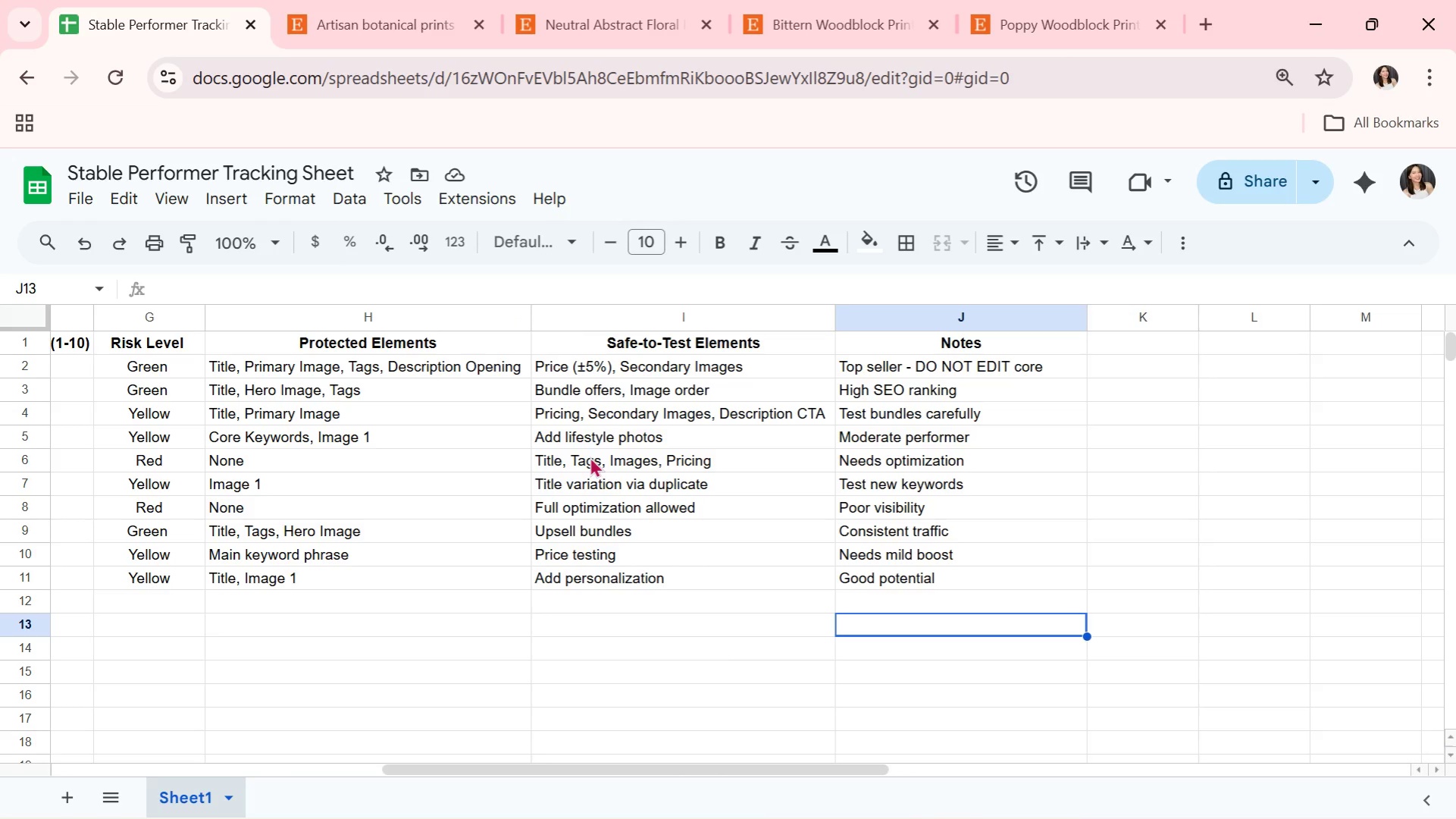 
key(Alt+Tab)
 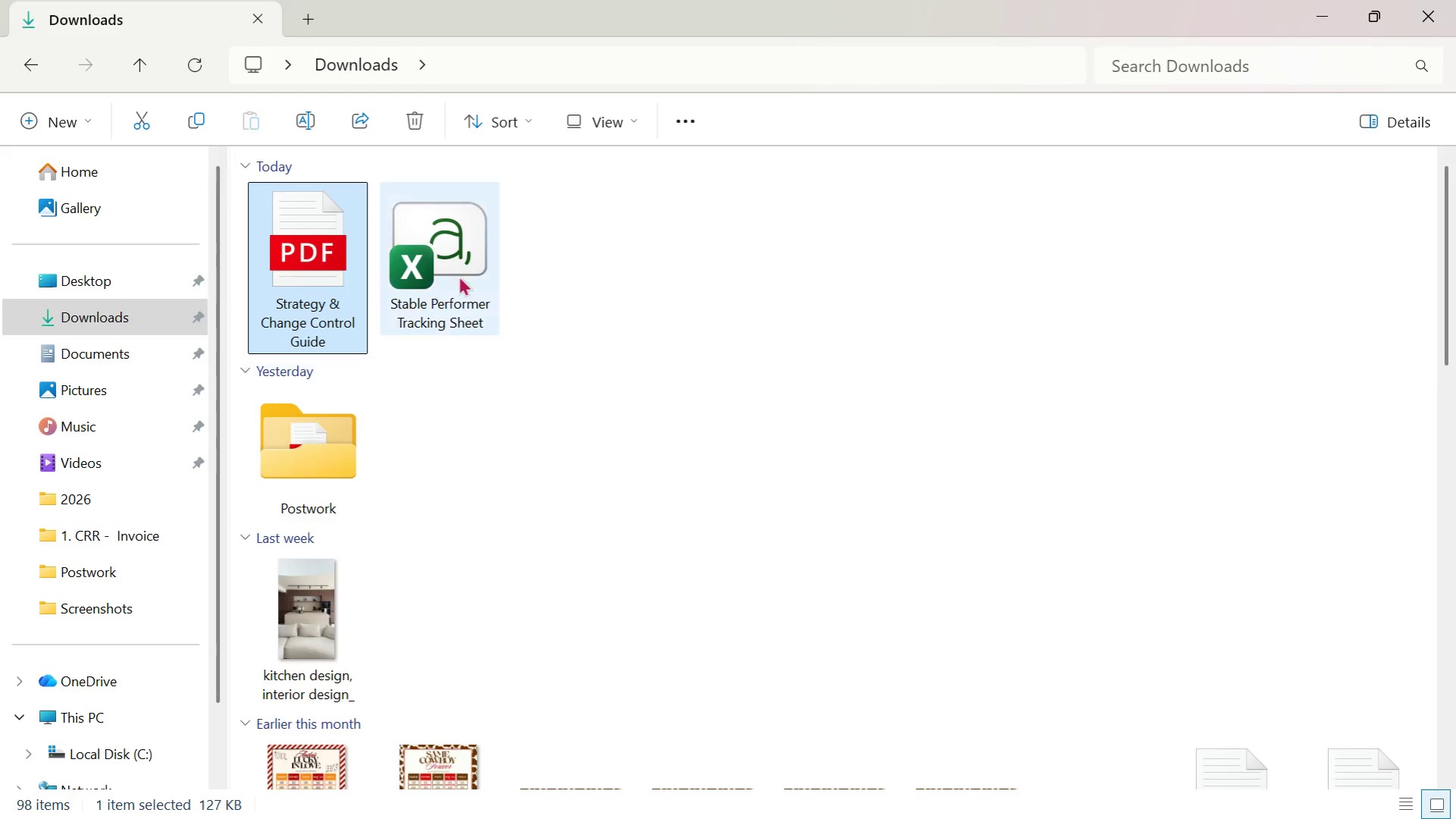 
double_click([319, 265])
 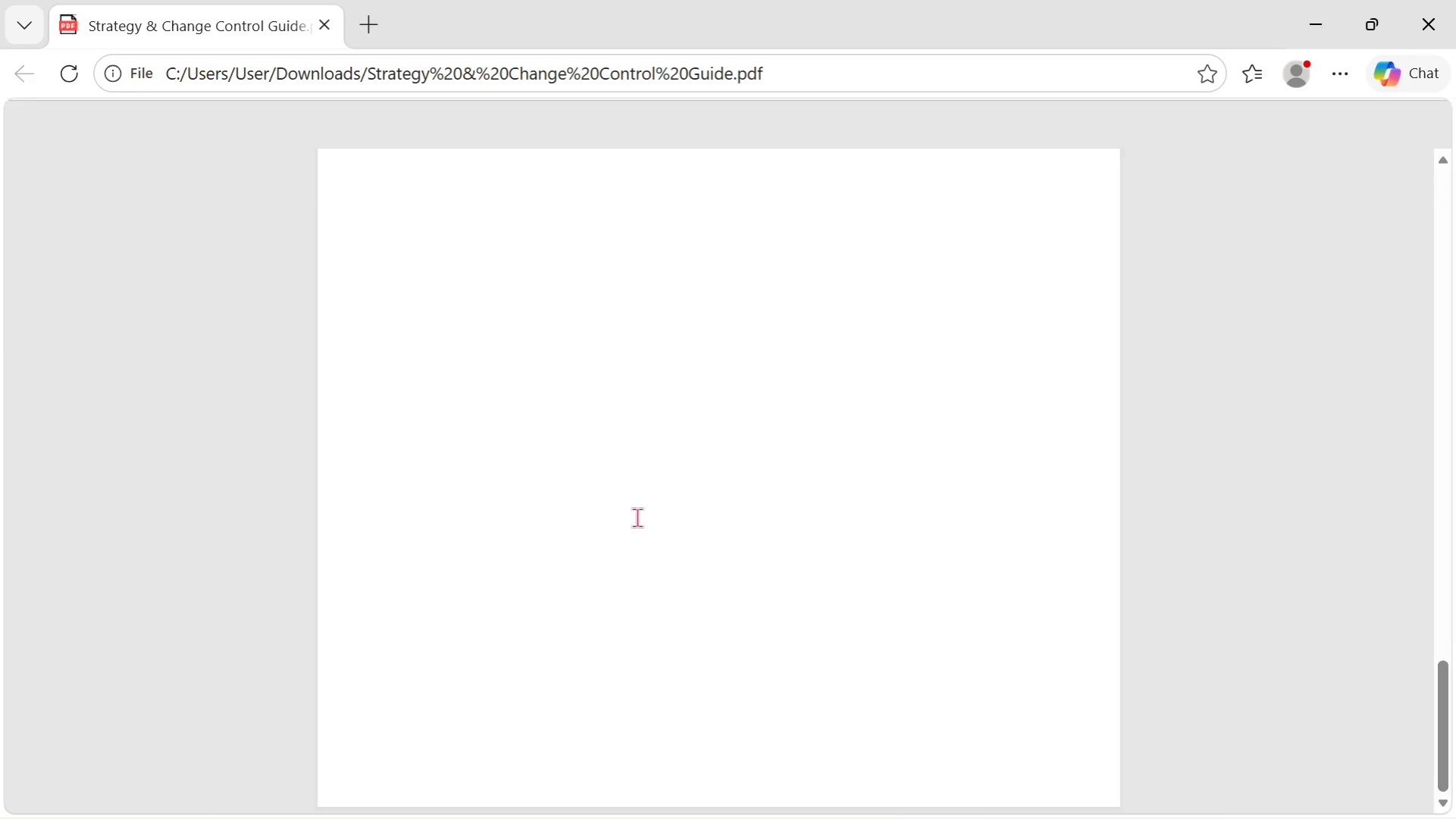 
scroll: coordinate [637, 517], scroll_direction: down, amount: 2.0
 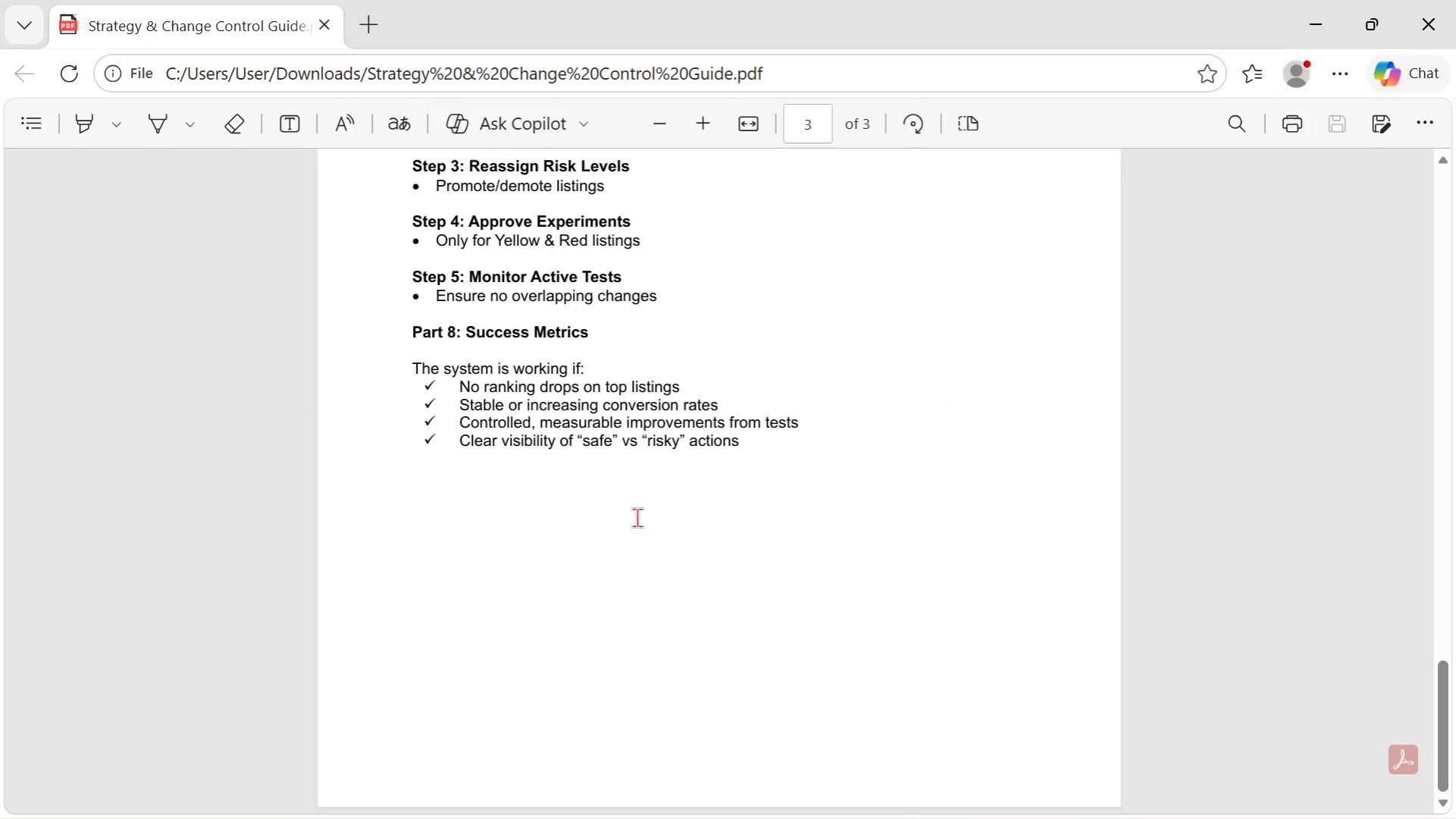 
scroll: coordinate [638, 518], scroll_direction: up, amount: 27.0
 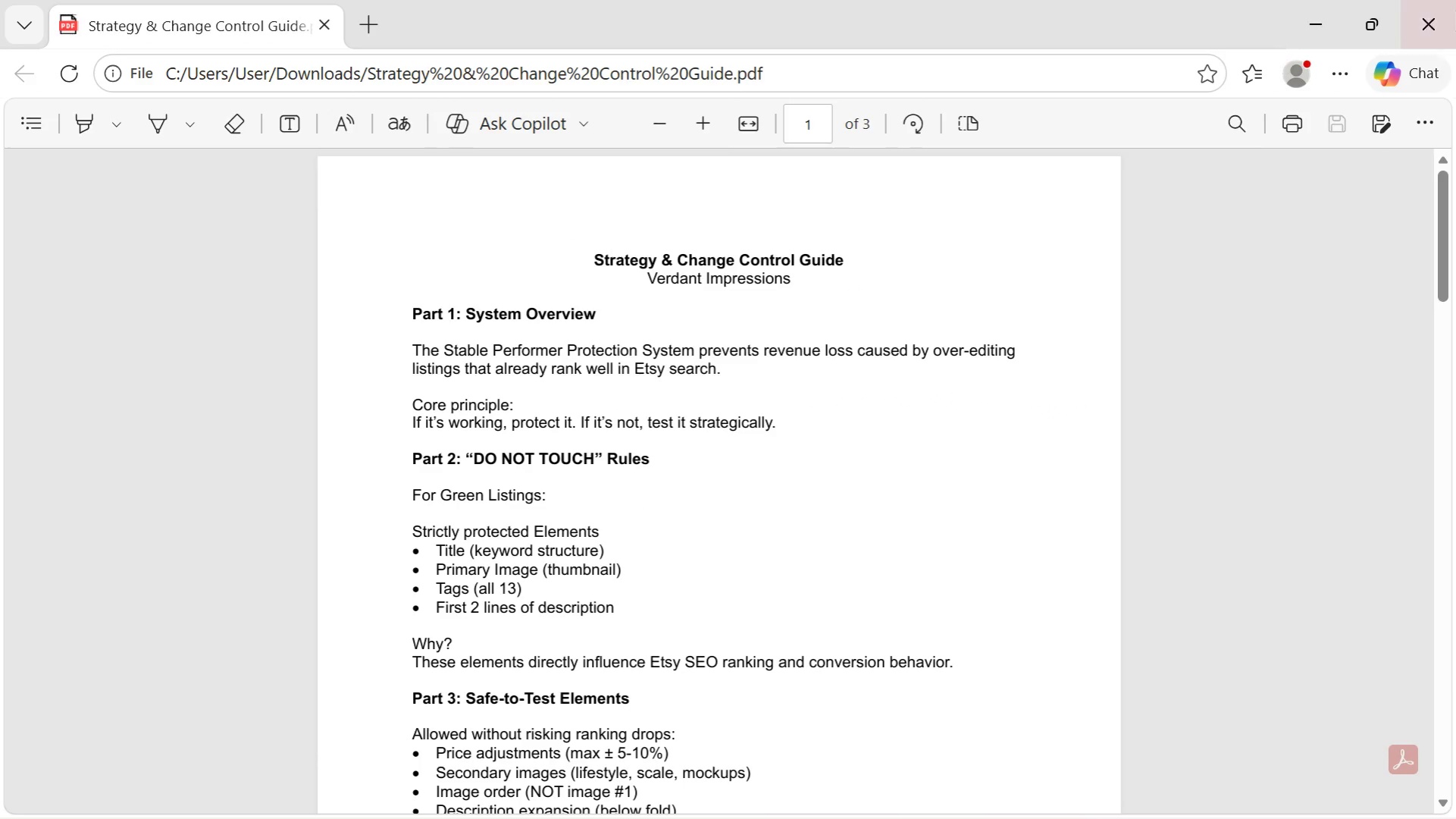 
left_click([1454, 0])
 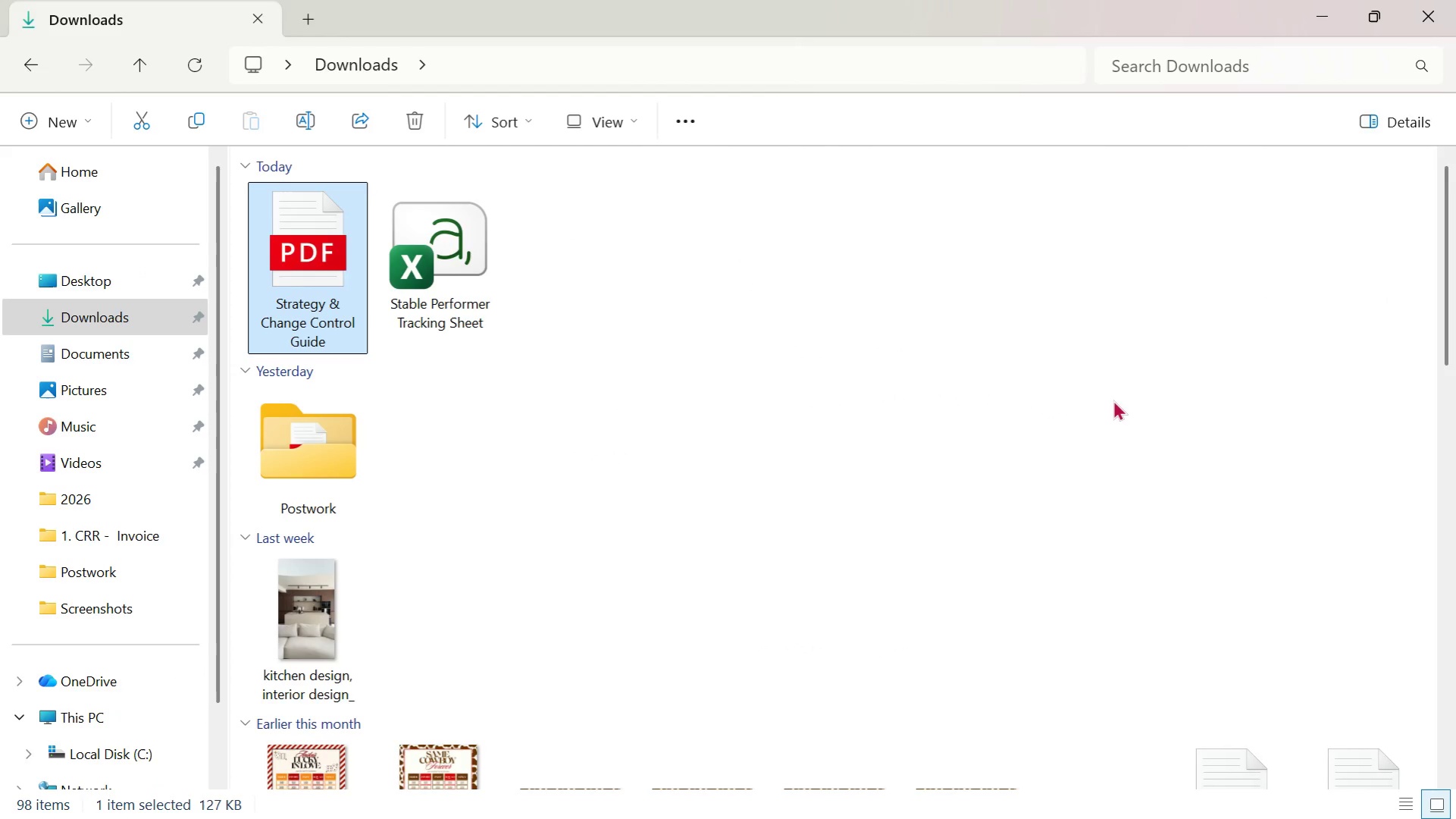 